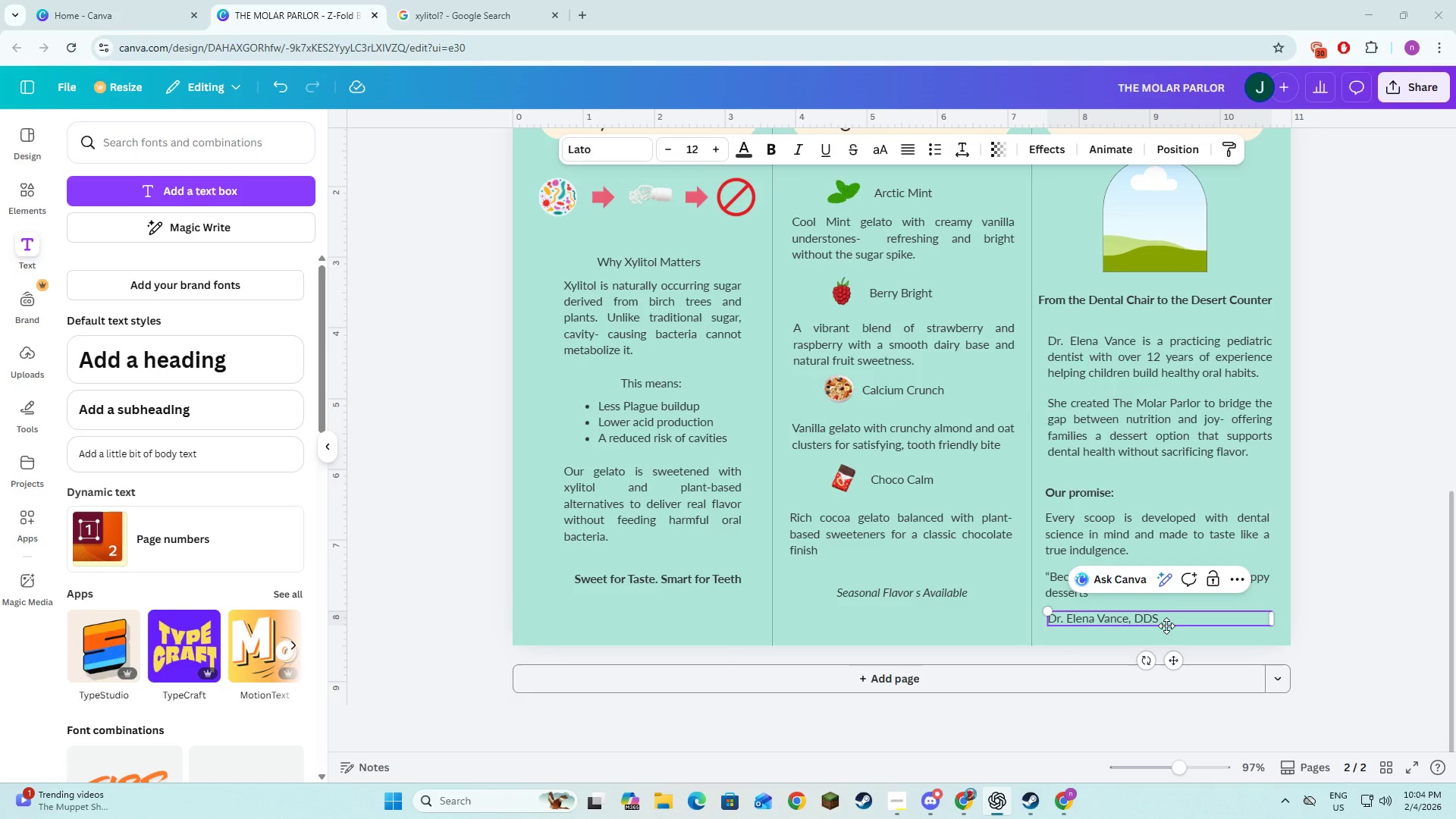 
key(Alt+Tab)
 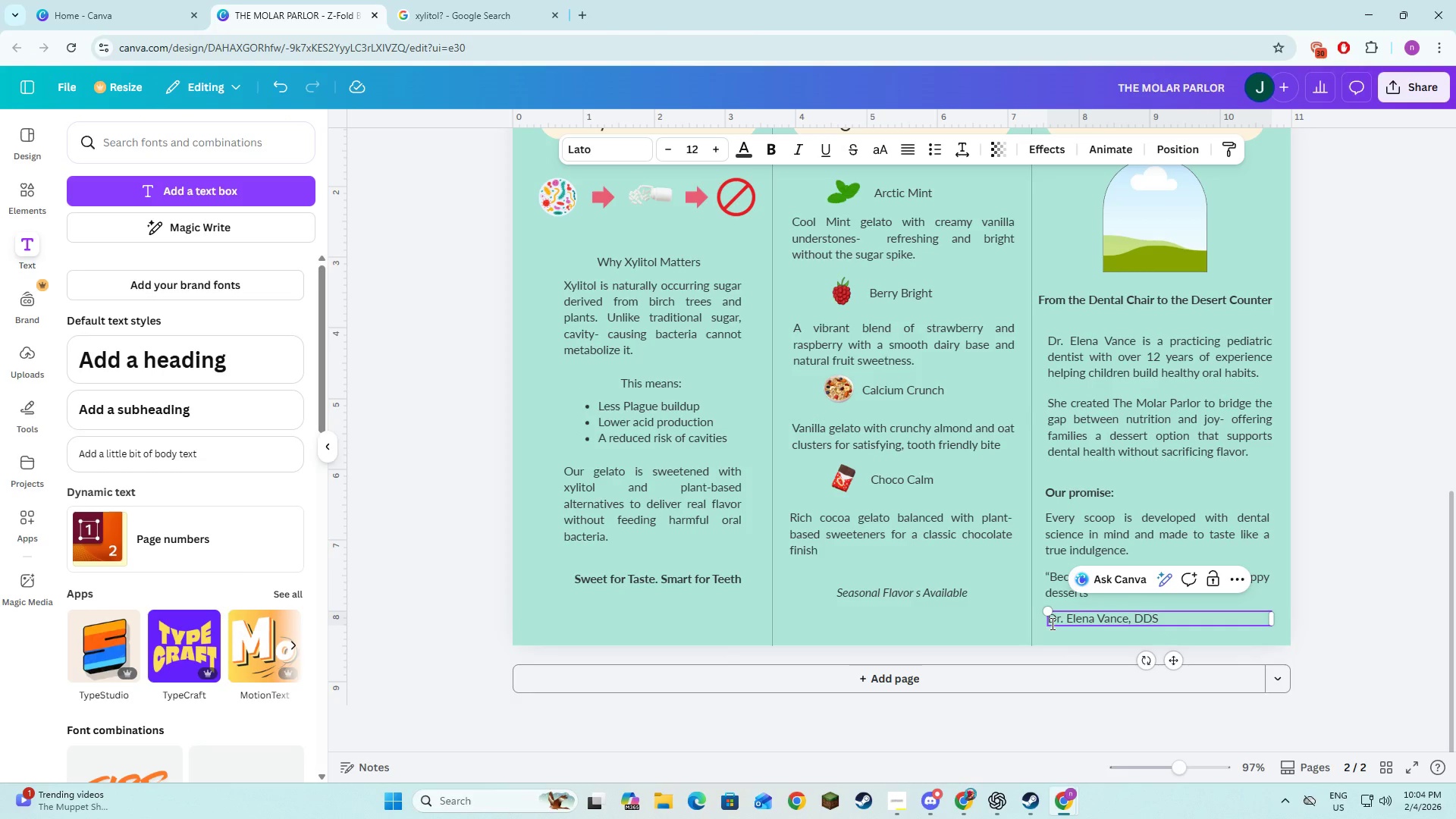 
left_click([1051, 623])
 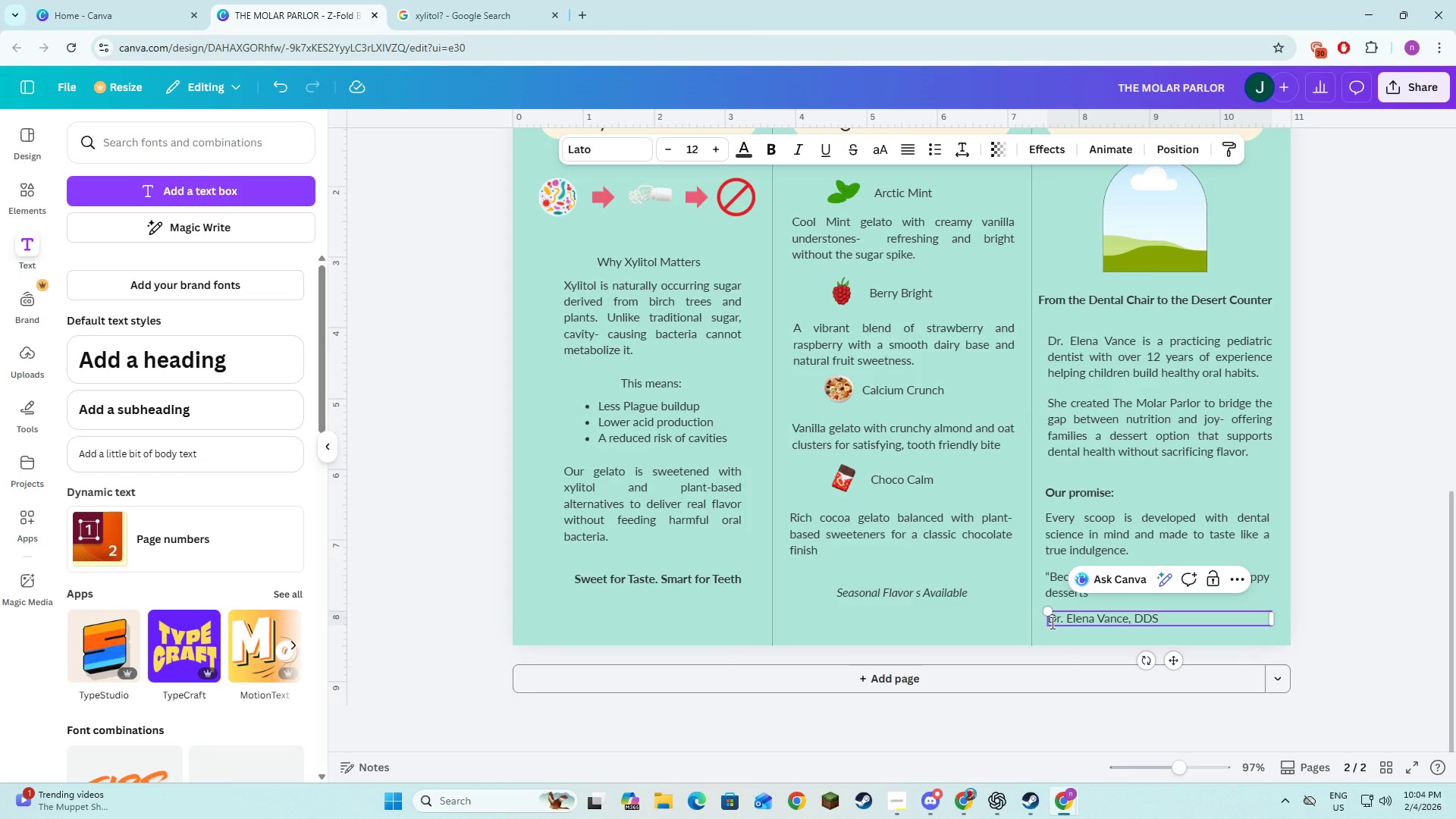 
key(Minus)
 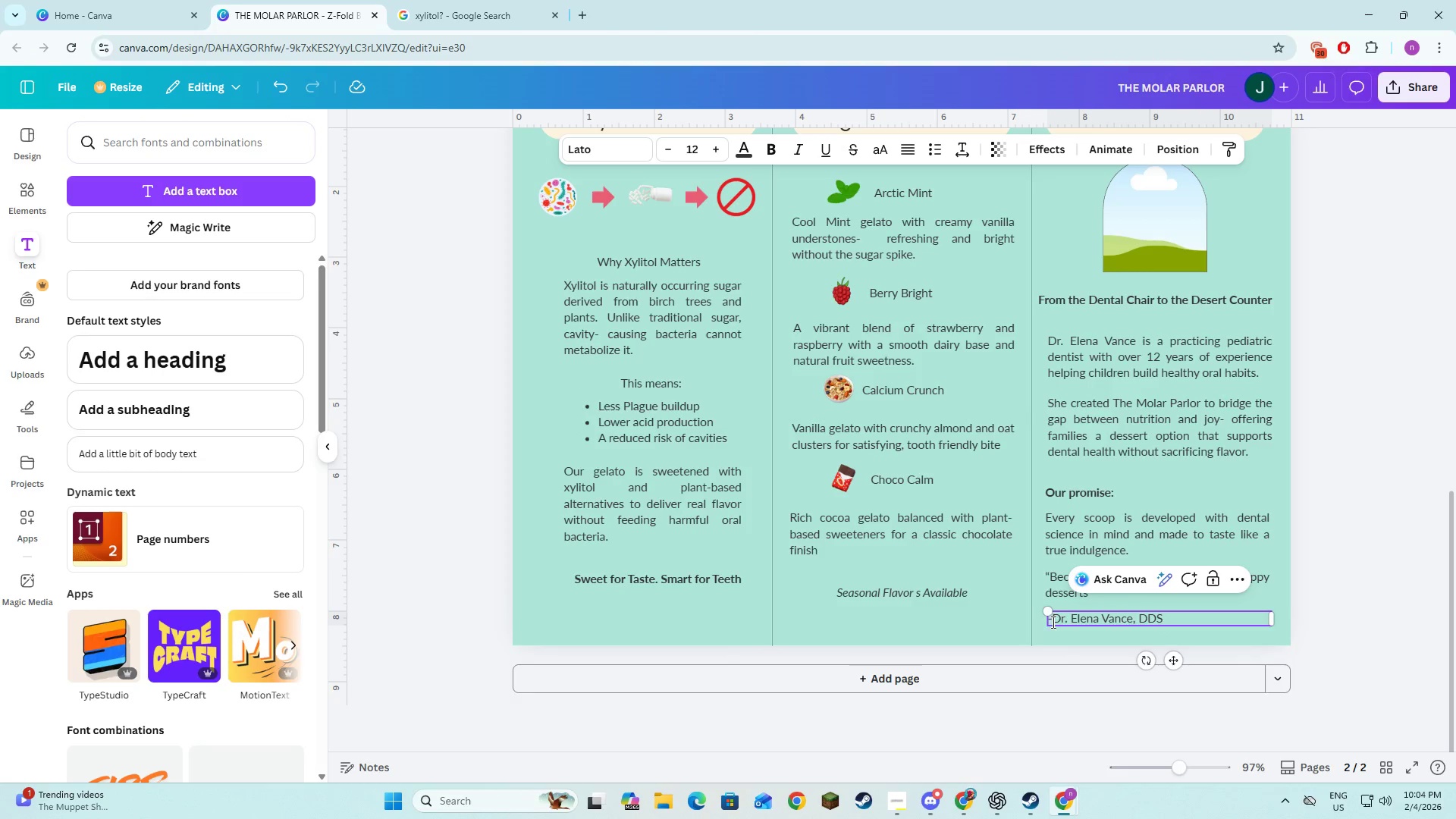 
left_click([1061, 631])
 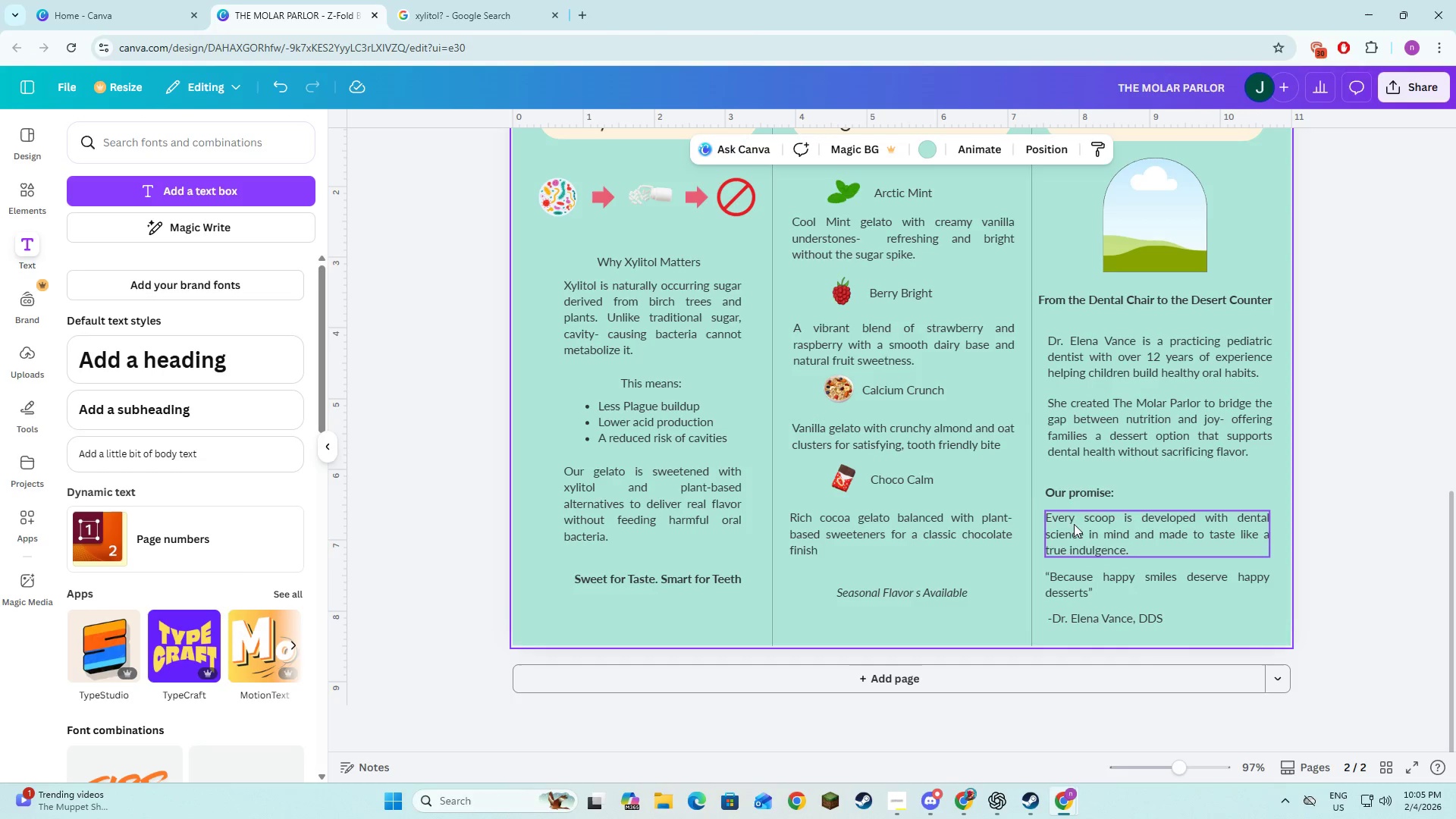 
left_click([1127, 366])
 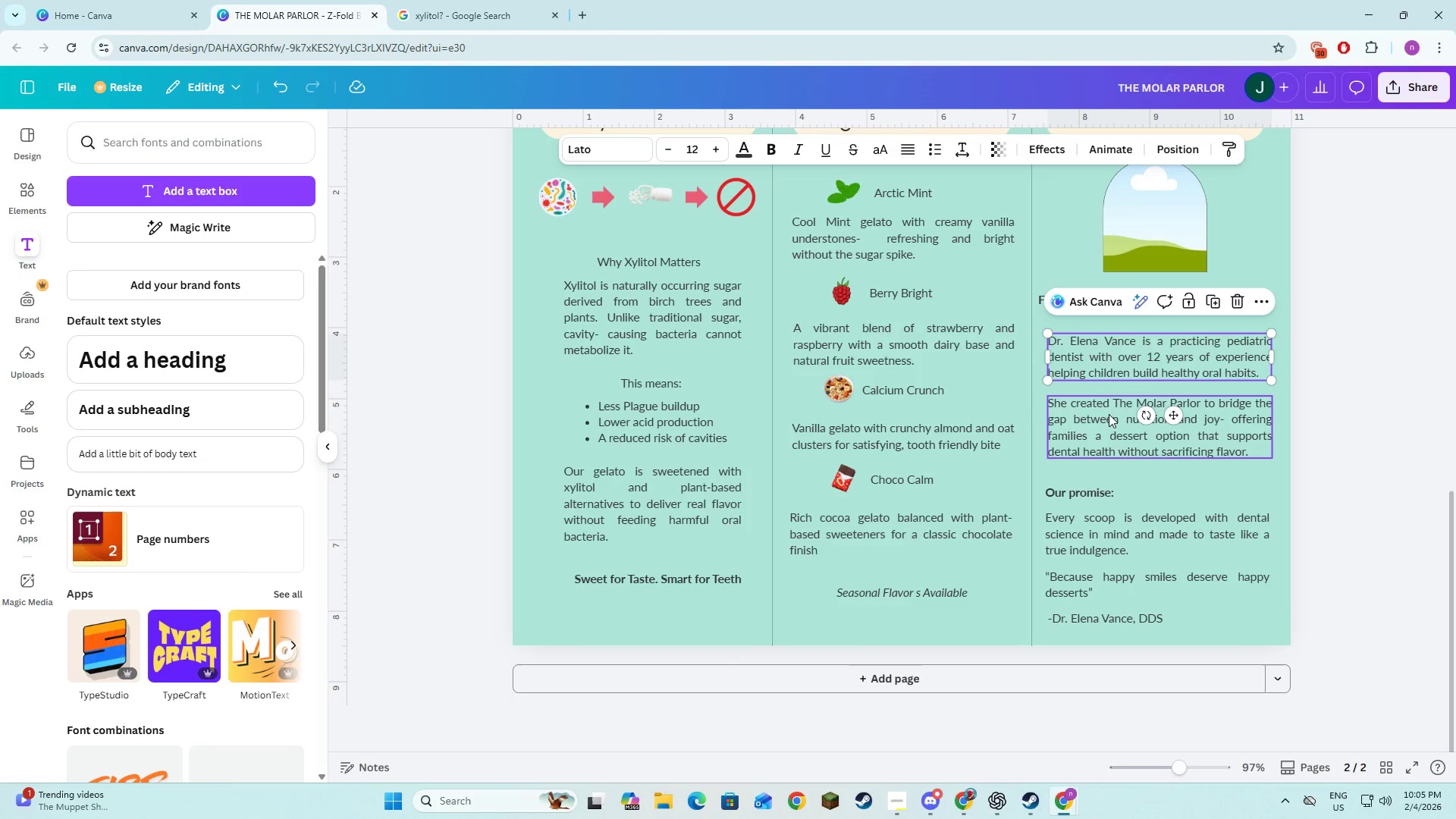 
hold_key(key=ShiftLeft, duration=1.5)
left_click([1103, 422])
 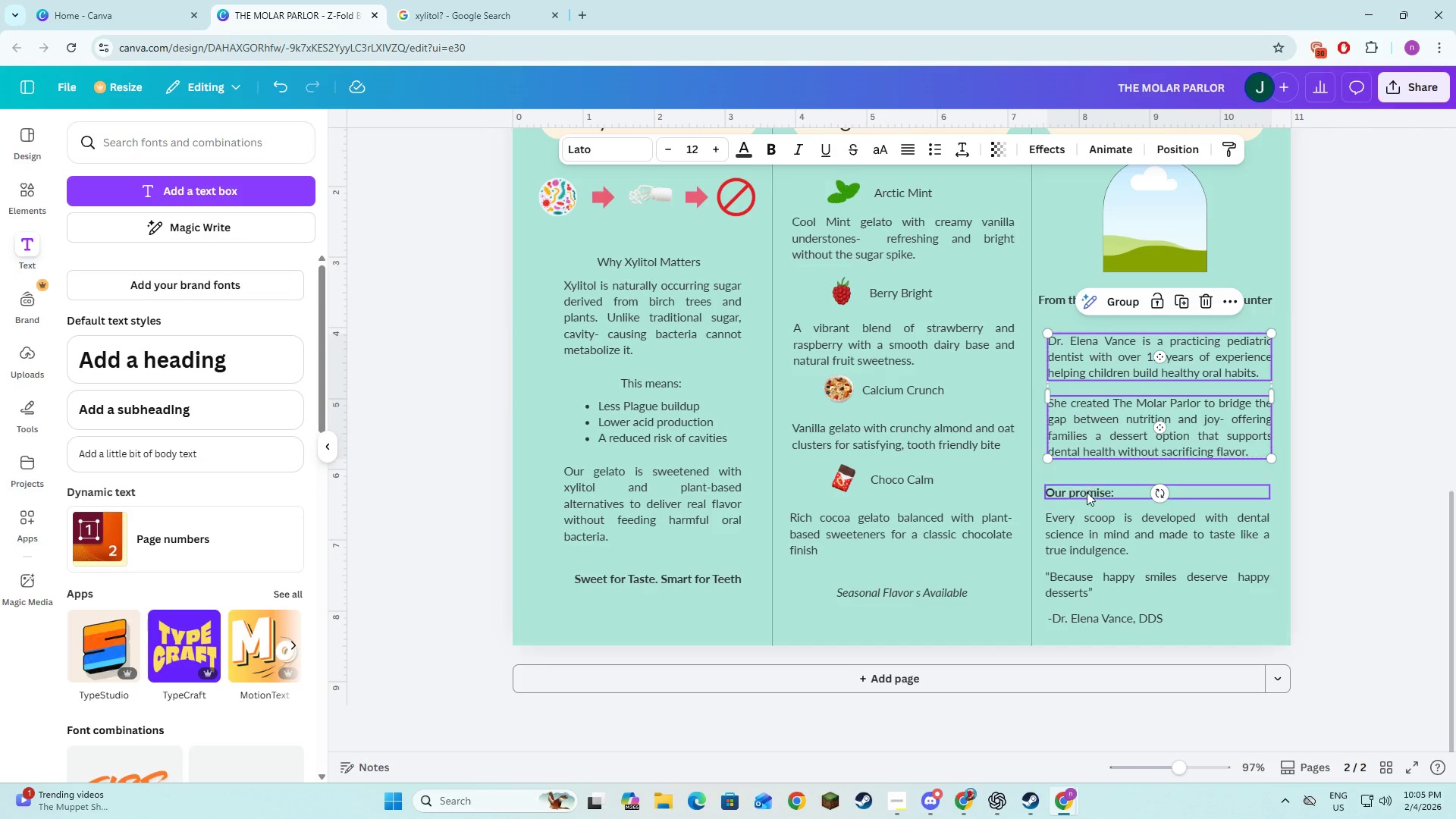 
left_click([1087, 497])
 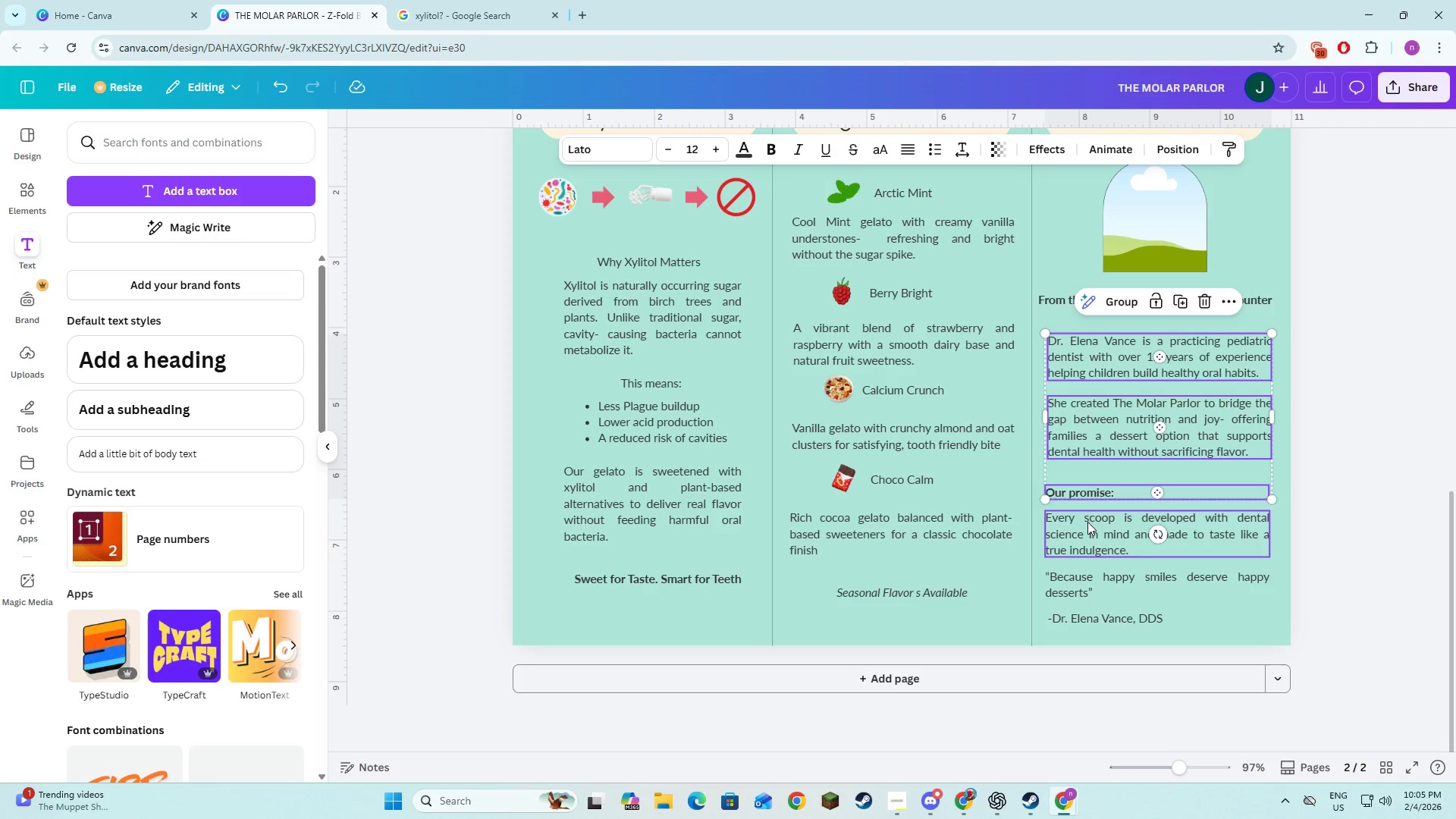 
hold_key(key=ShiftLeft, duration=1.47)
left_click([1111, 593])
 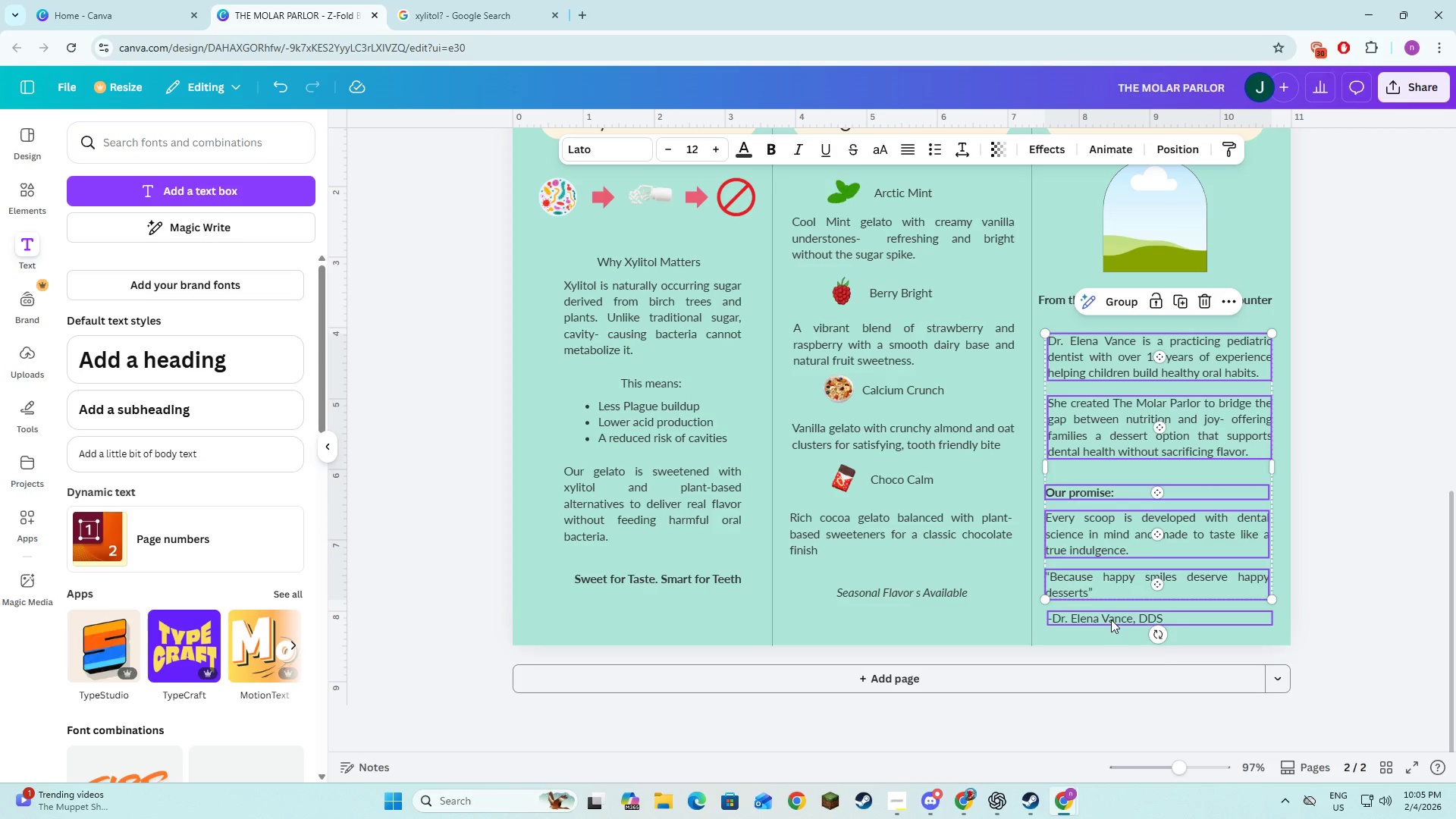 
double_click([1111, 620])
 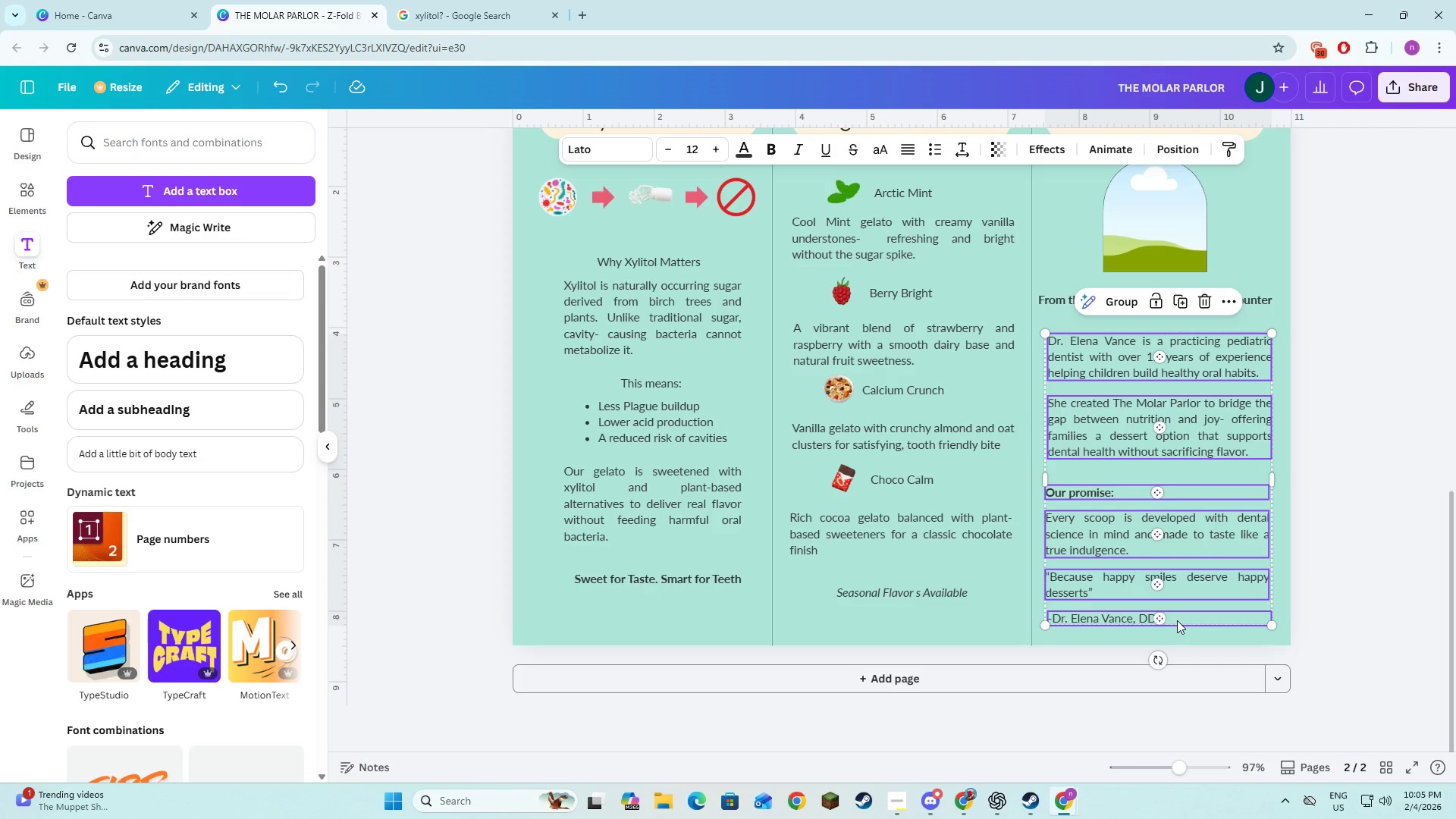 
left_click_drag(start_coordinate=[1178, 620], to_coordinate=[1178, 607])
 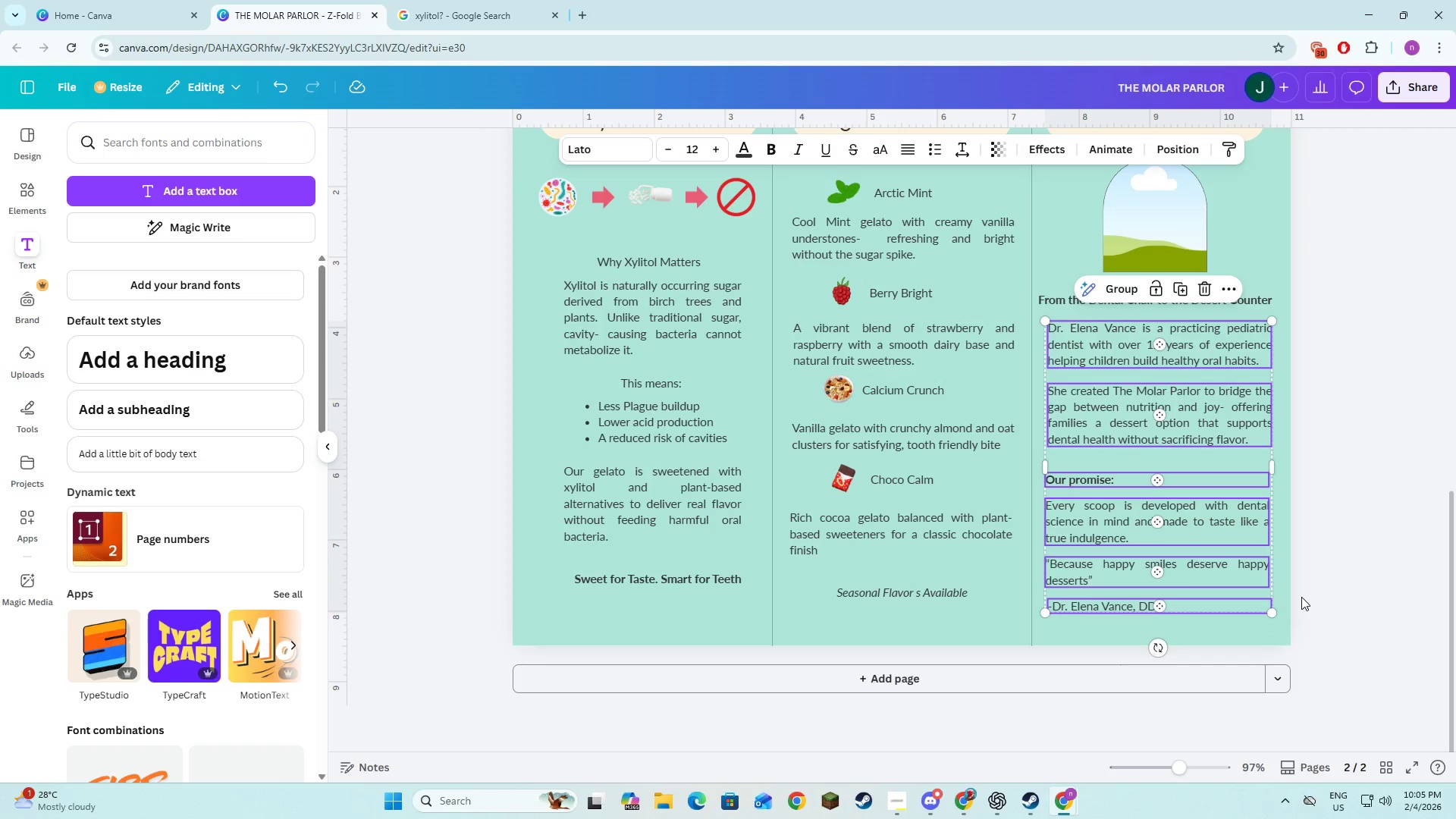 
left_click([1301, 597])
 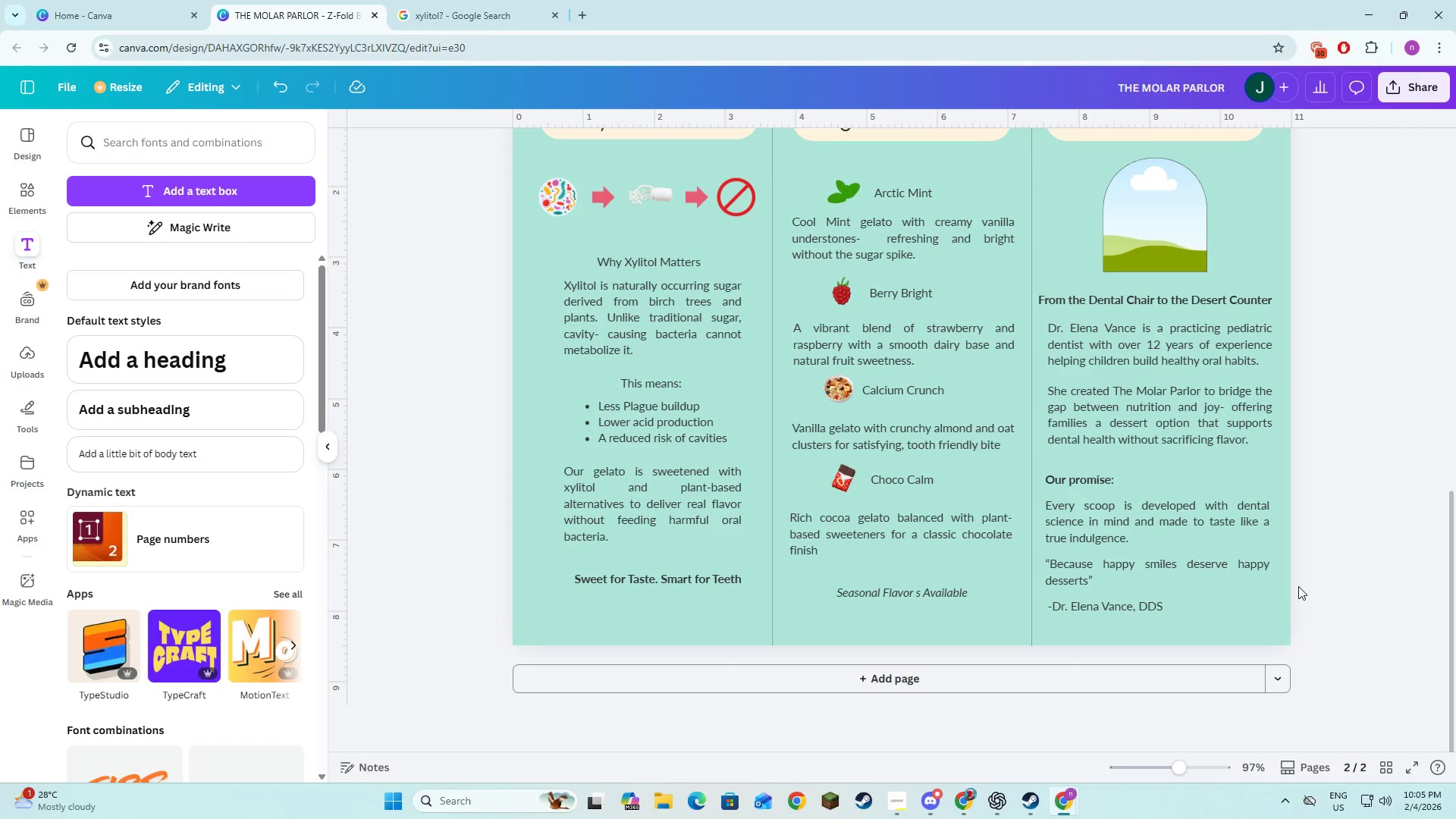 
left_click([1353, 605])
 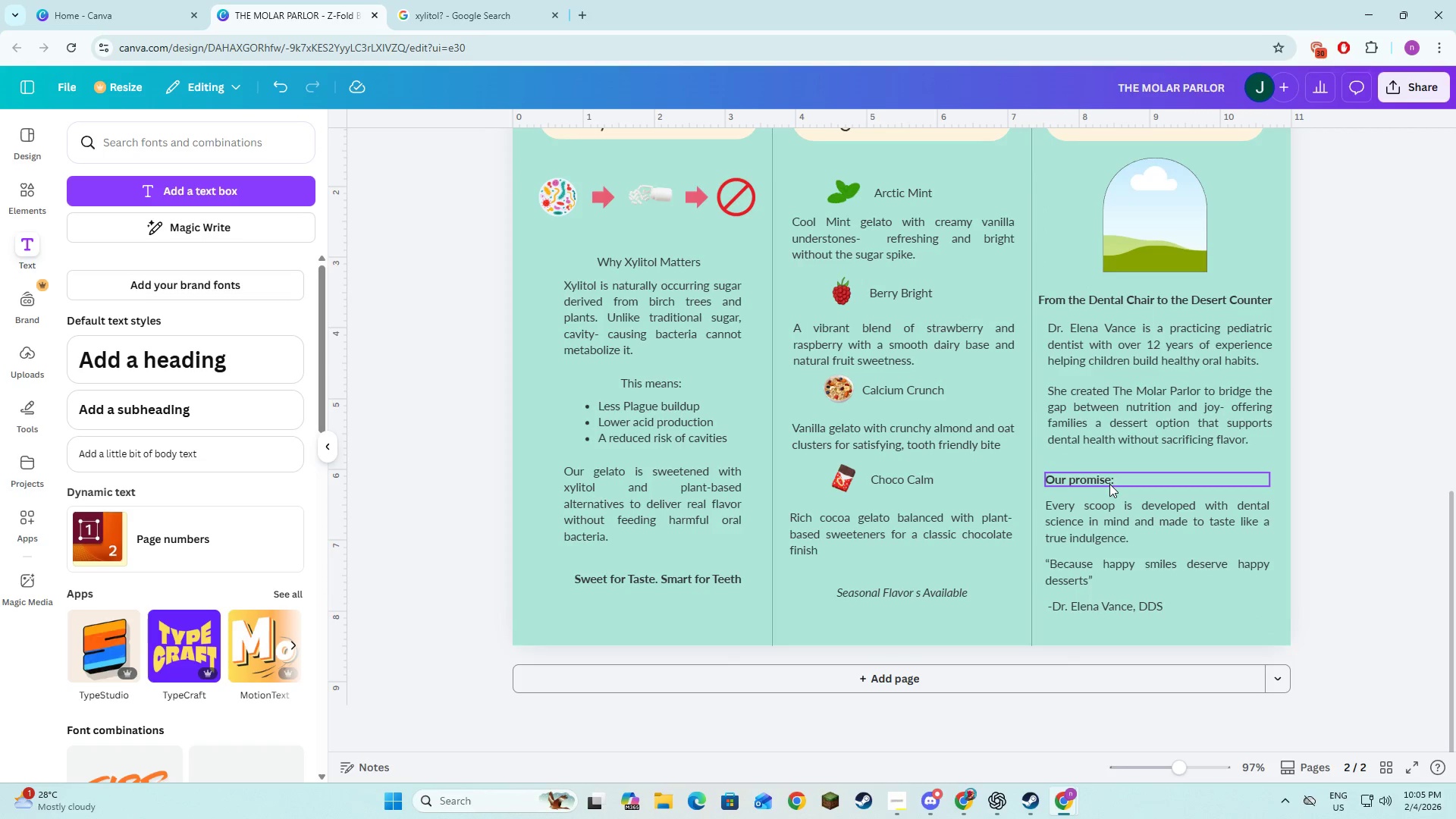 
left_click([1109, 484])
 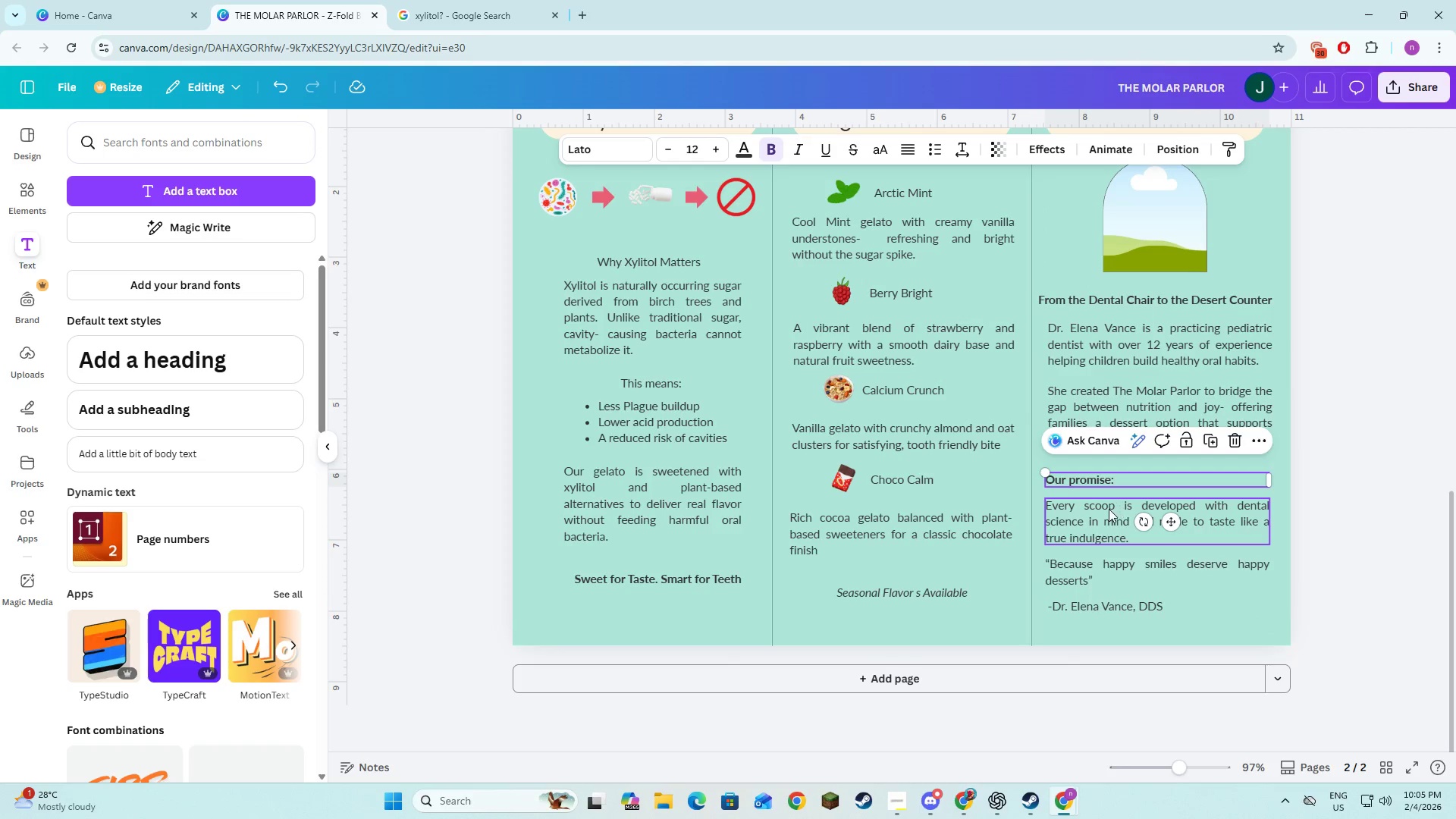 
hold_key(key=ShiftLeft, duration=0.78)
 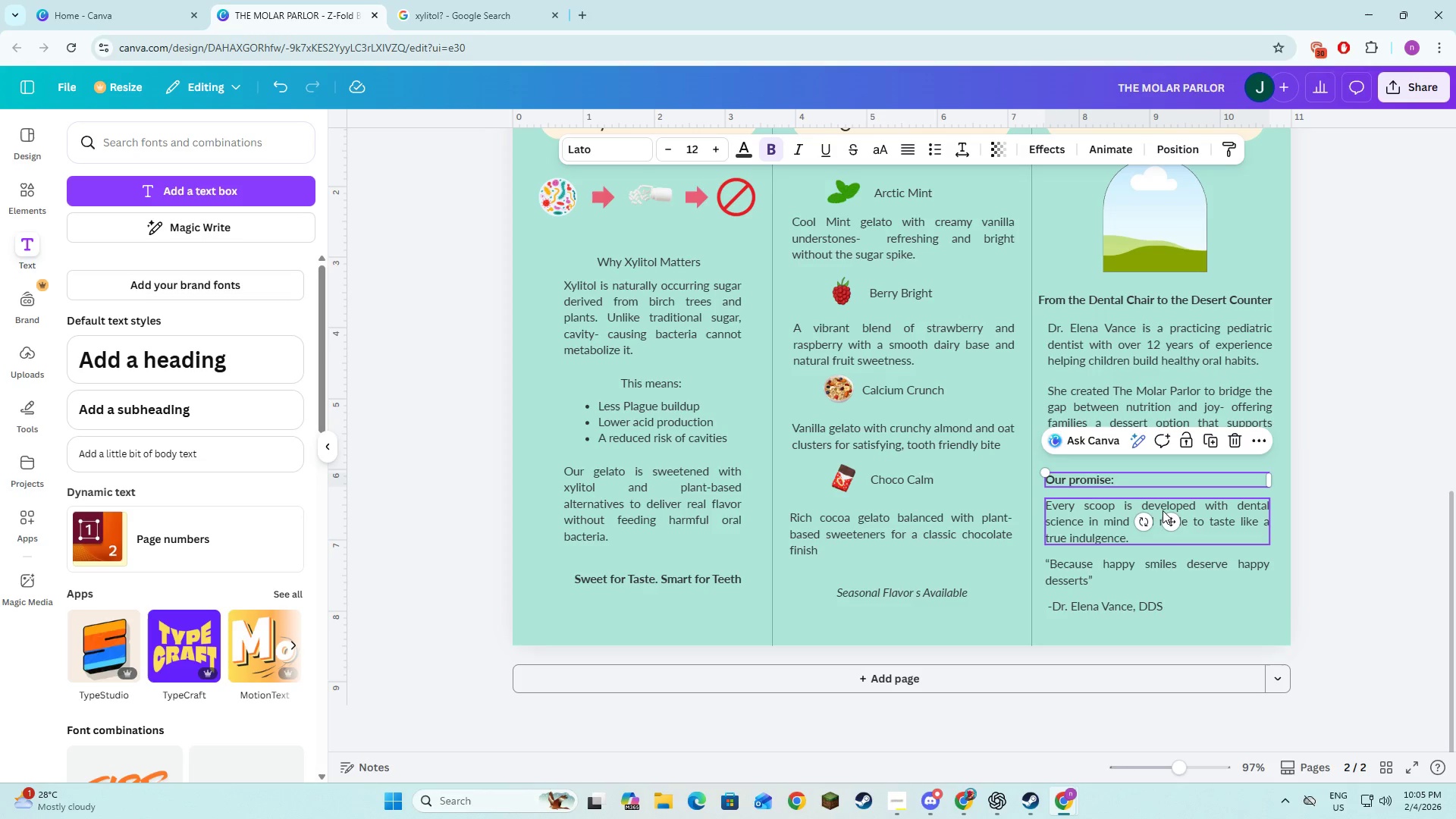 
left_click_drag(start_coordinate=[1167, 519], to_coordinate=[1168, 509])
 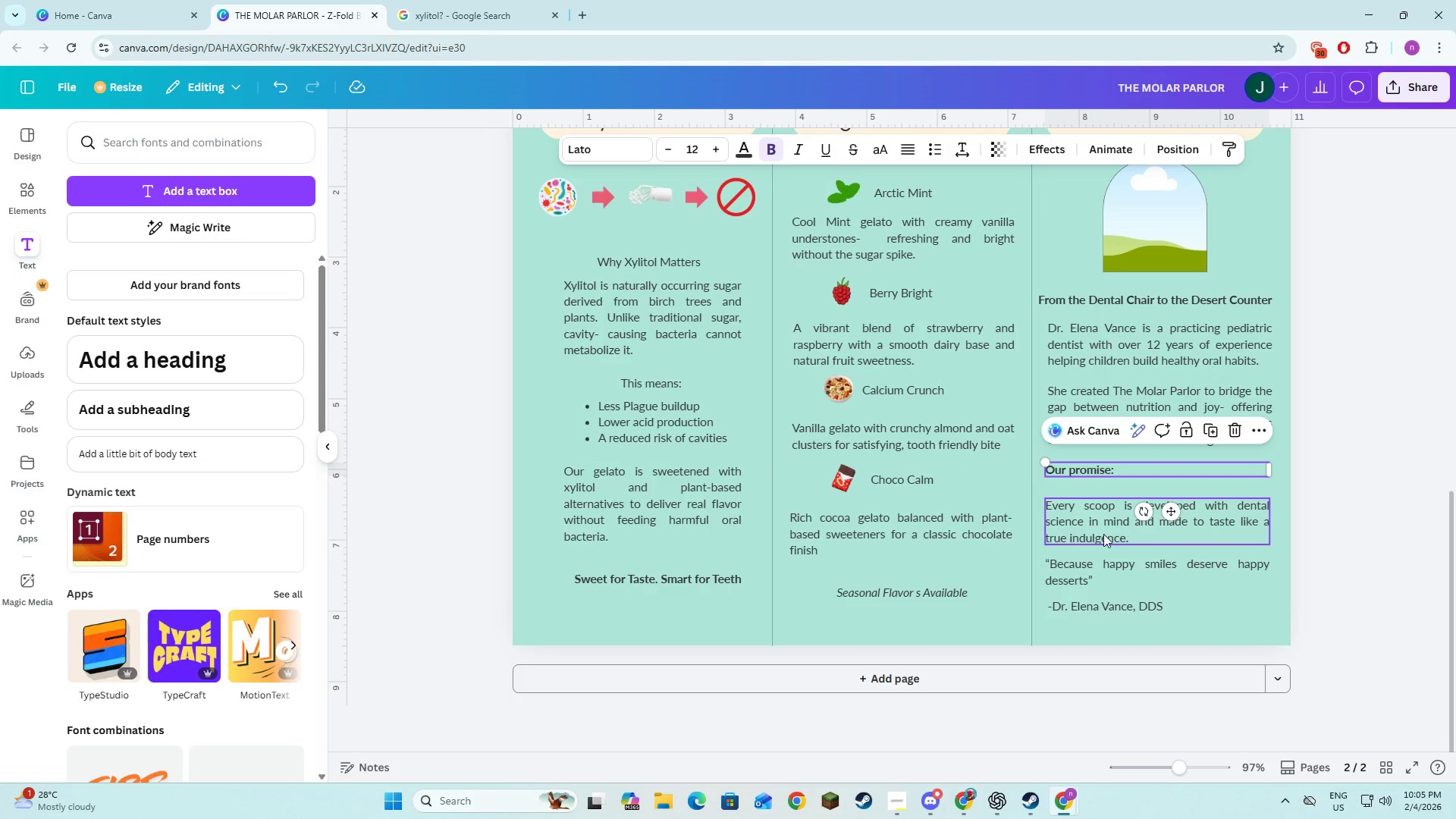 
left_click([1103, 534])
 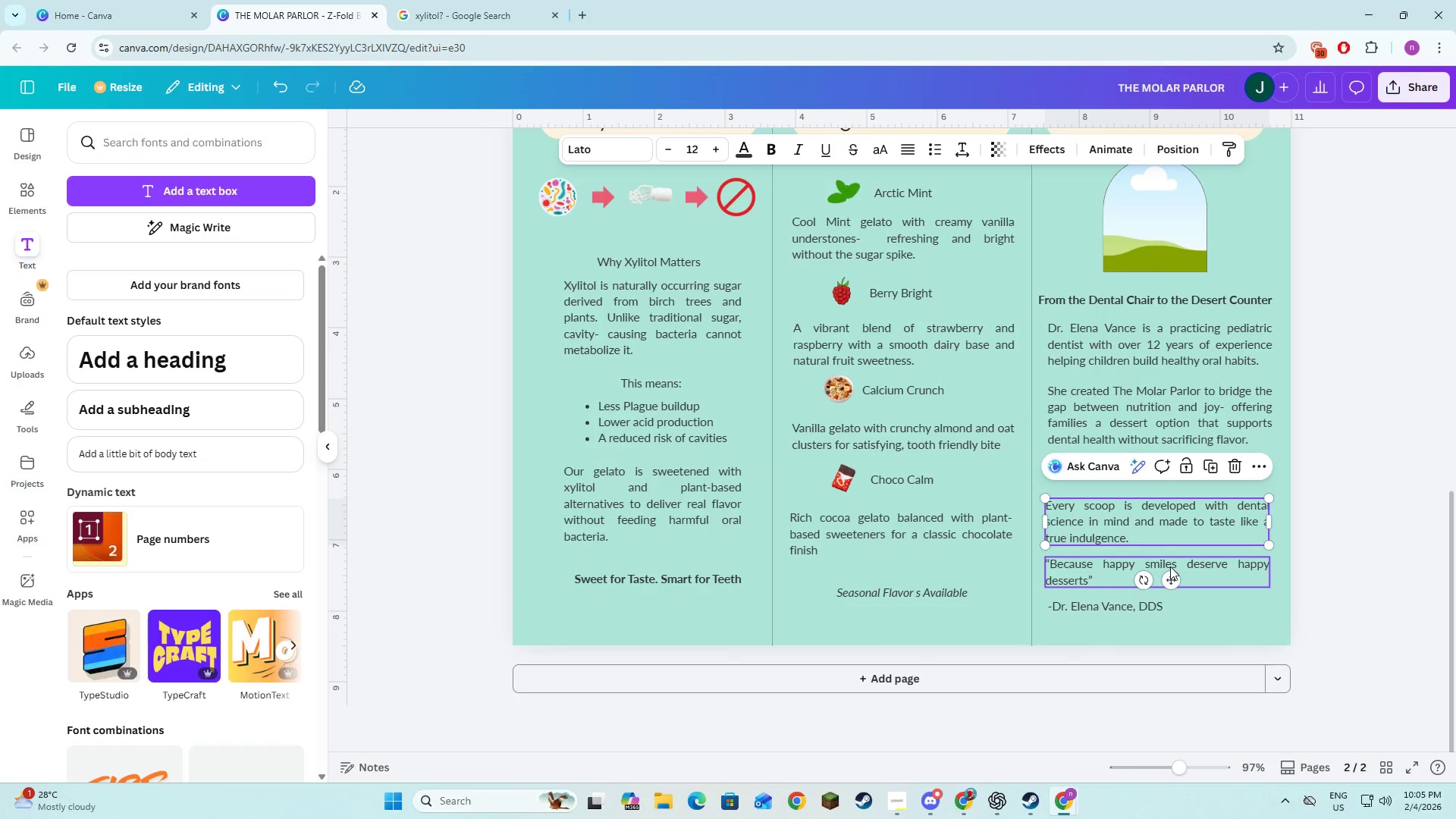 
left_click_drag(start_coordinate=[1172, 575], to_coordinate=[1169, 561])
 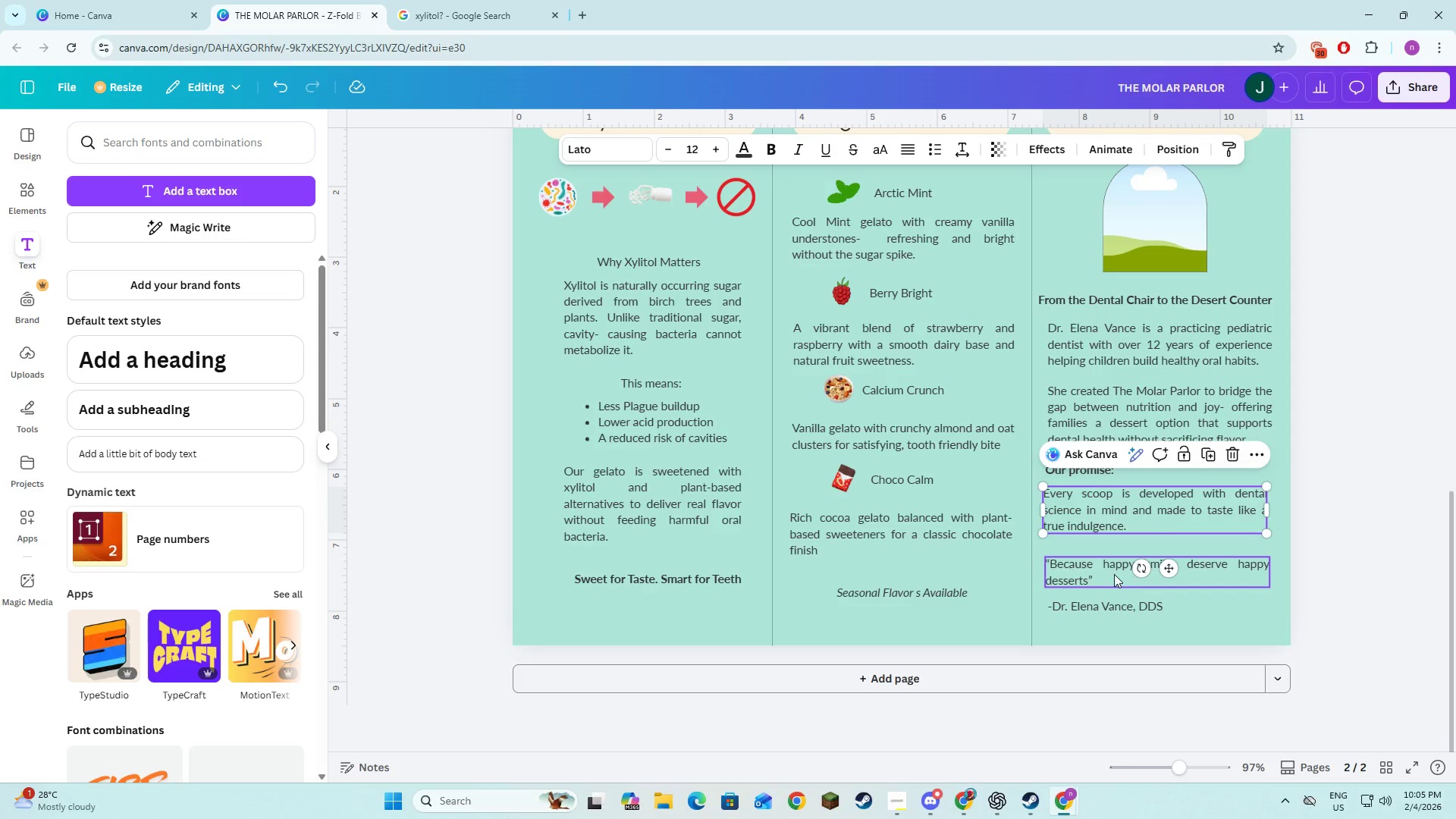 
left_click([1114, 574])
 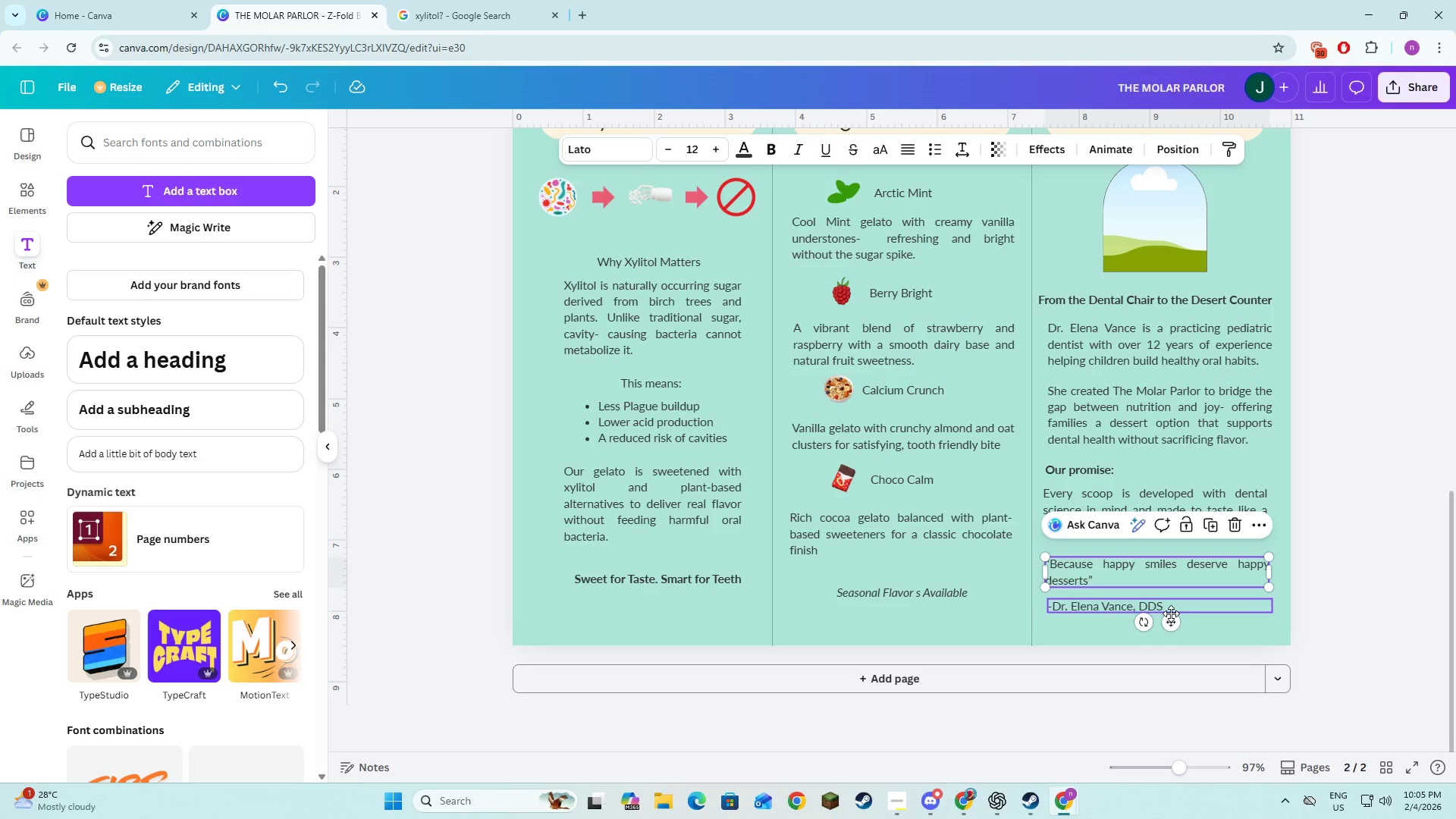 
left_click_drag(start_coordinate=[1171, 614], to_coordinate=[1171, 602])
 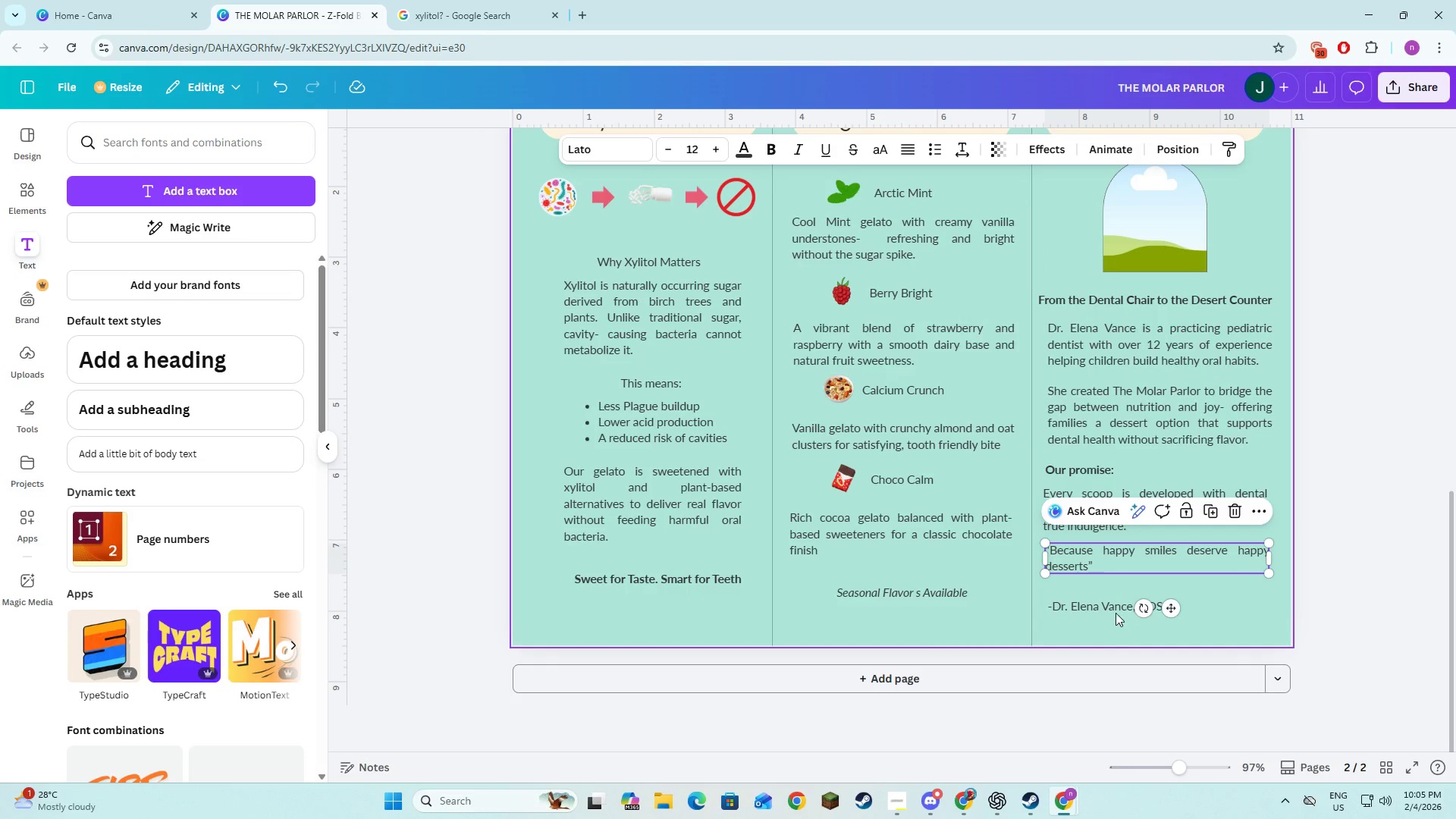 
left_click([1116, 613])
 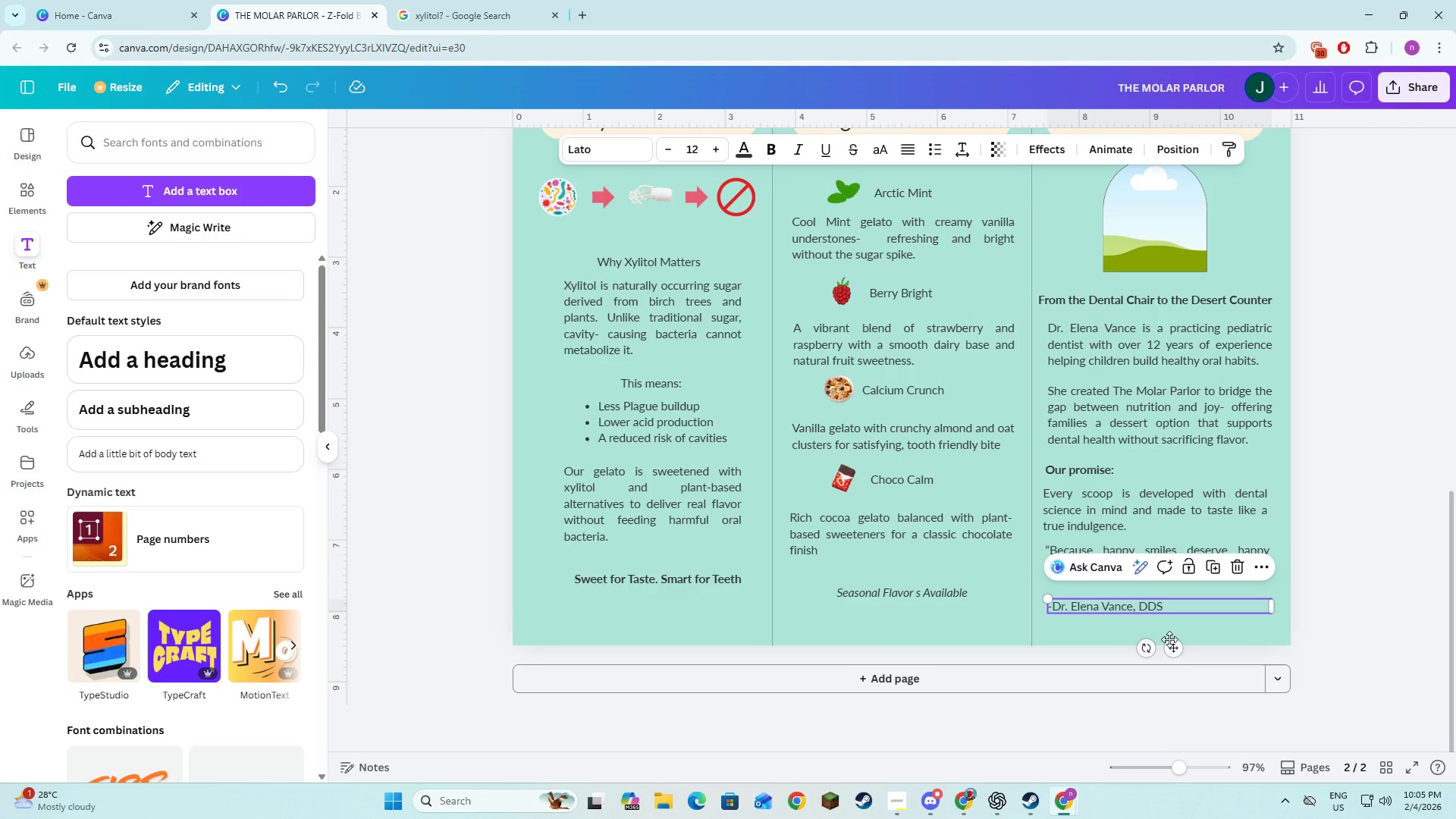 
left_click_drag(start_coordinate=[1170, 641], to_coordinate=[1167, 631])
 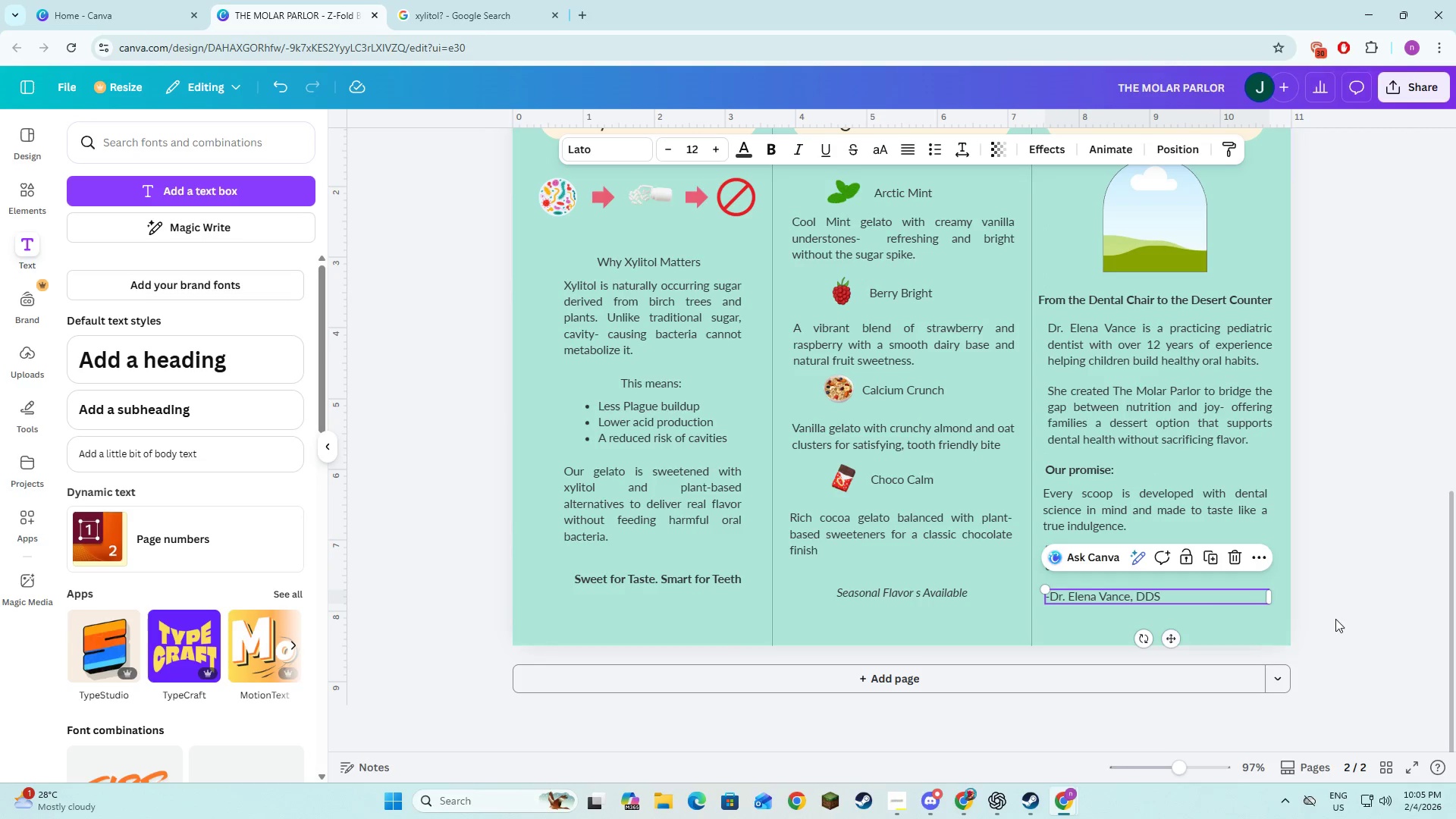 
left_click([1335, 619])
 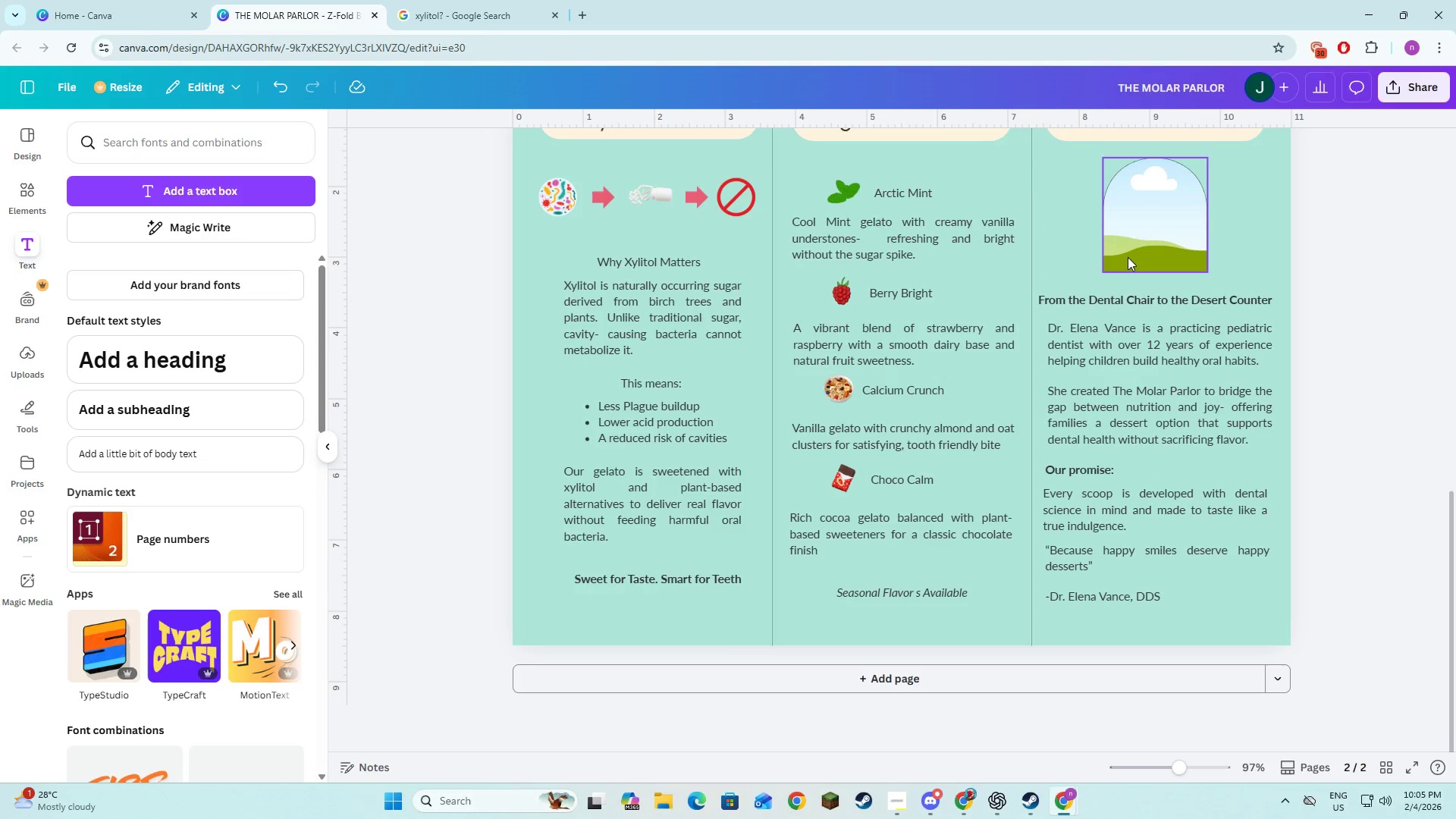 
left_click([1321, 324])
 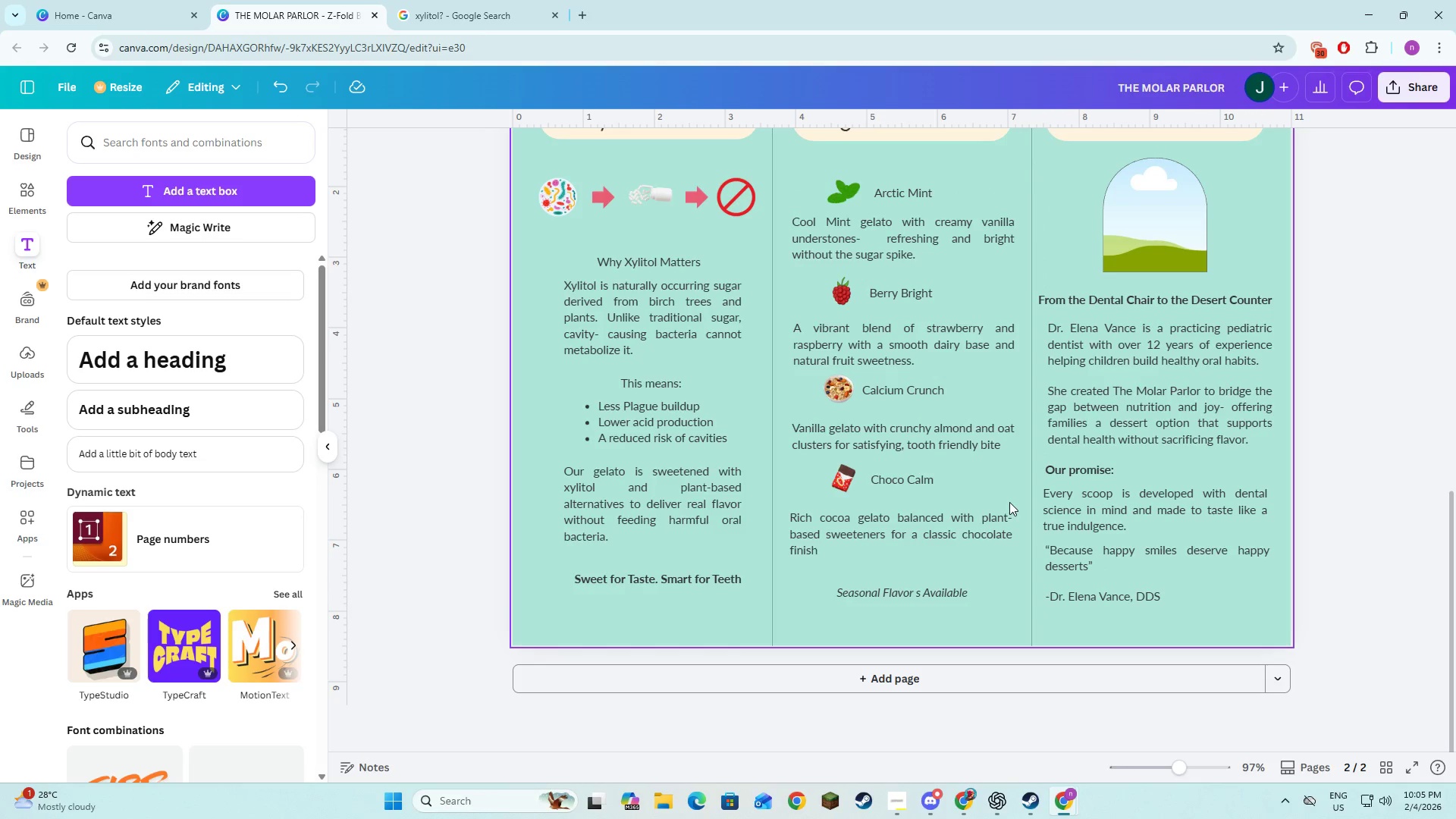 
scroll: coordinate [1009, 529], scroll_direction: up, amount: 8.0
 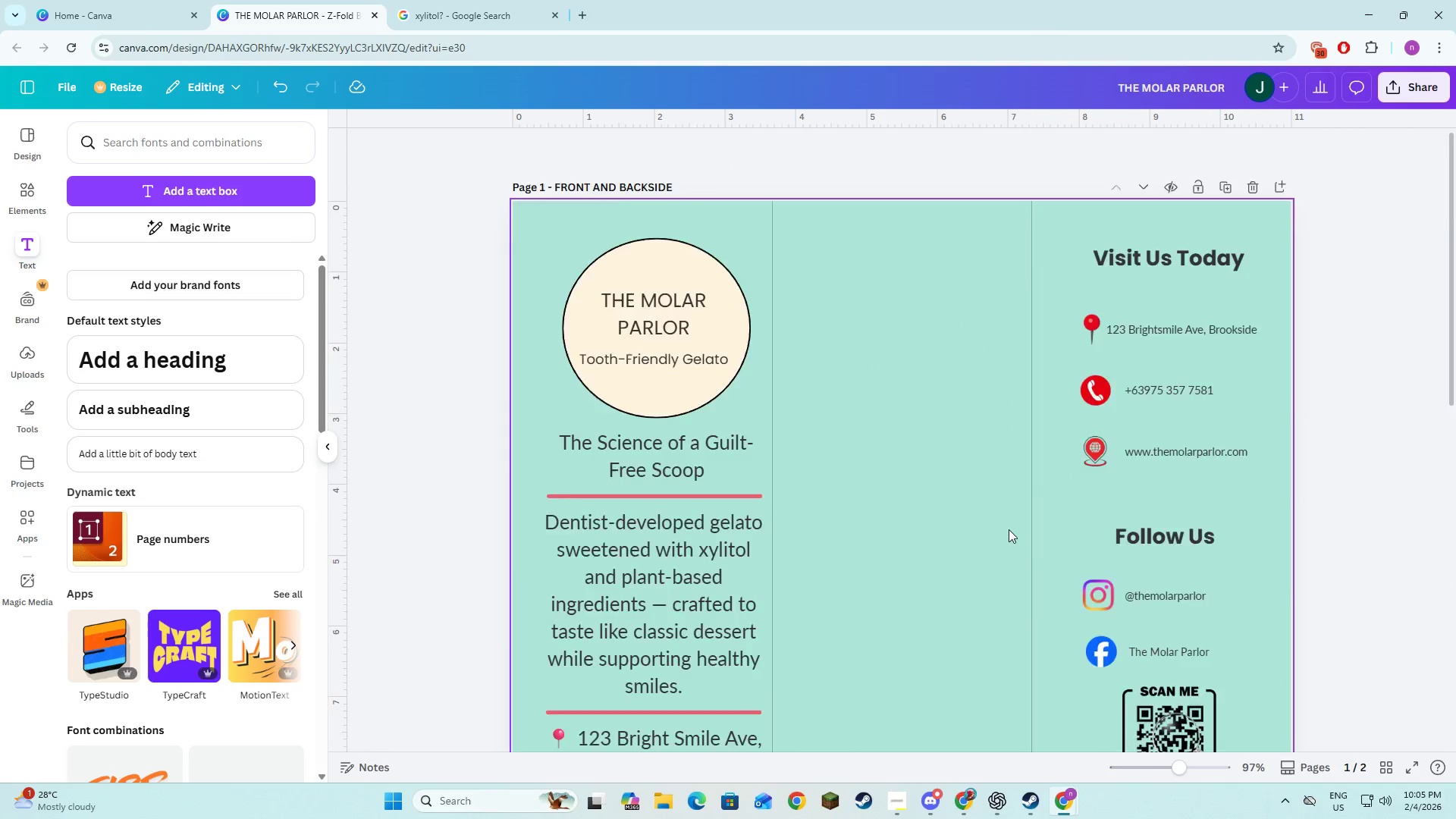 
scroll: coordinate [1009, 529], scroll_direction: down, amount: 5.0
 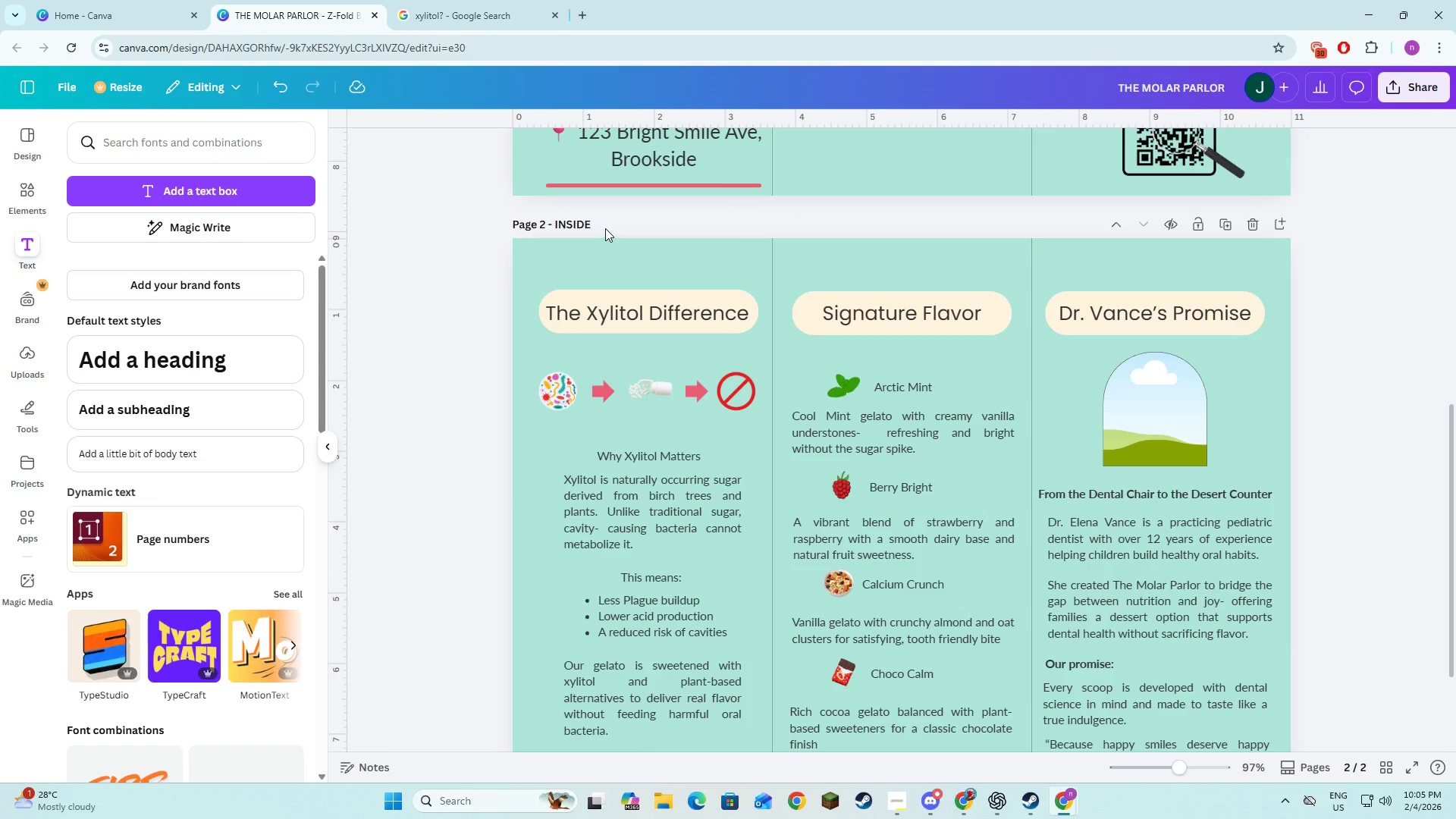 
scroll: coordinate [866, 337], scroll_direction: up, amount: 3.0
 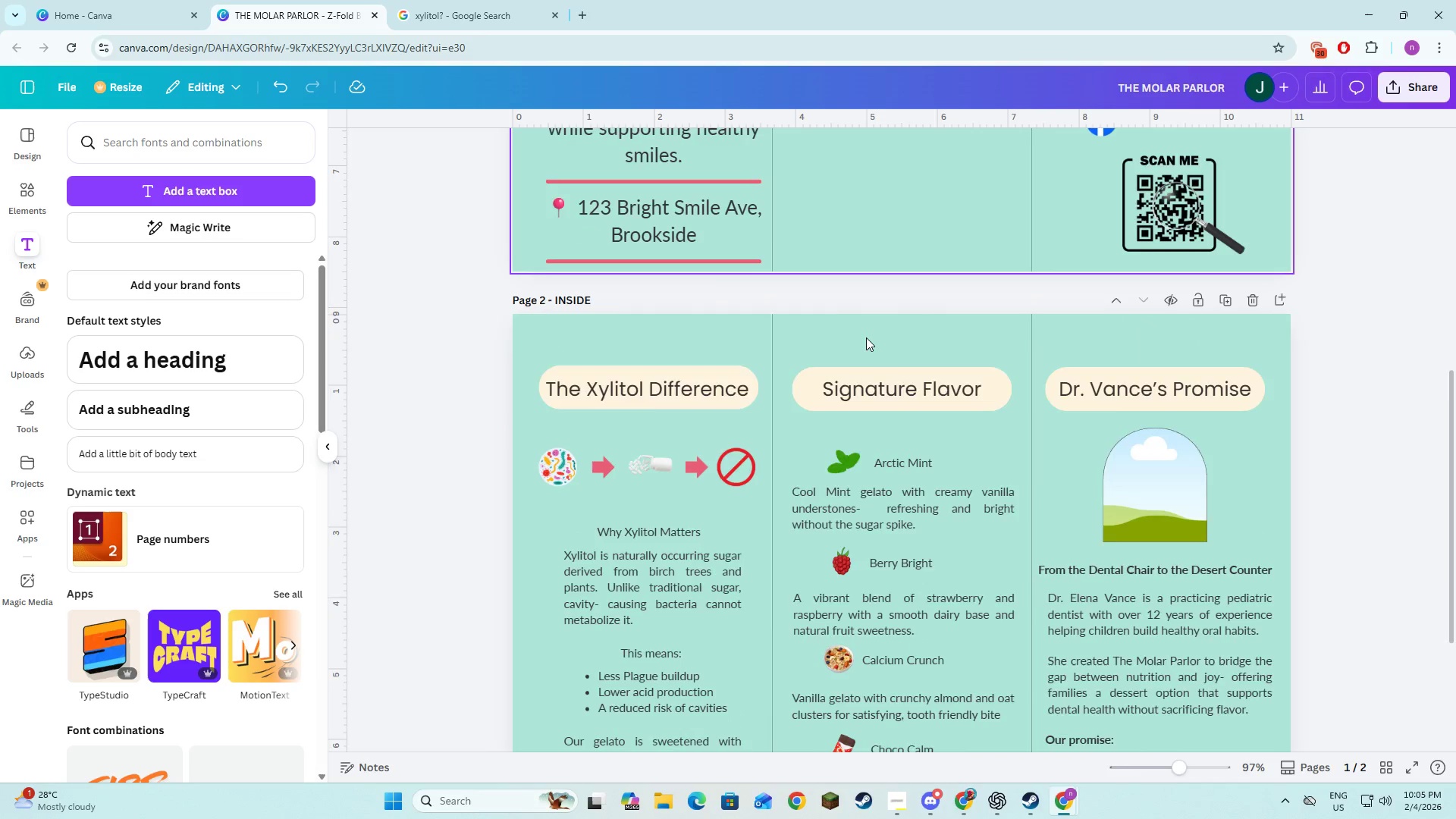 
scroll: coordinate [866, 337], scroll_direction: down, amount: 3.0
 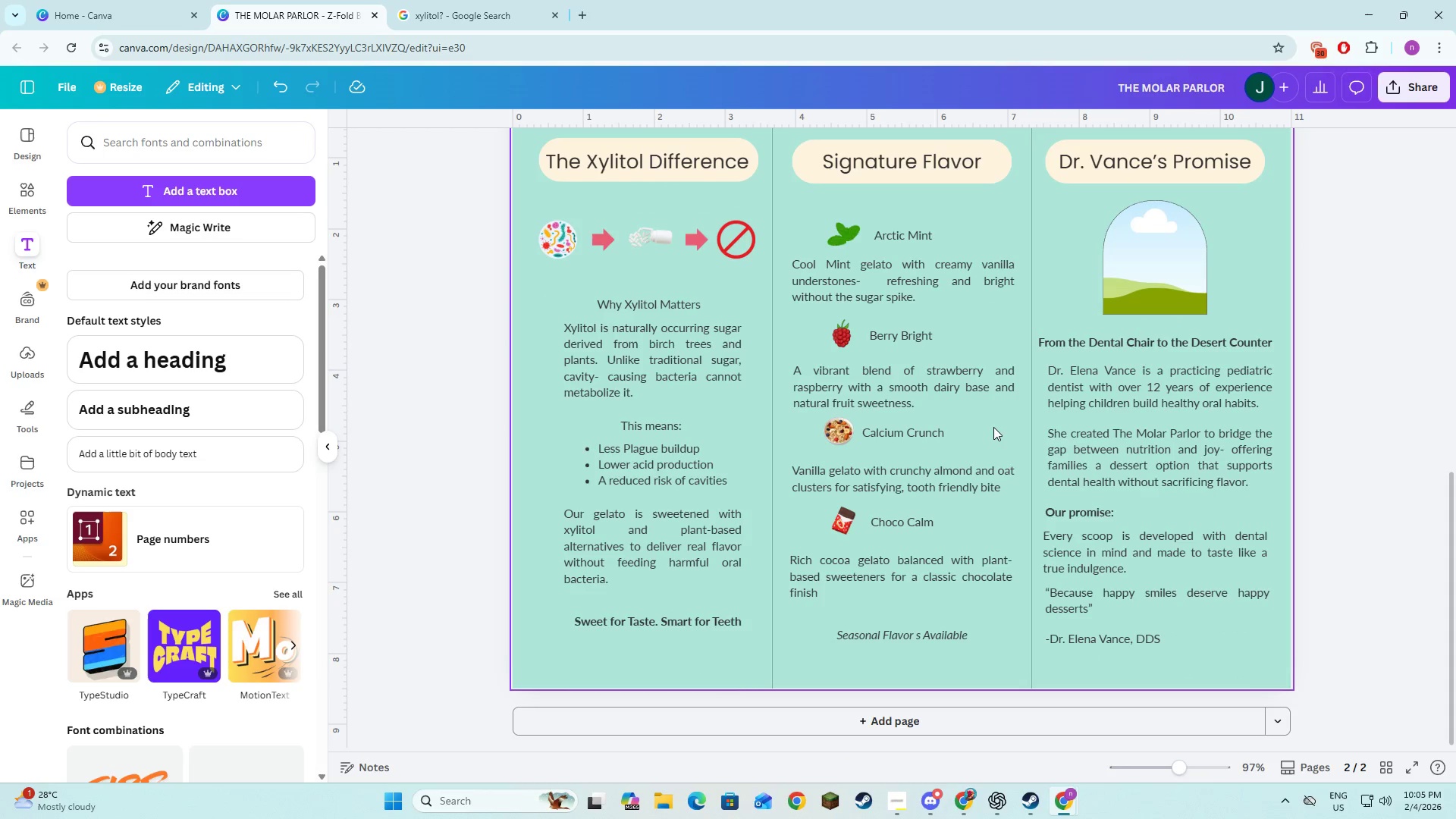 
scroll: coordinate [1046, 445], scroll_direction: up, amount: 2.0
 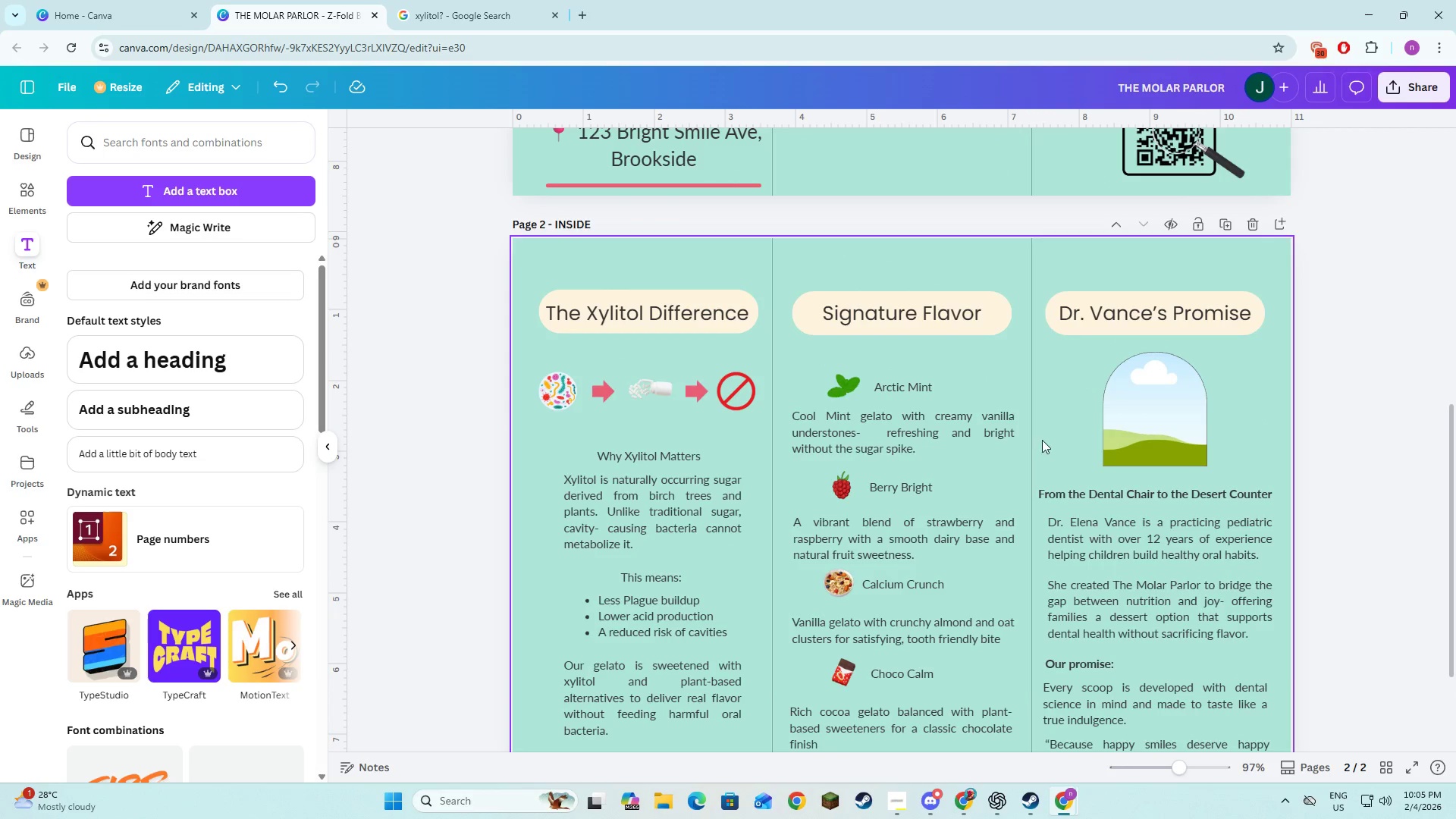 
wait(5.72)
 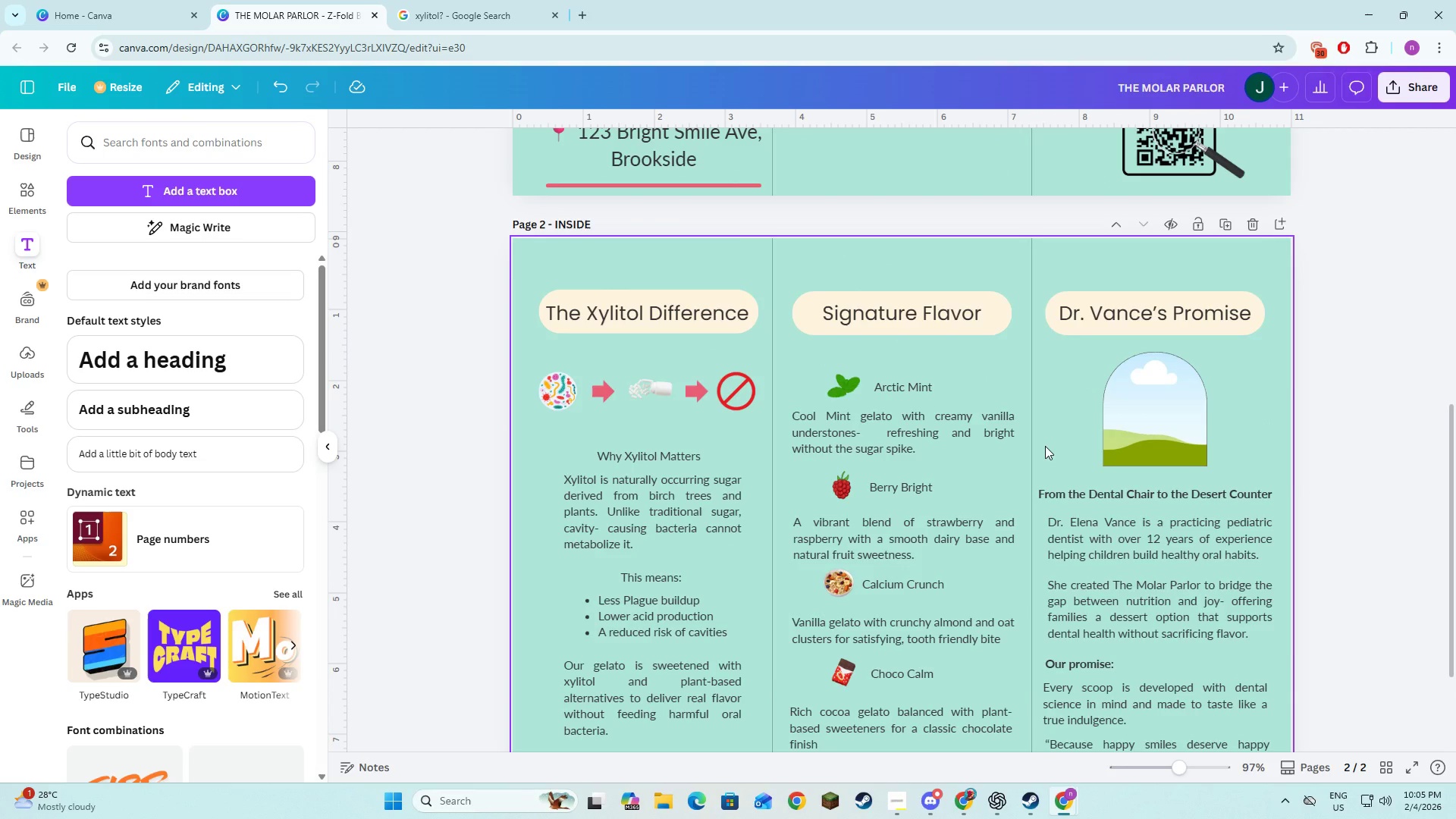 
left_click([616, 185])
 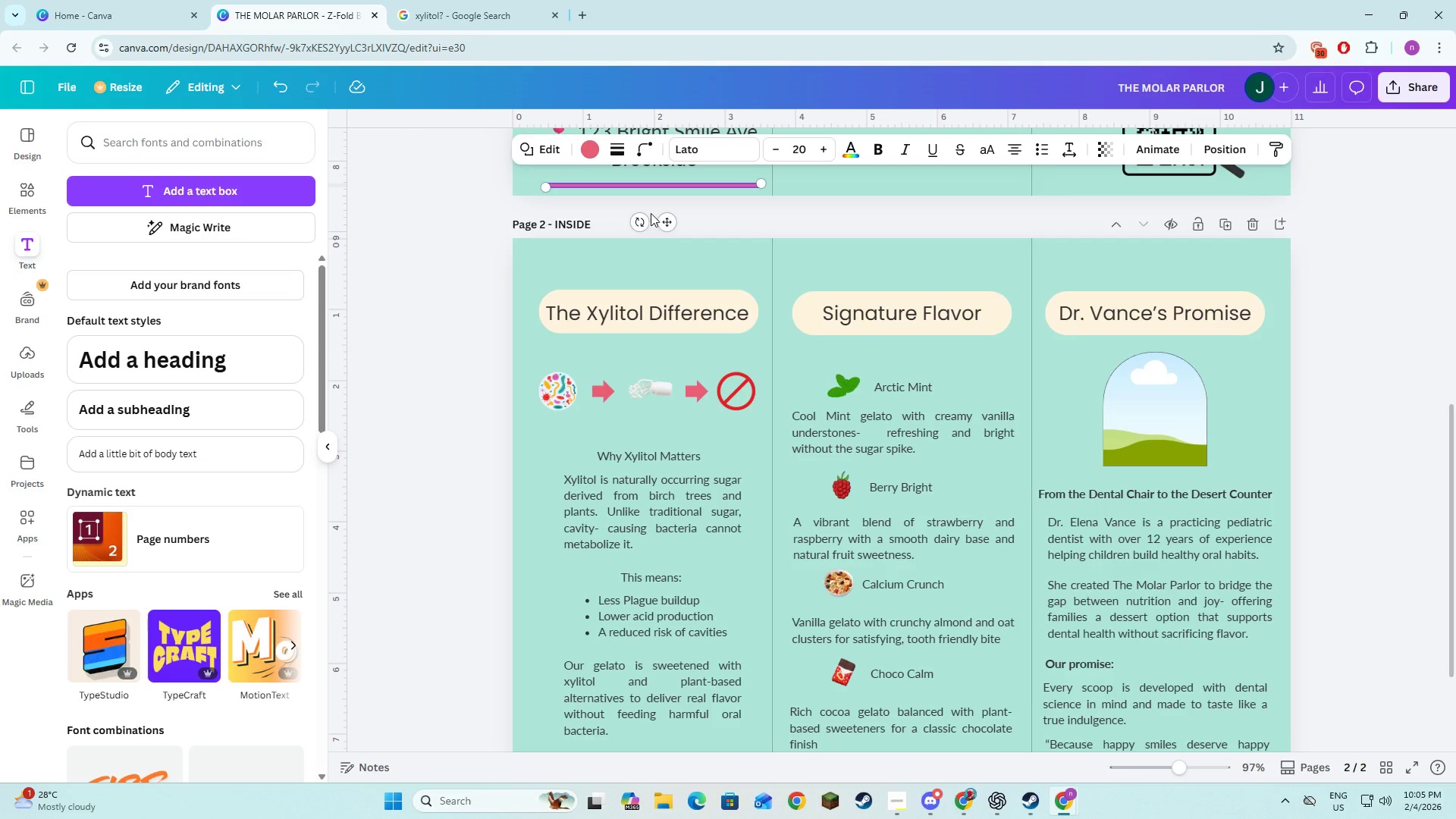 
scroll: coordinate [685, 205], scroll_direction: up, amount: 1.0
 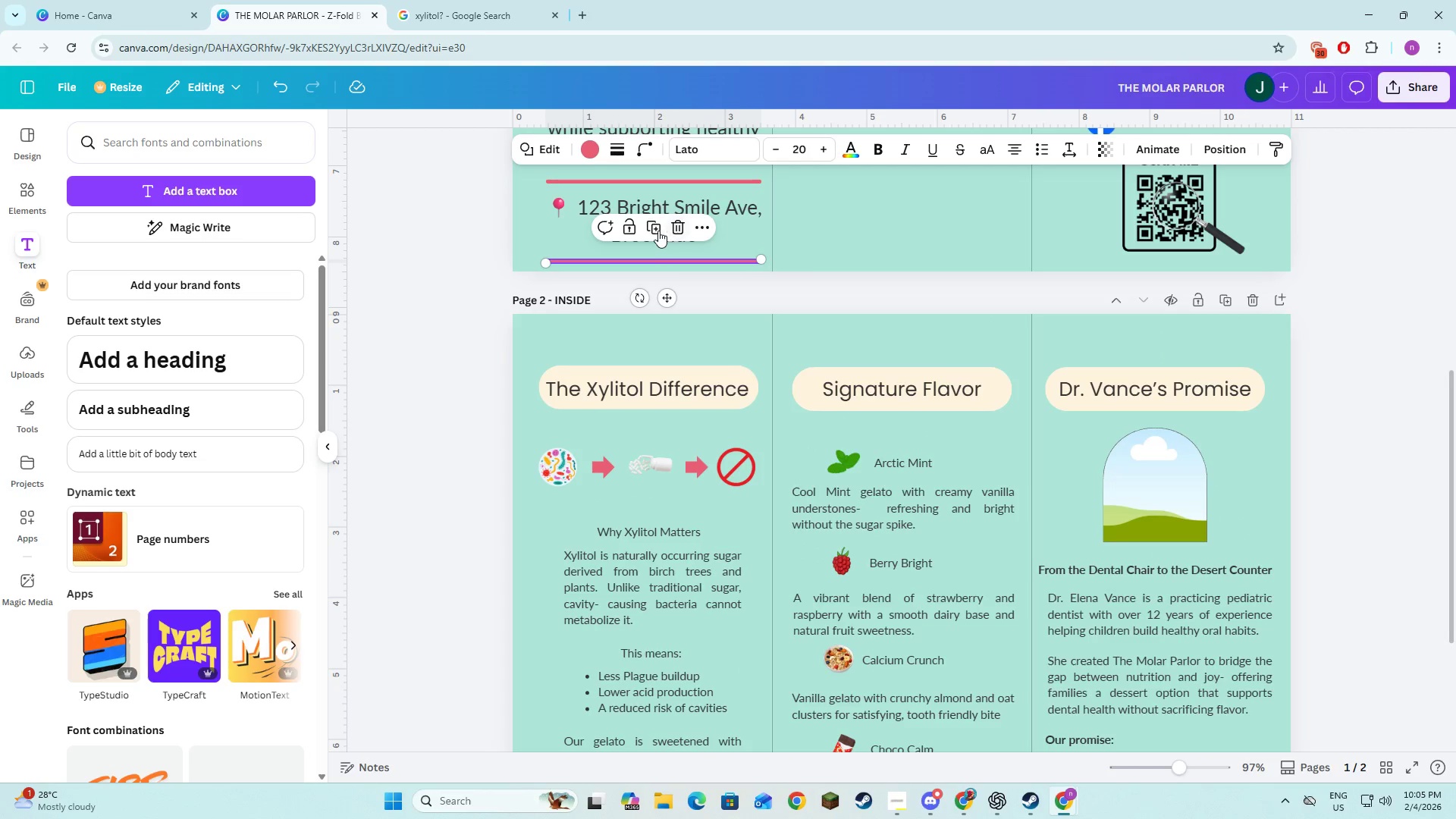 
left_click([654, 229])
 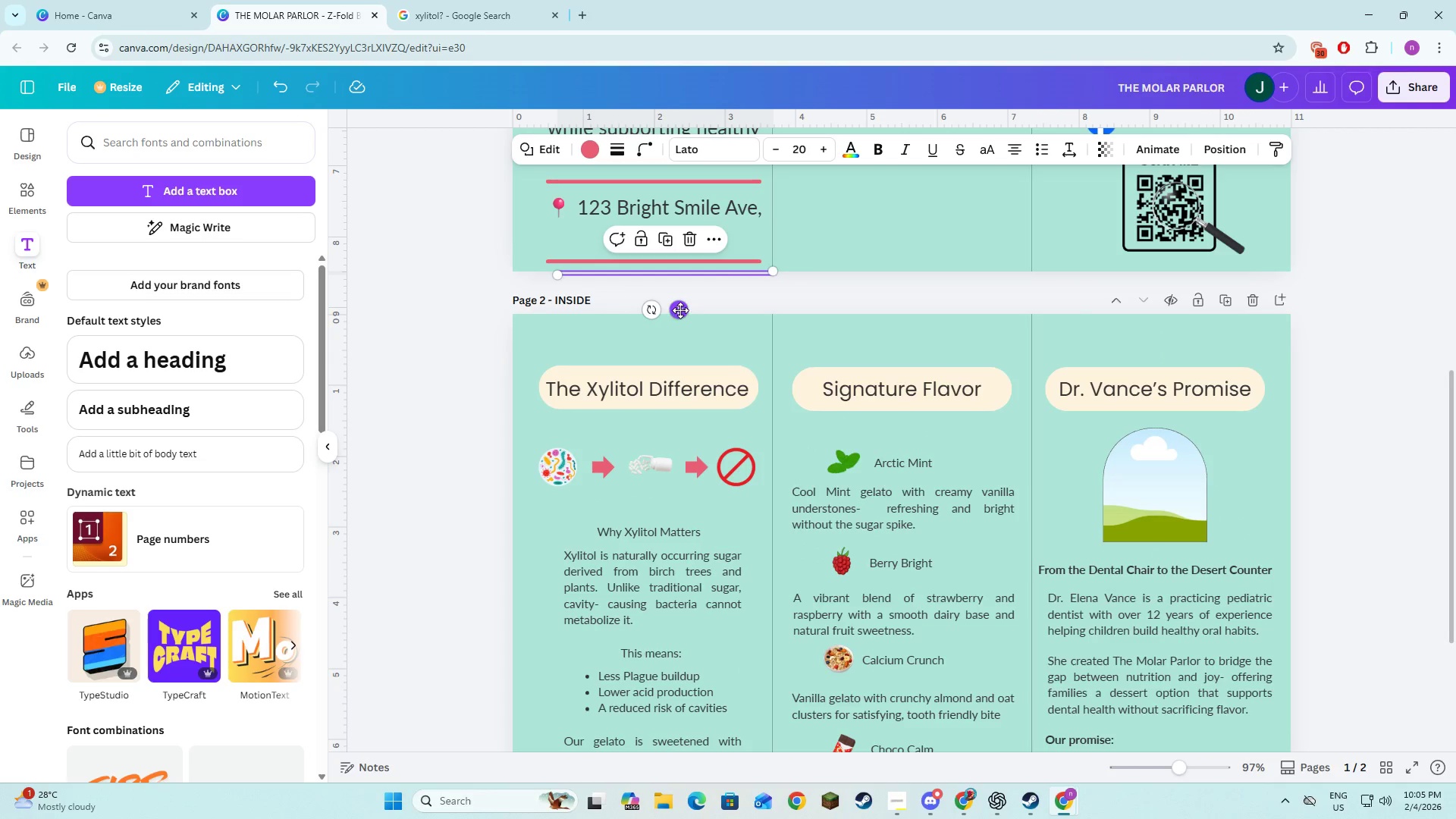 
left_click_drag(start_coordinate=[680, 309], to_coordinate=[666, 454])
 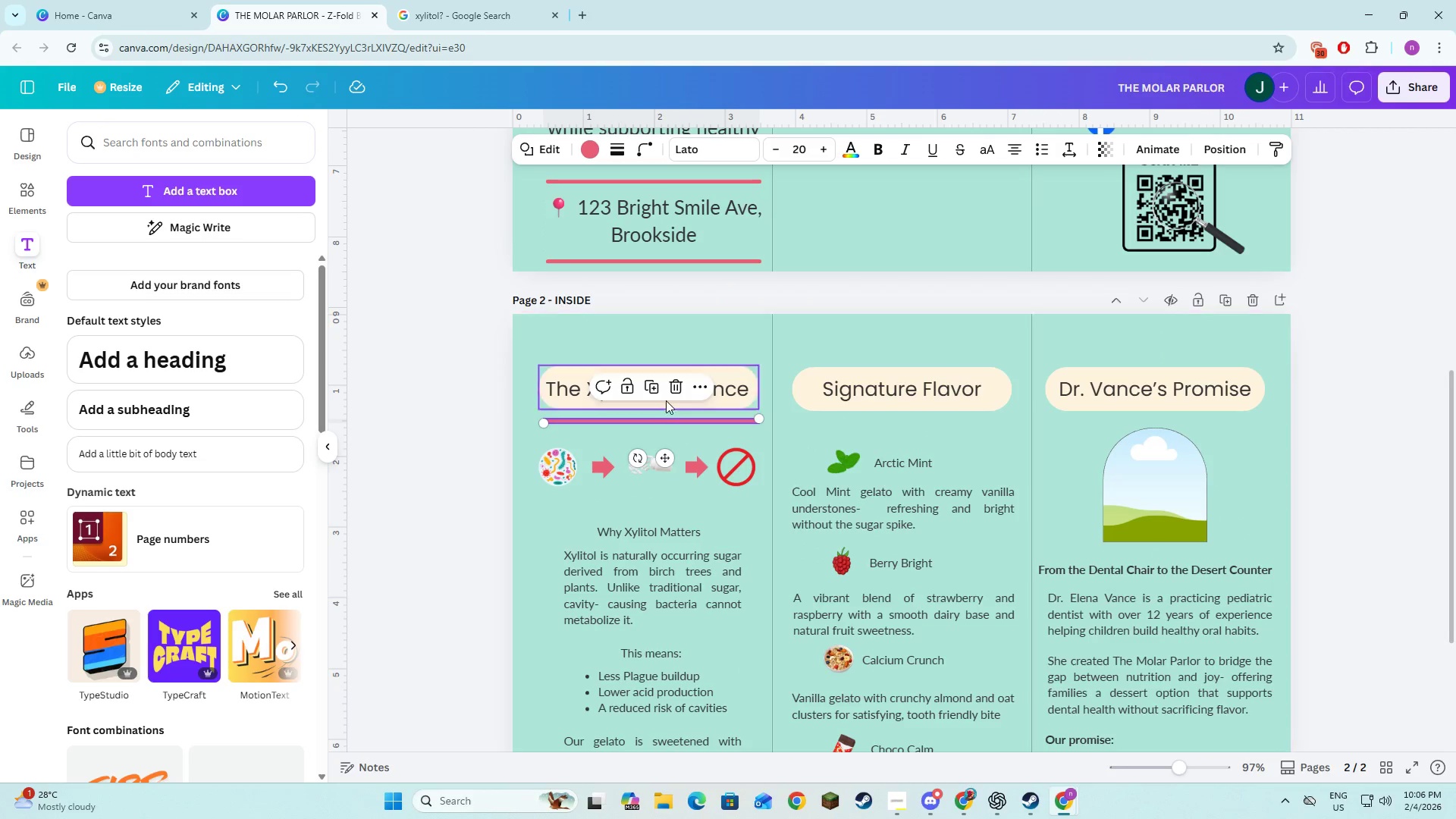 
left_click([657, 394])
 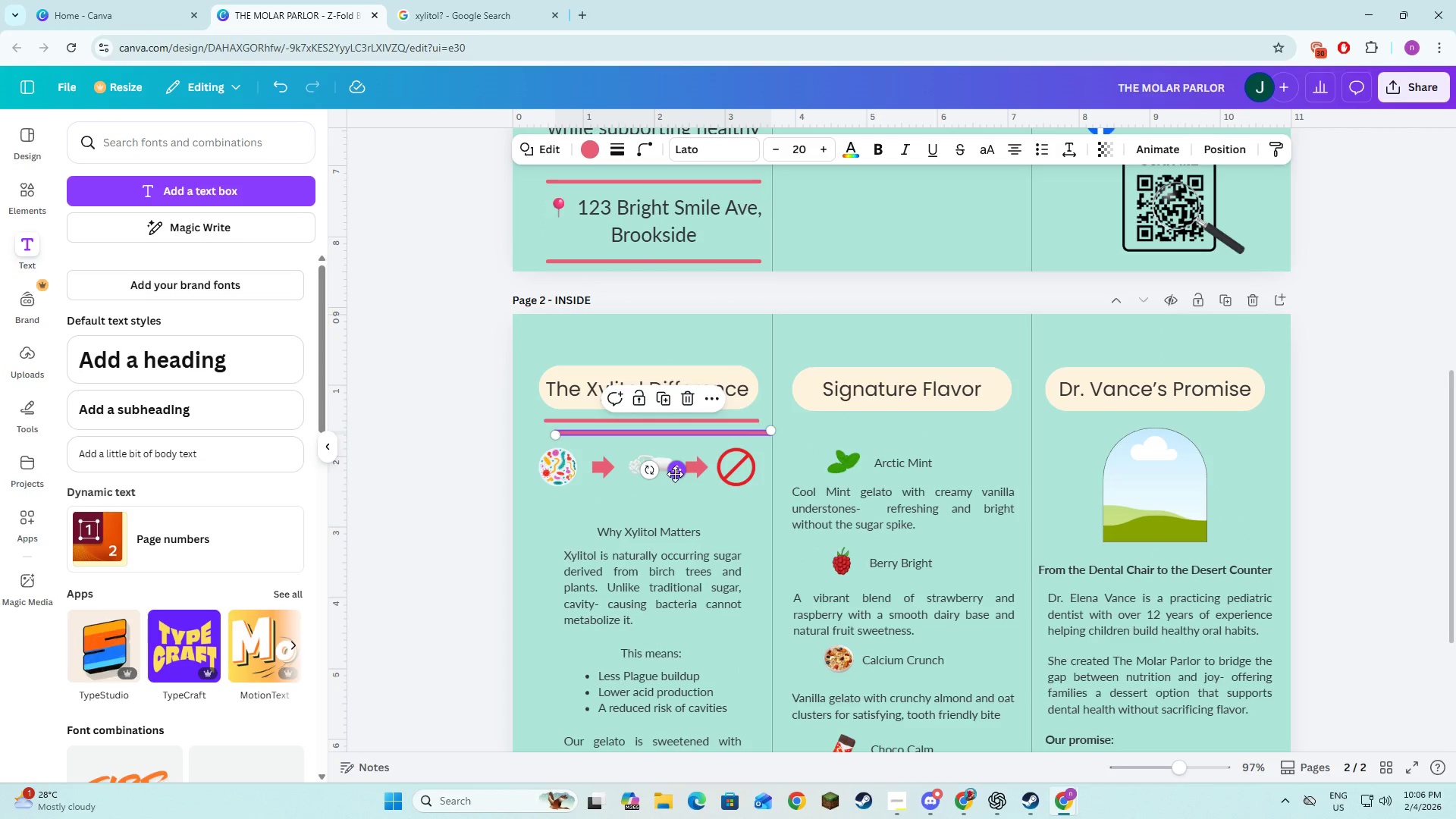 
left_click_drag(start_coordinate=[676, 472], to_coordinate=[915, 460])
 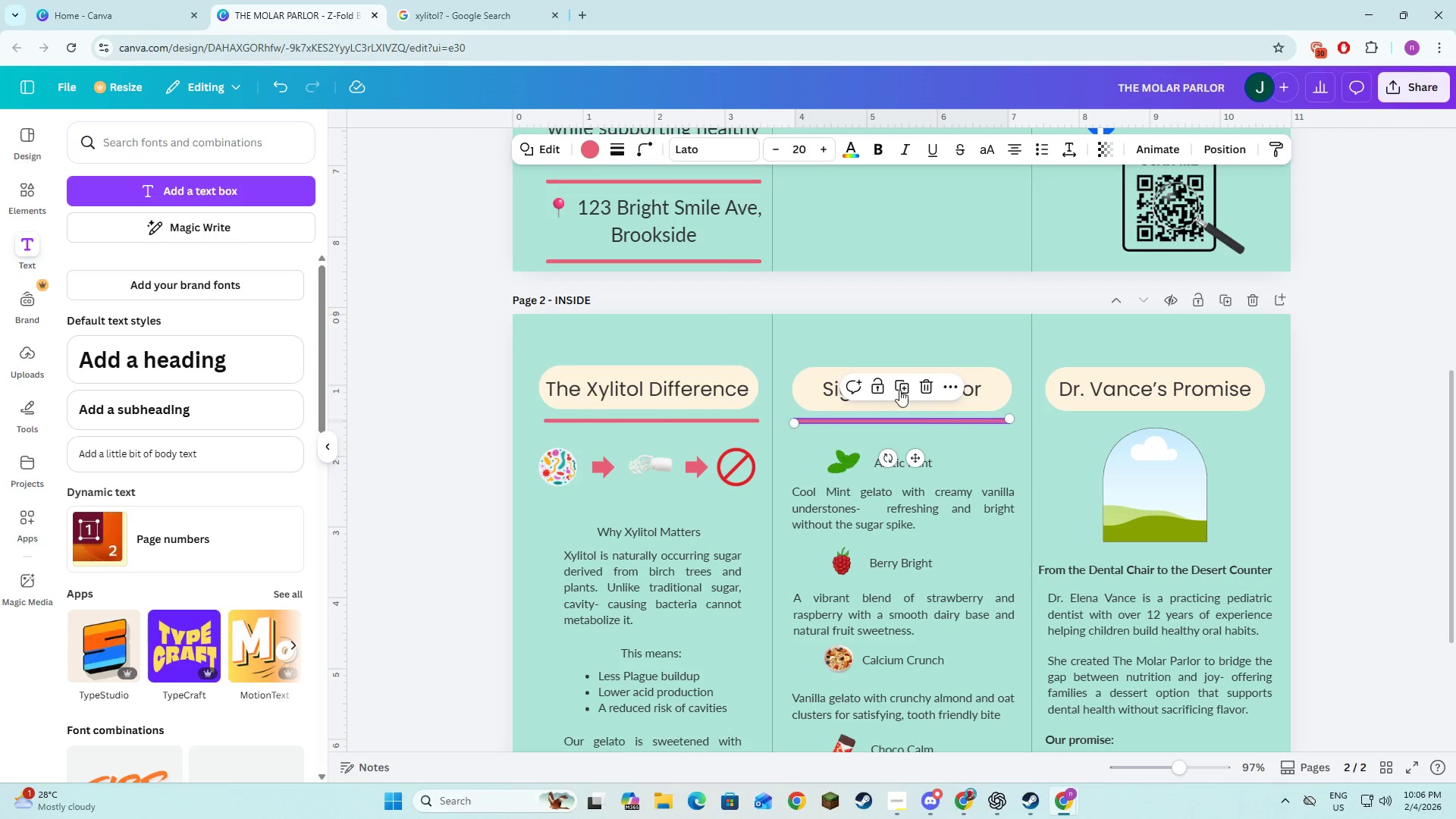 
left_click([899, 389])
 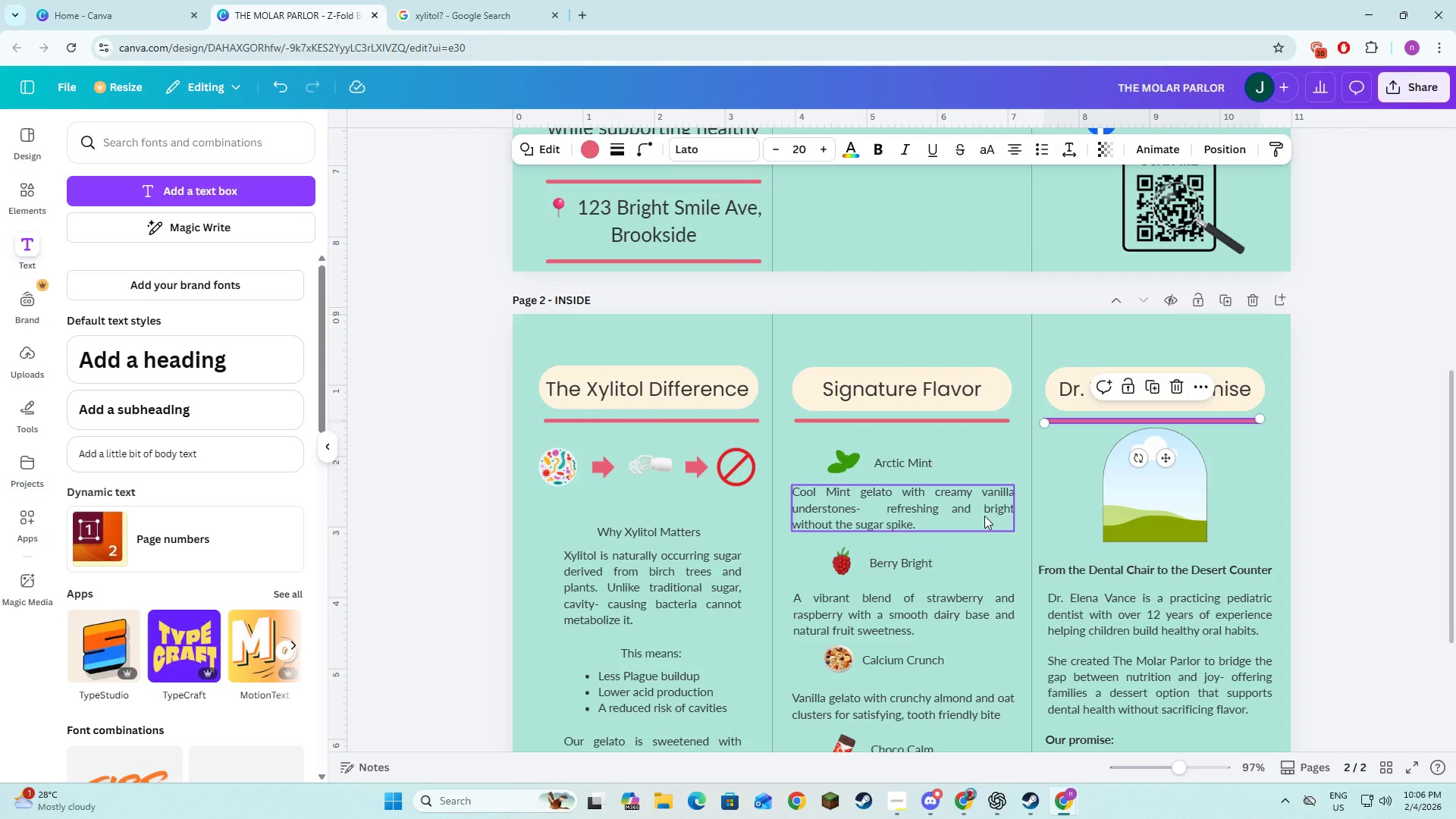 
left_click([988, 345])
 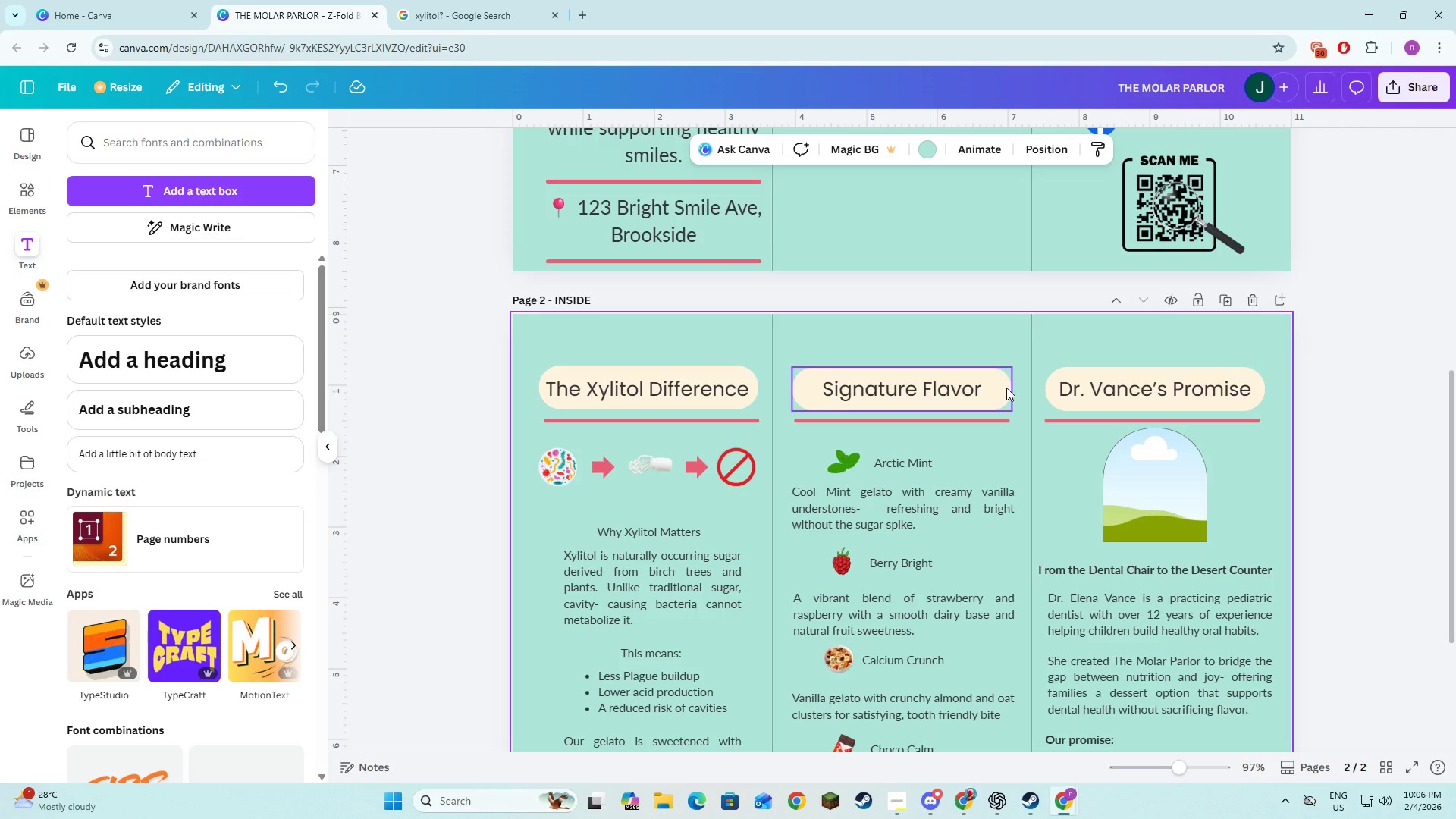 
left_click([1006, 388])
 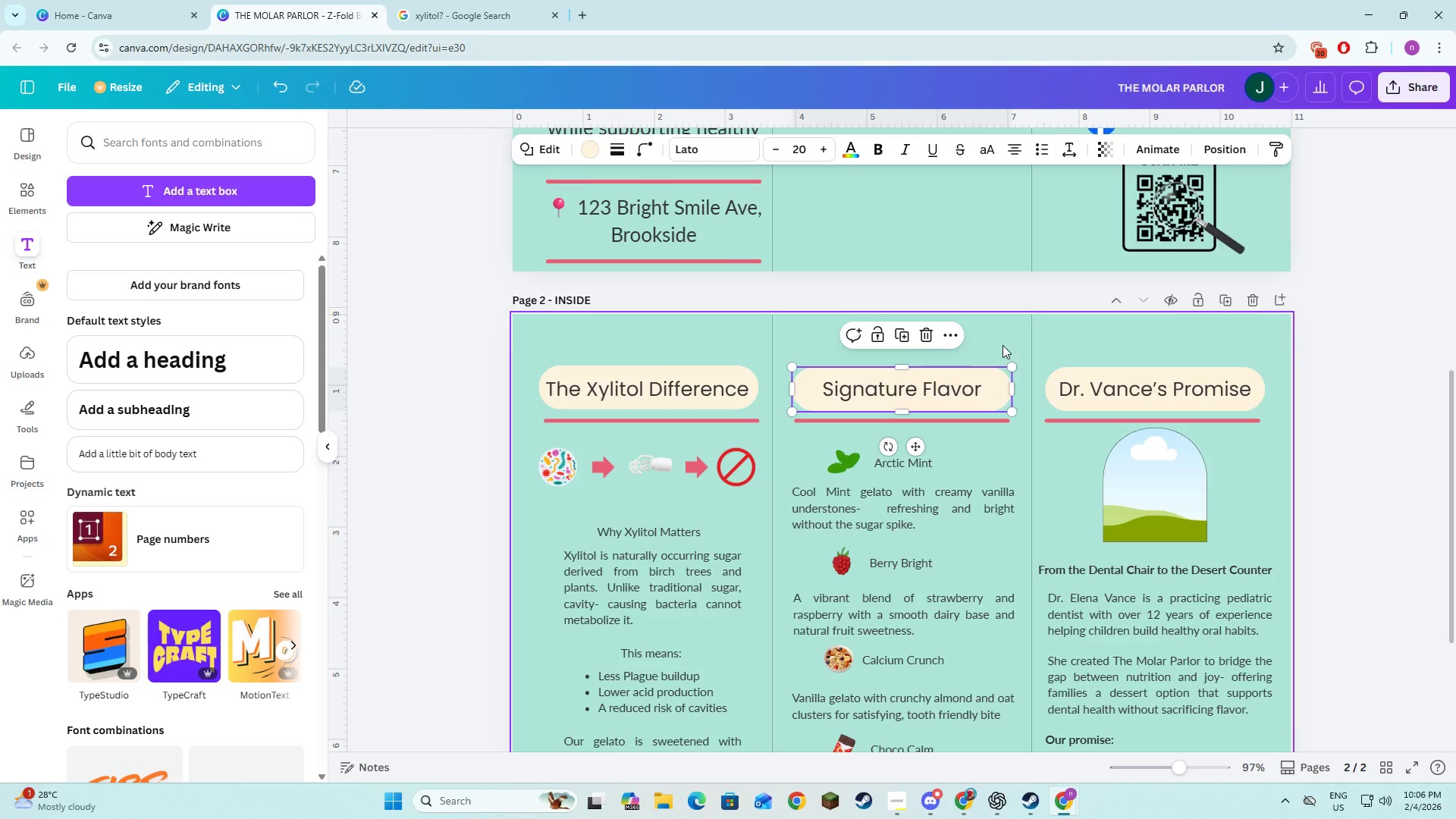 
left_click([1003, 341])
 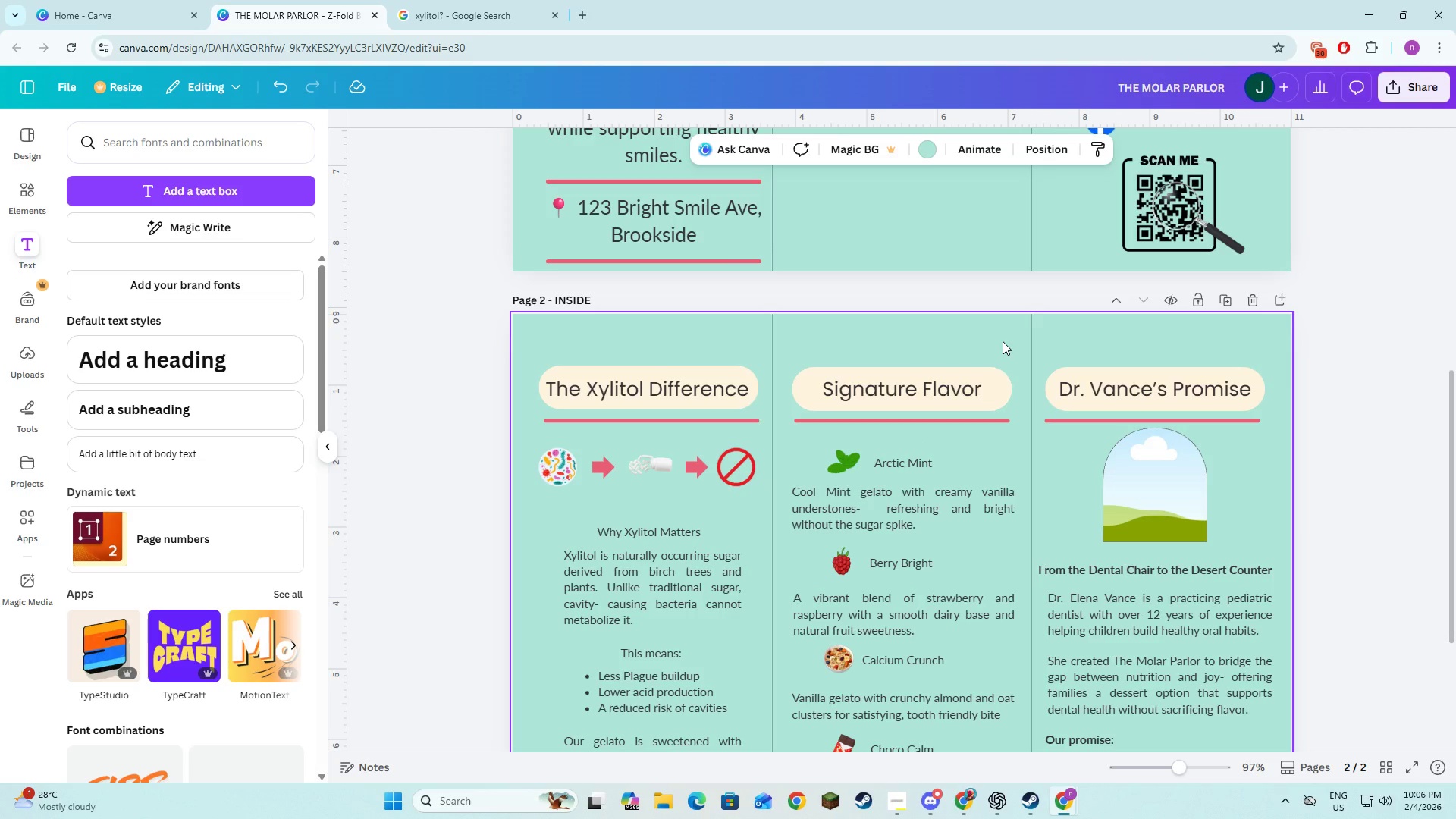 
scroll: coordinate [1002, 340], scroll_direction: up, amount: 7.0
 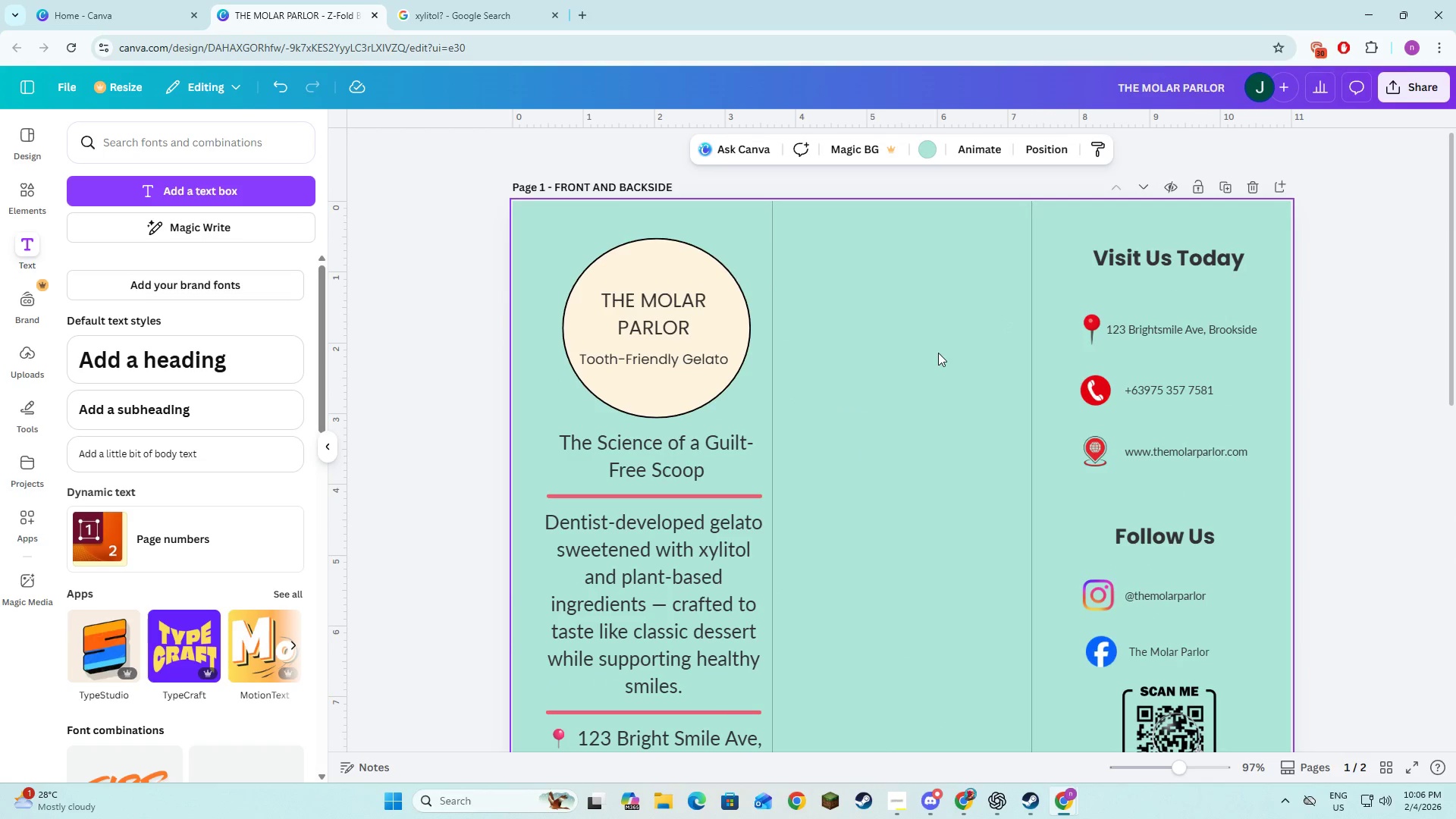 
scroll: coordinate [943, 361], scroll_direction: down, amount: 2.0
 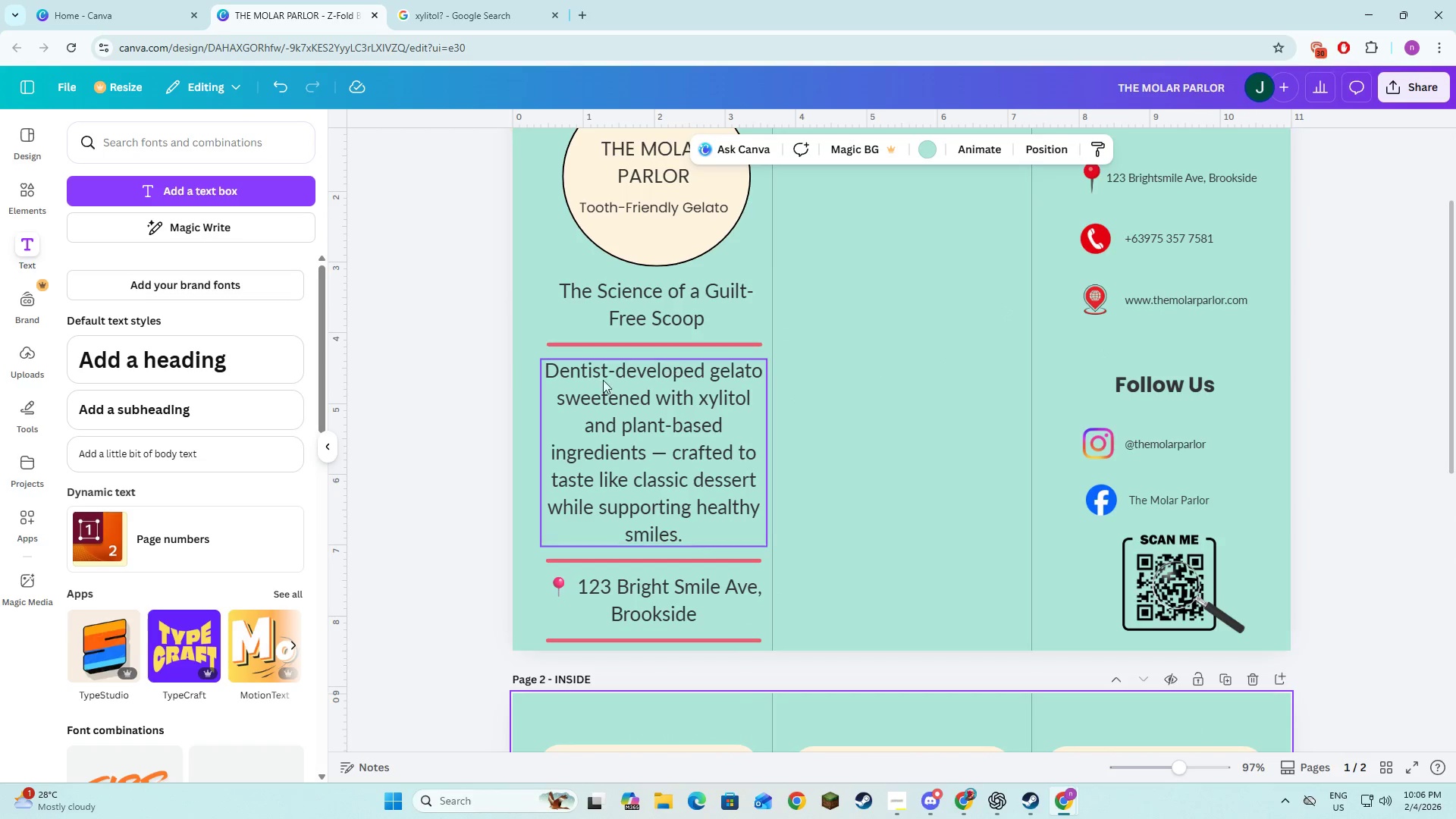 
left_click([598, 390])
 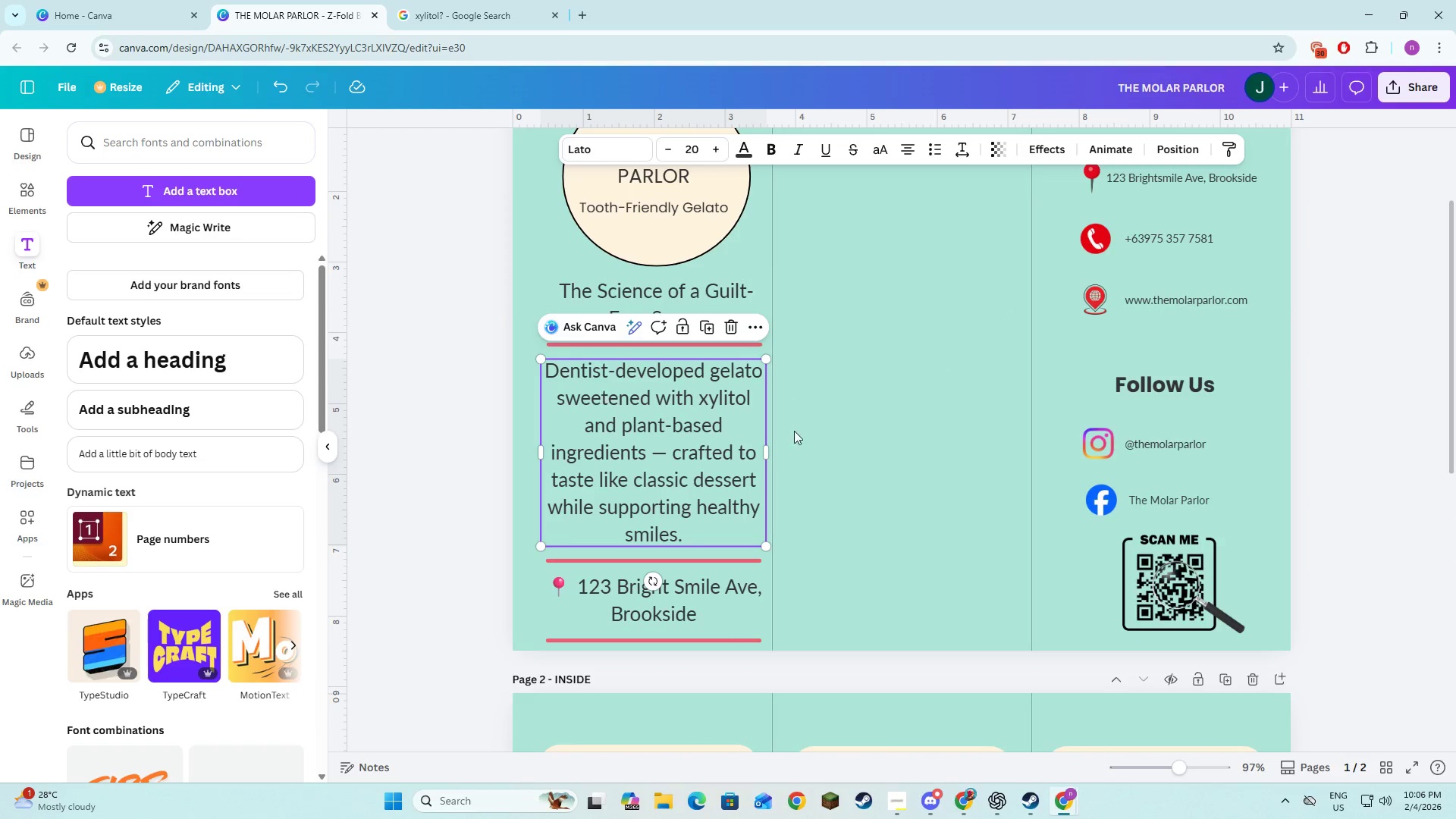 
scroll: coordinate [833, 431], scroll_direction: up, amount: 2.0
 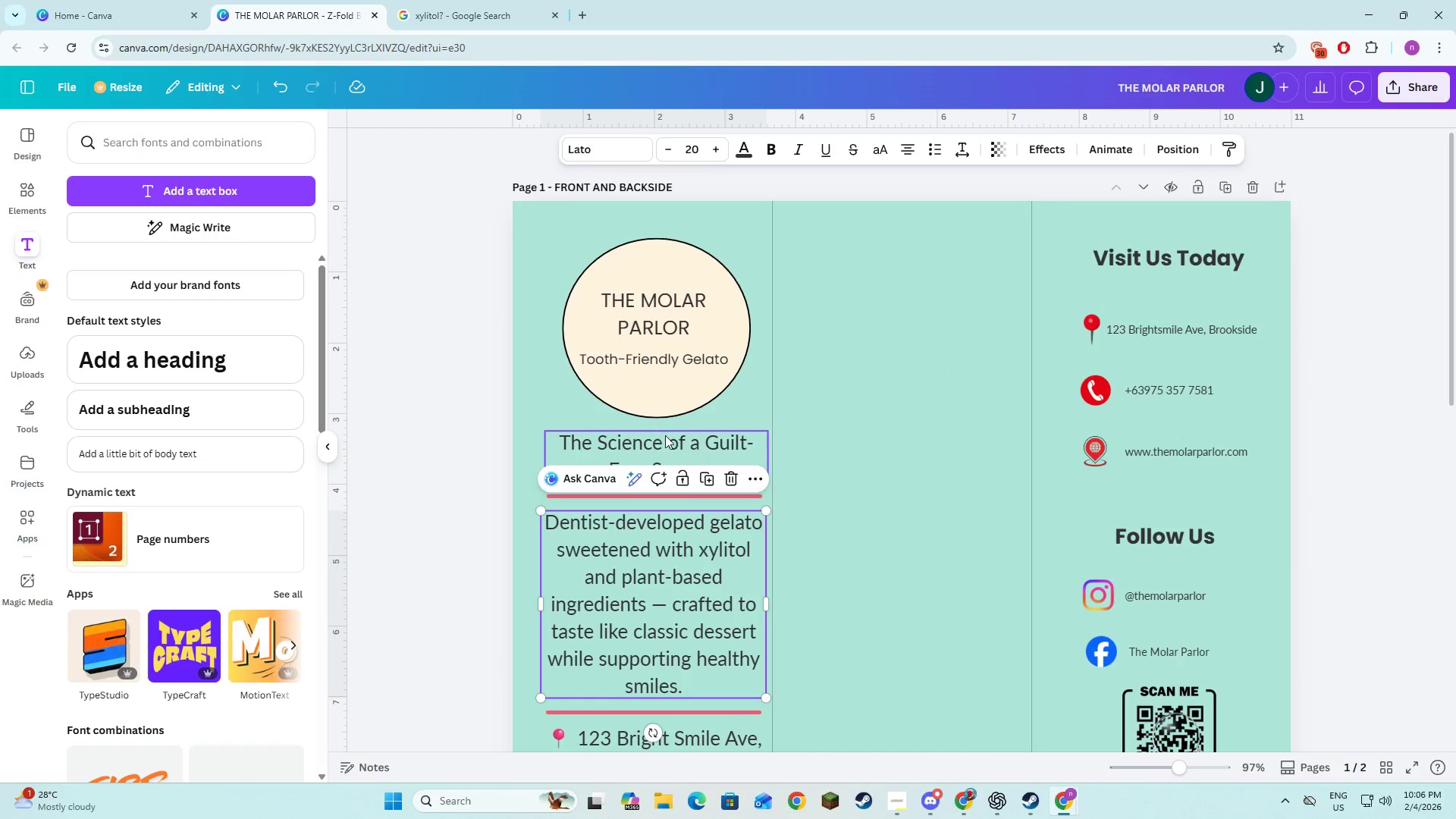 
left_click([665, 437])
 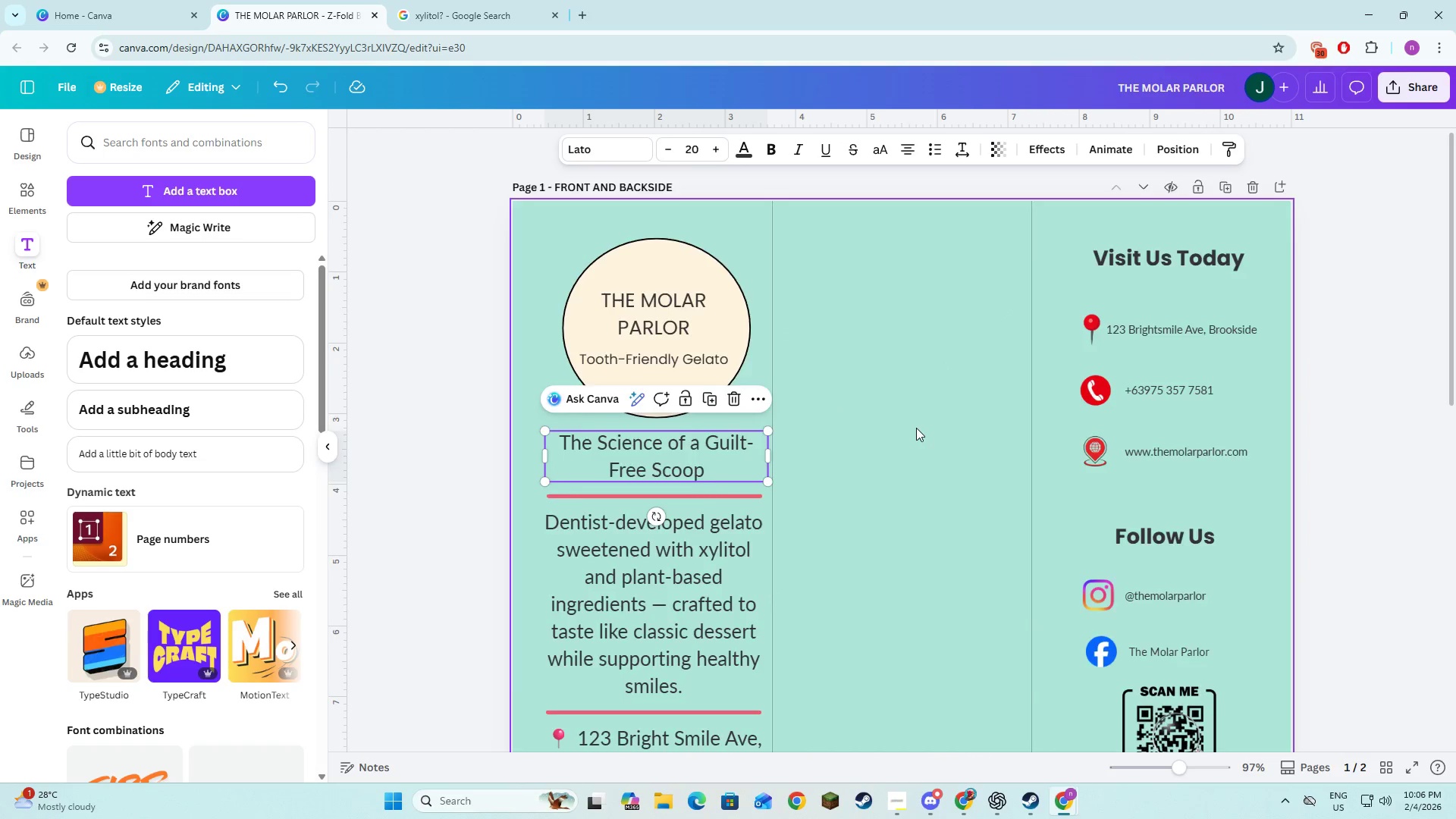 
scroll: coordinate [916, 428], scroll_direction: down, amount: 7.0
 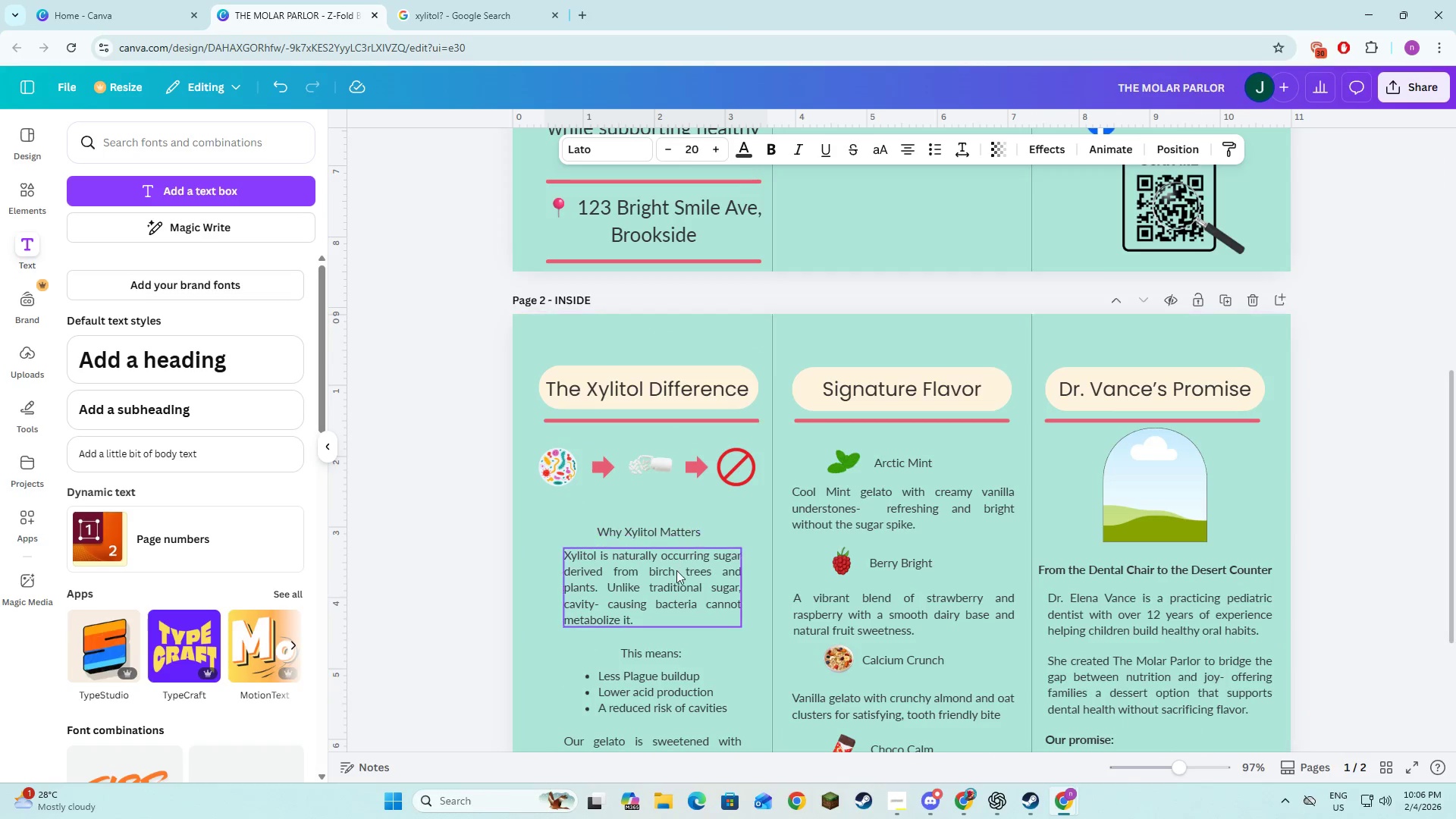 
left_click([676, 571])
 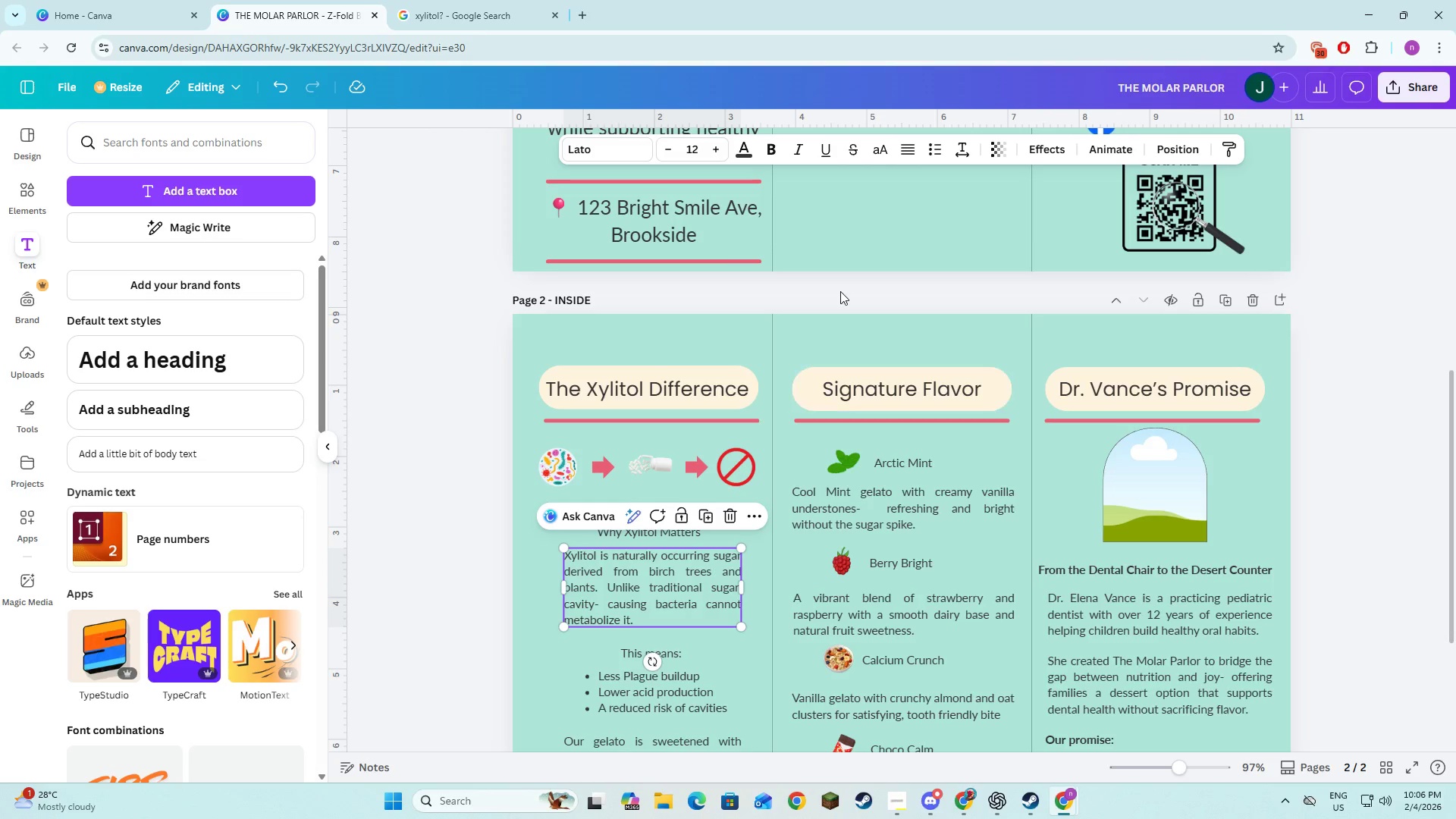 
scroll: coordinate [840, 291], scroll_direction: up, amount: 3.0
 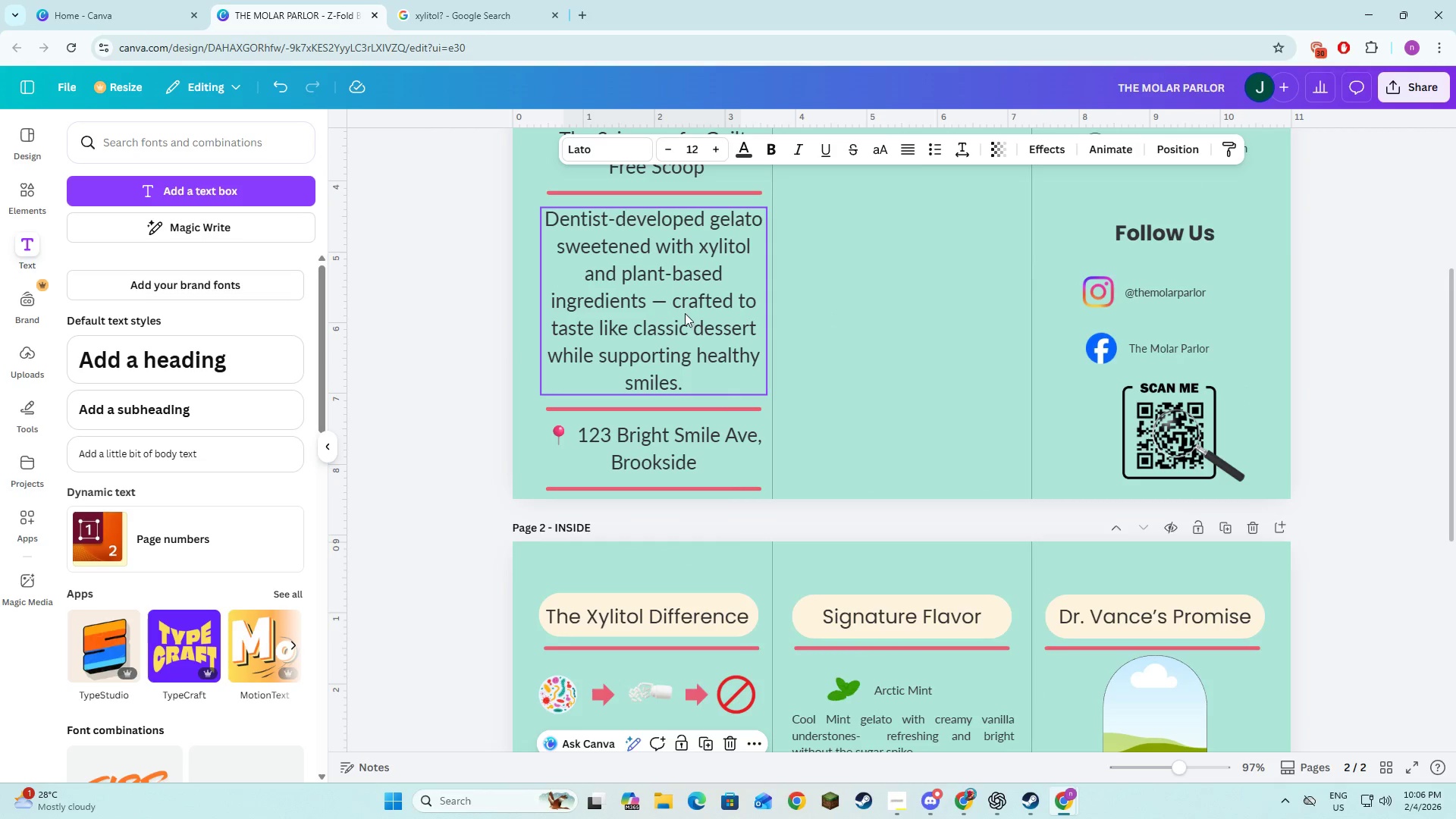 
left_click([684, 312])
 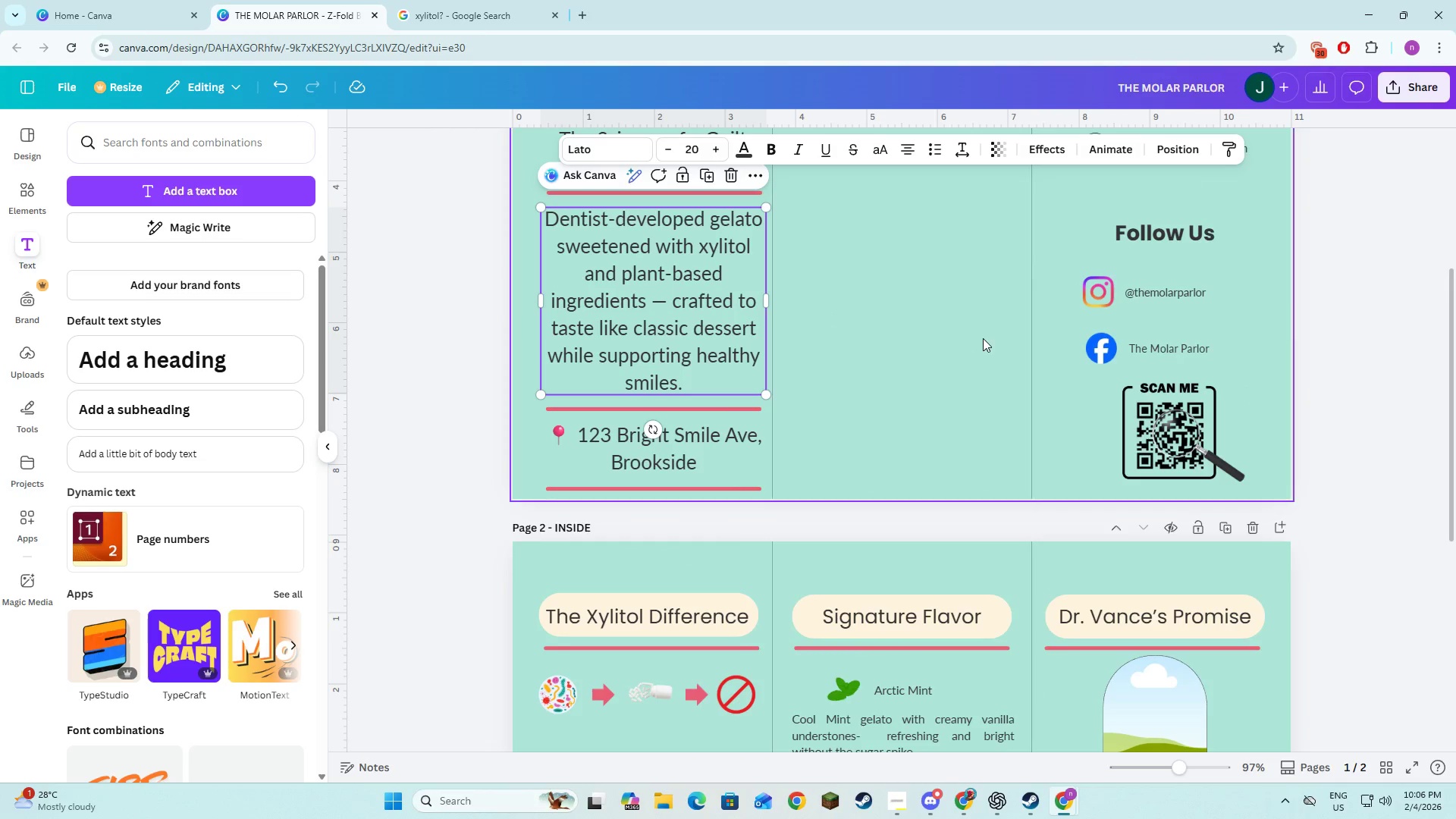 
scroll: coordinate [983, 338], scroll_direction: up, amount: 2.0
 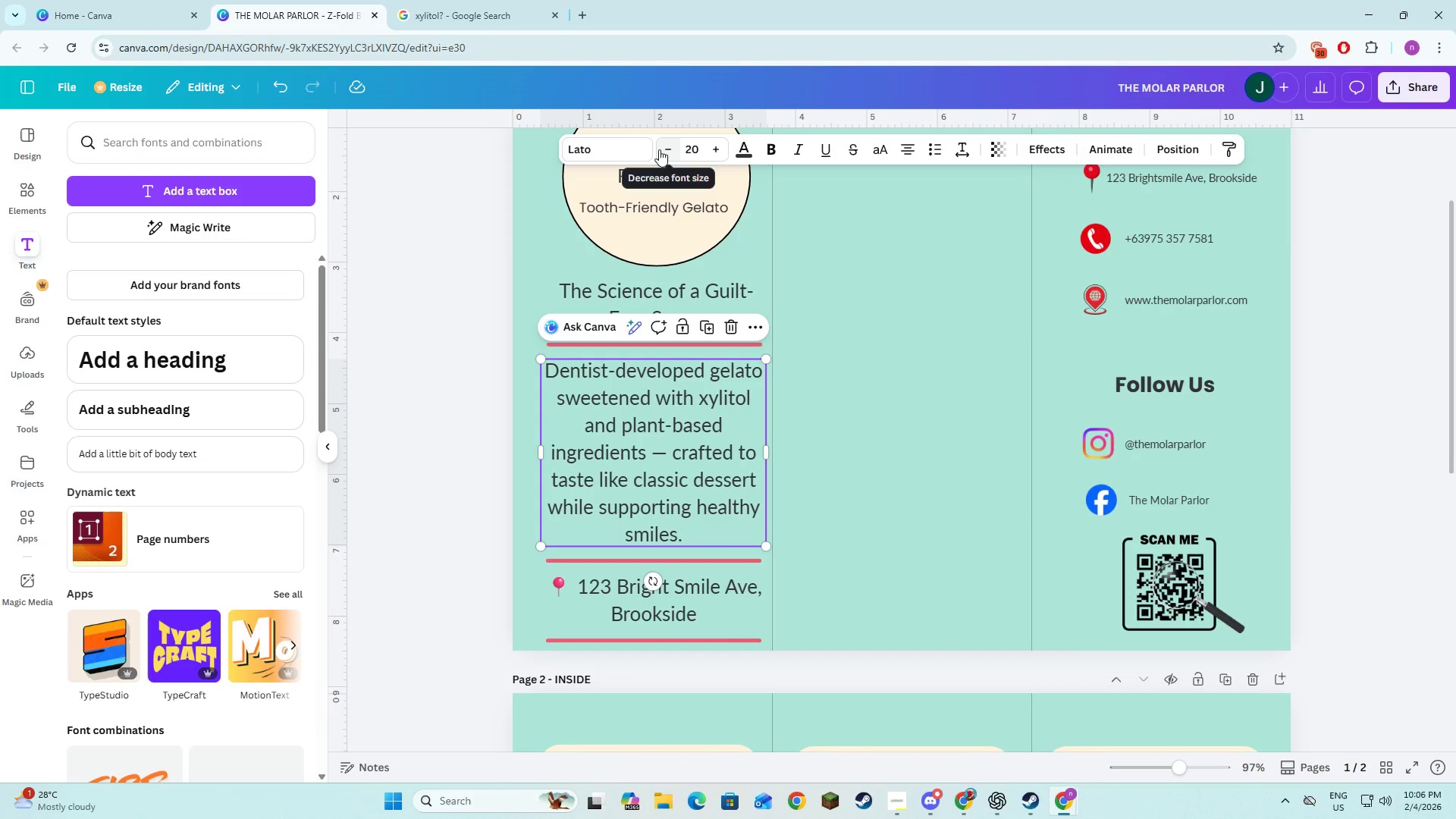 
double_click([661, 149])
 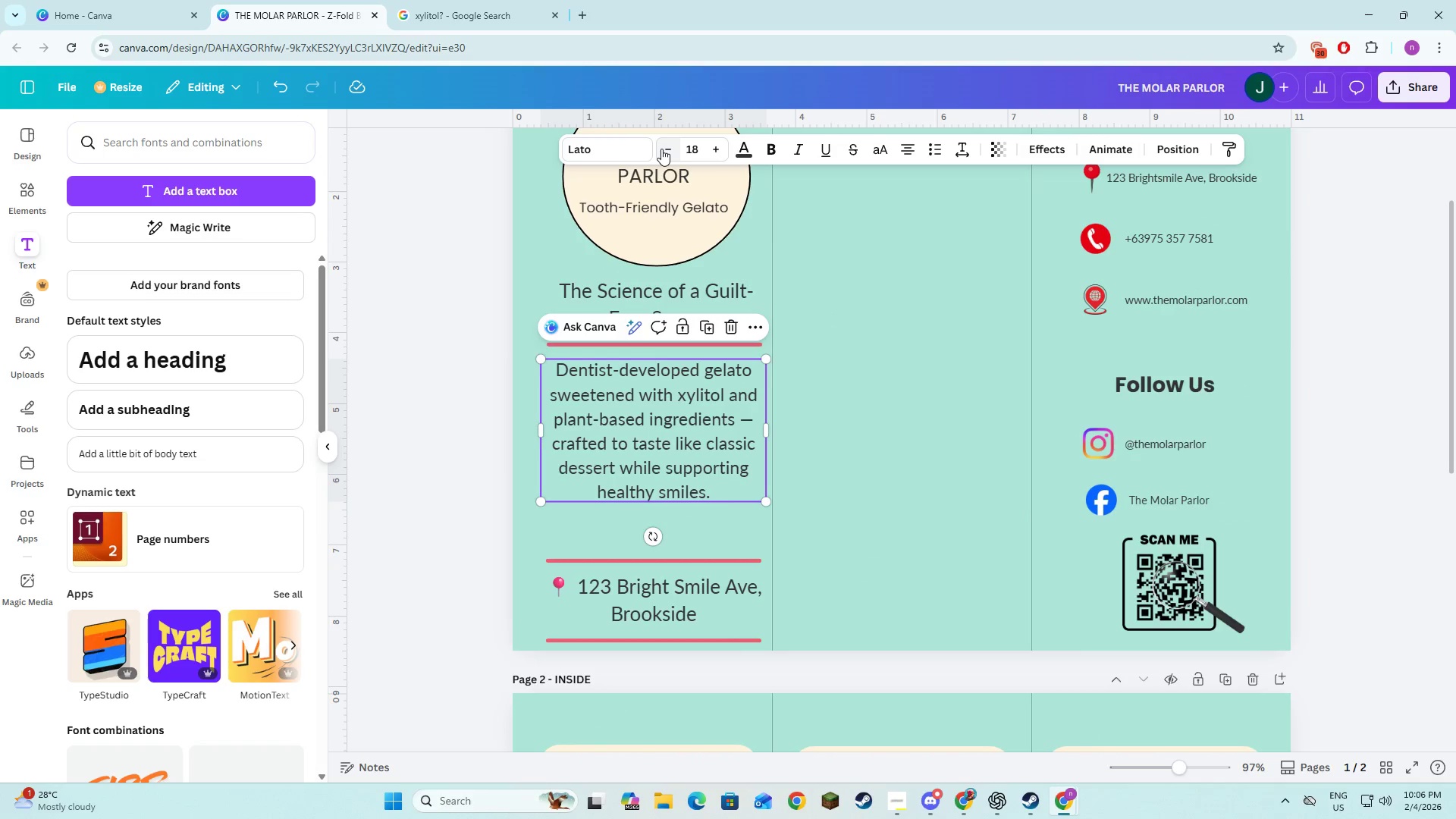 
triple_click([661, 149])
 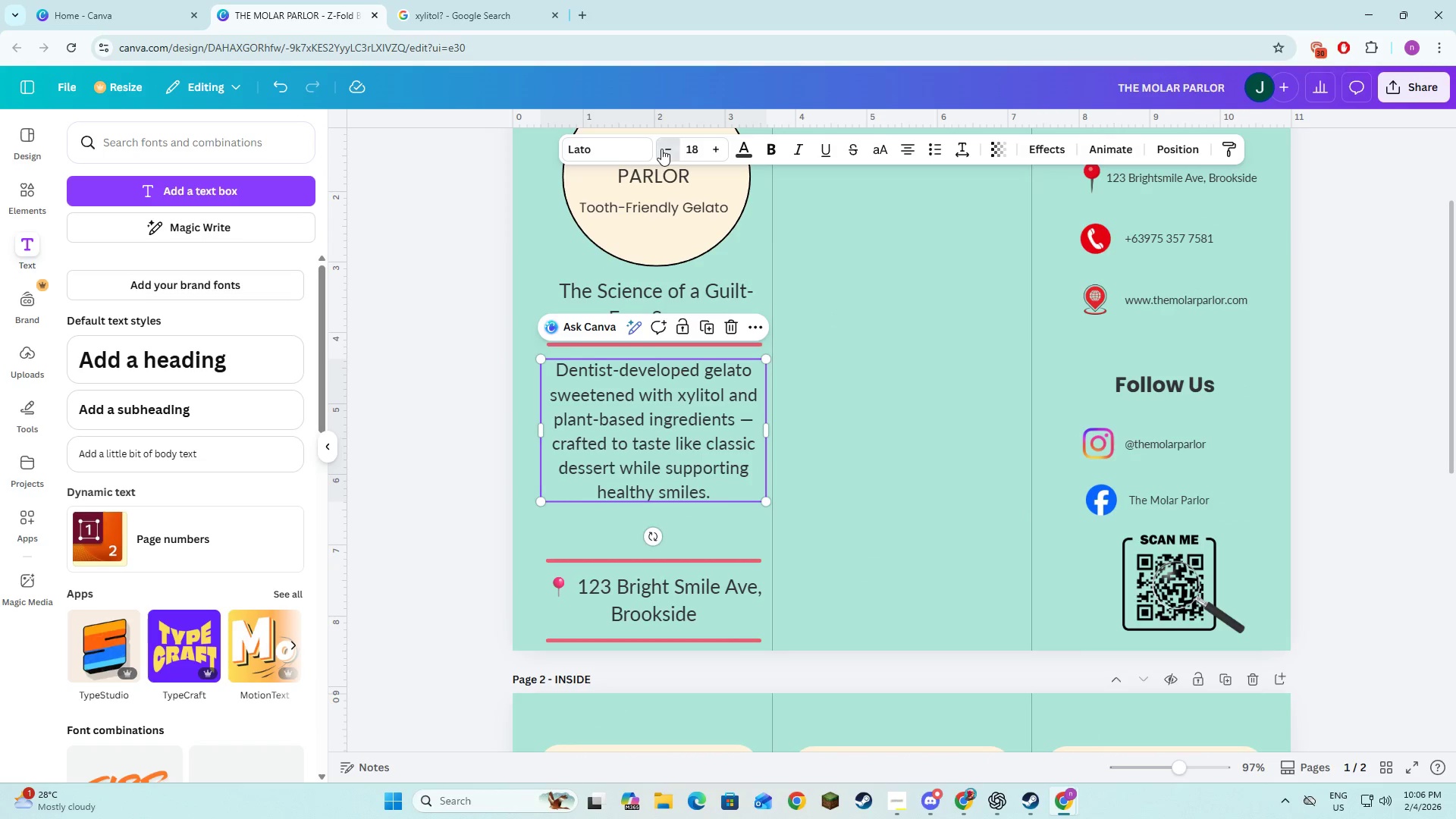 
triple_click([661, 149])
 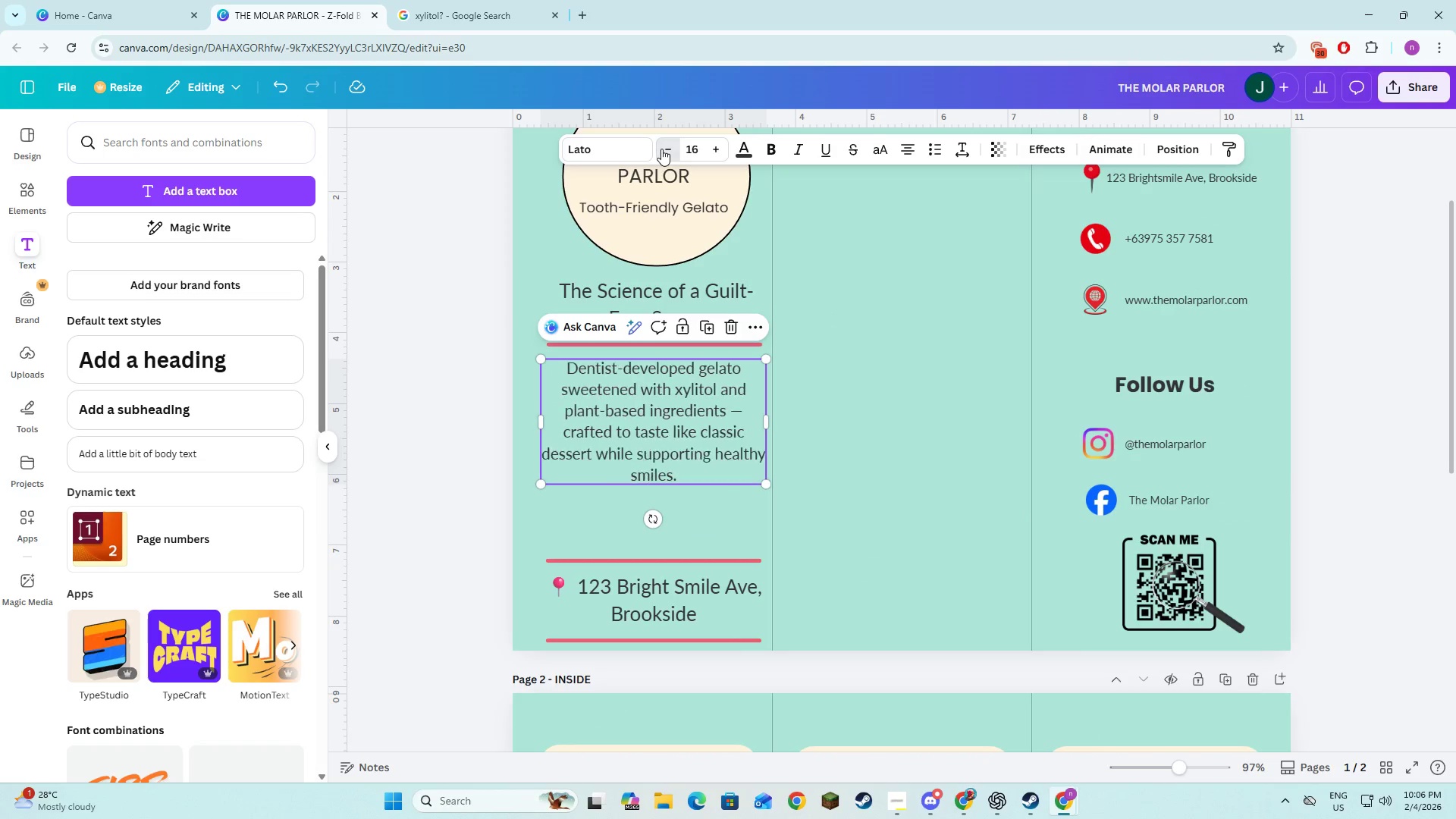 
triple_click([661, 149])
 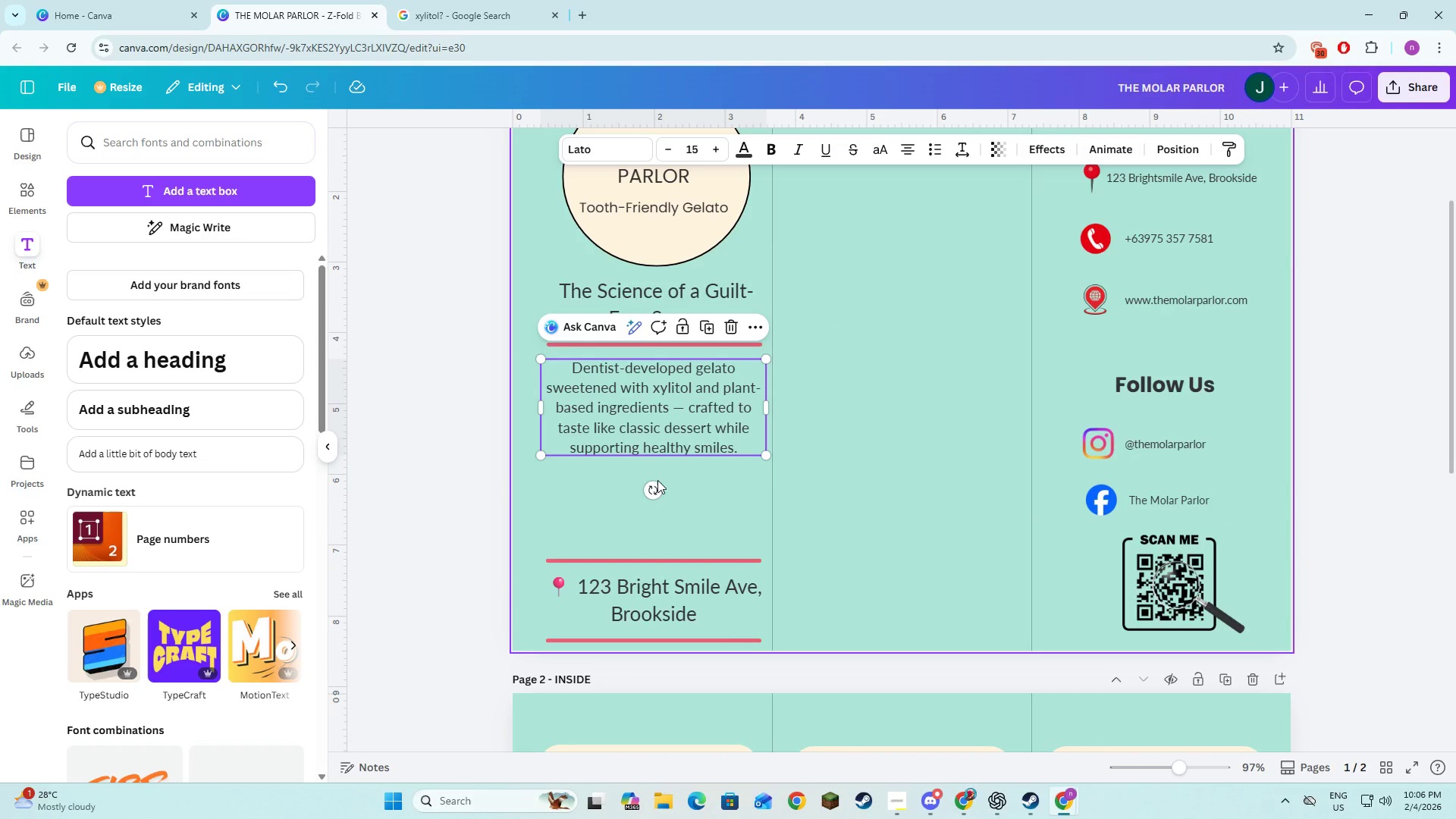 
left_click_drag(start_coordinate=[673, 423], to_coordinate=[674, 444])
 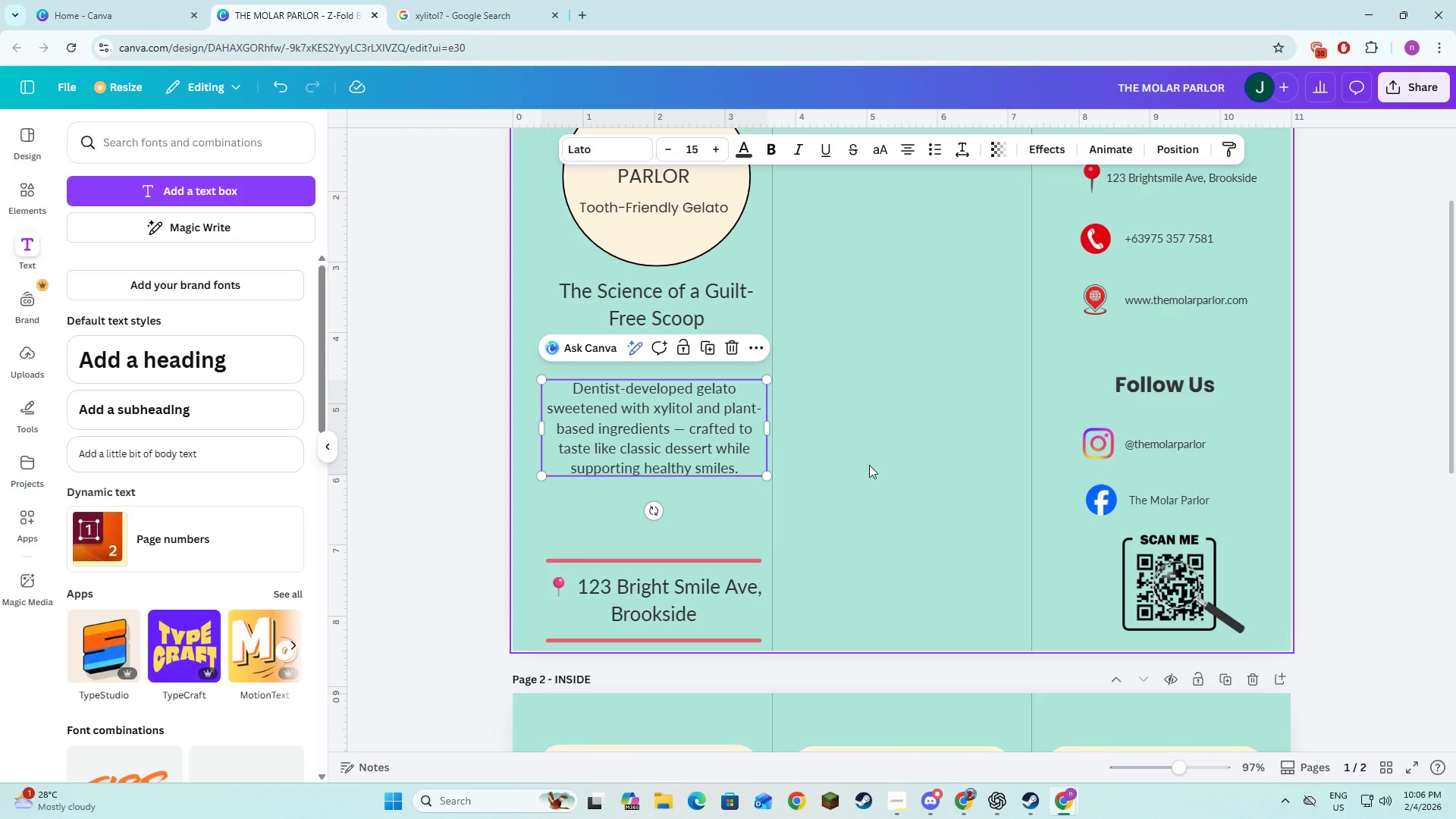 
left_click([869, 465])
 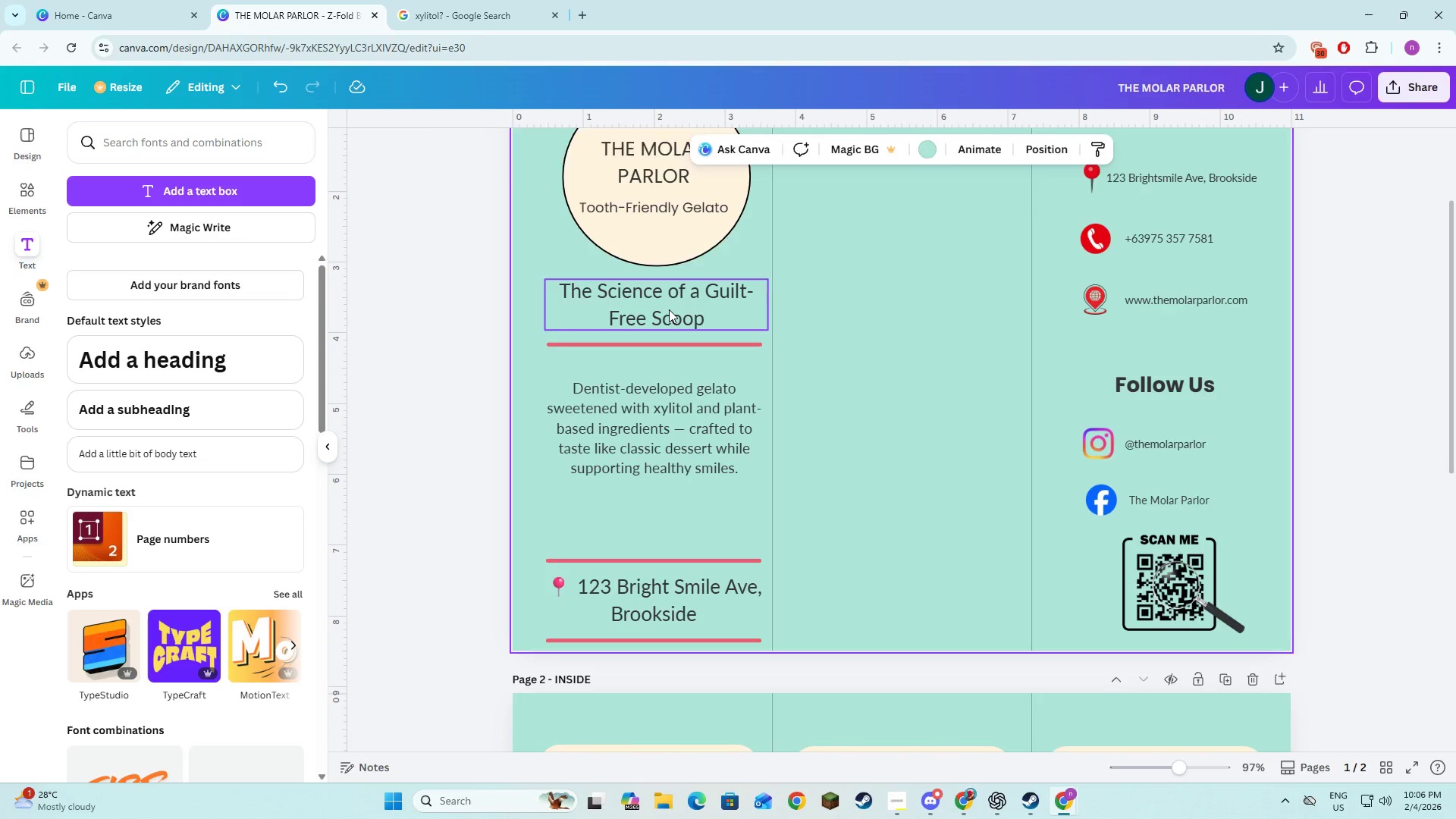 
left_click([669, 309])
 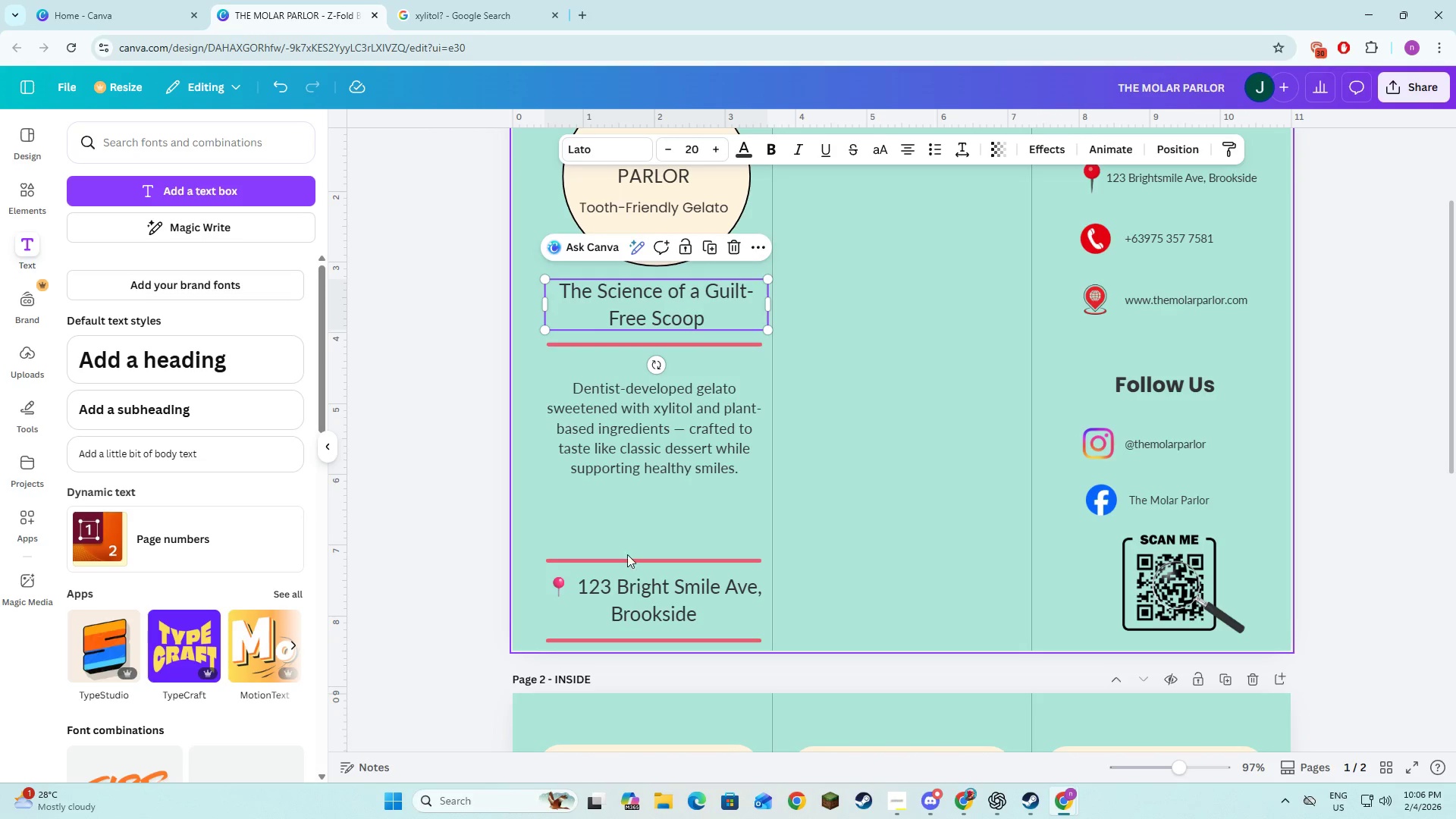 
left_click([627, 560])
 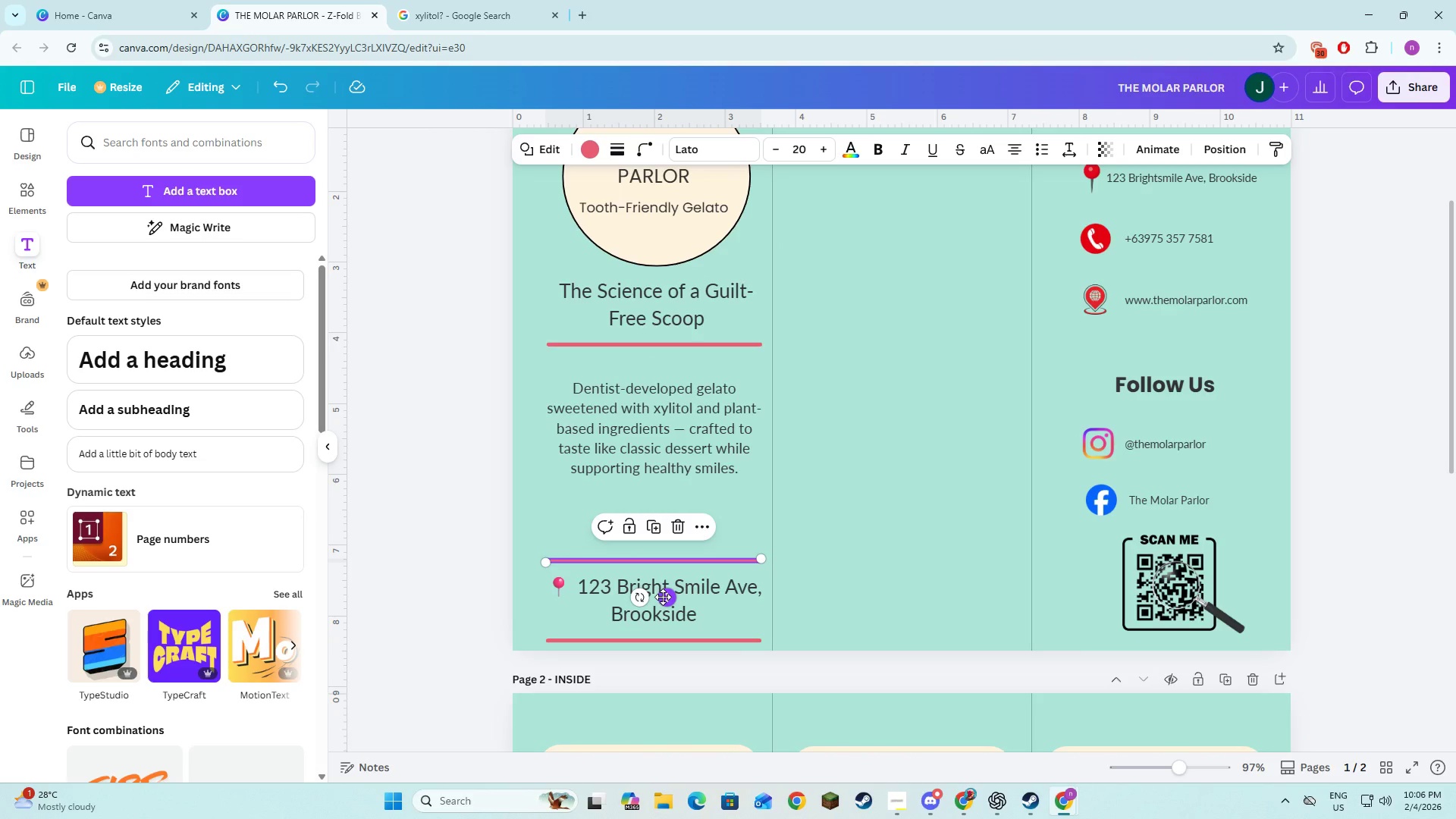 
left_click_drag(start_coordinate=[663, 597], to_coordinate=[668, 525])
 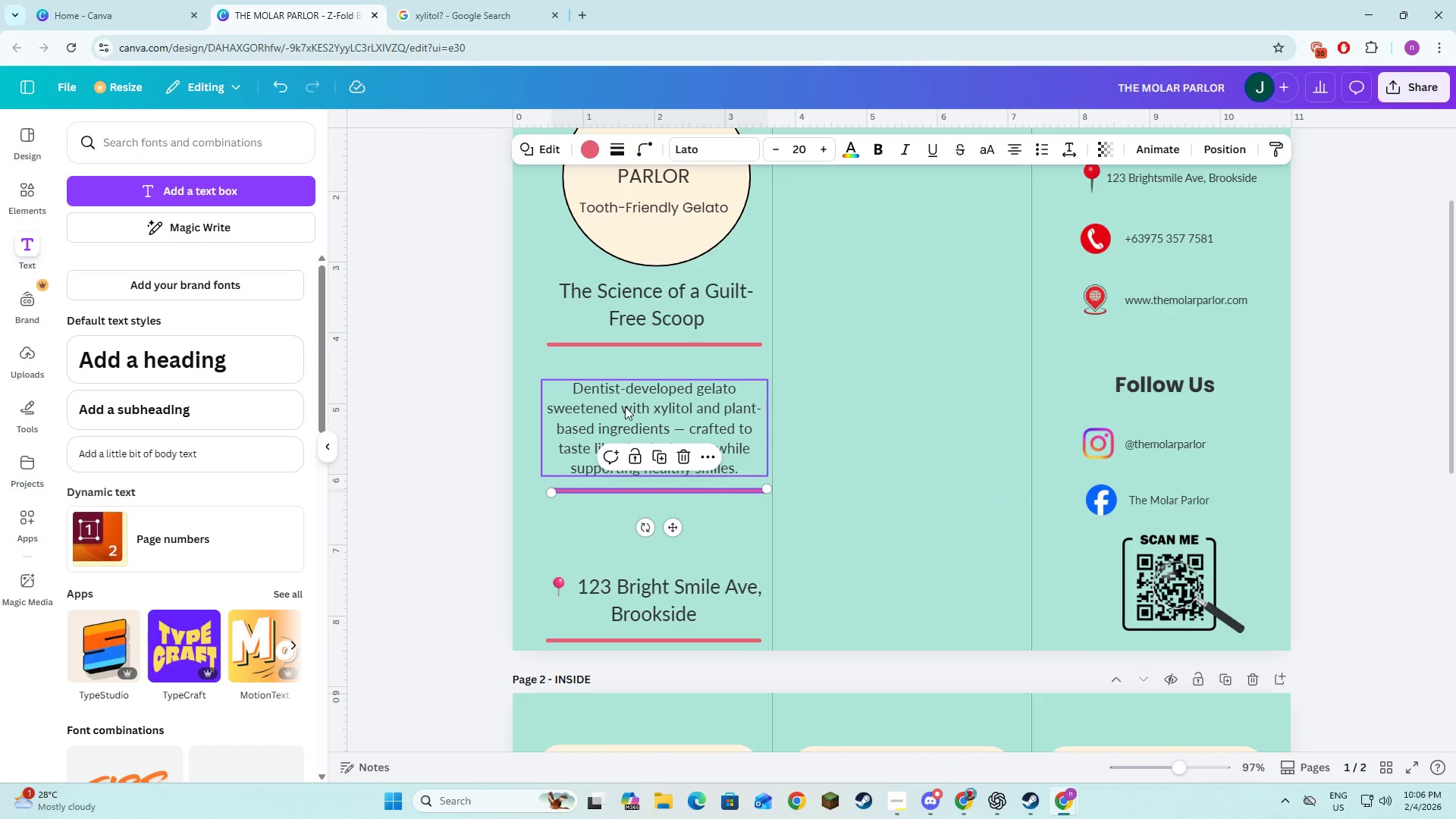 
left_click([625, 406])
 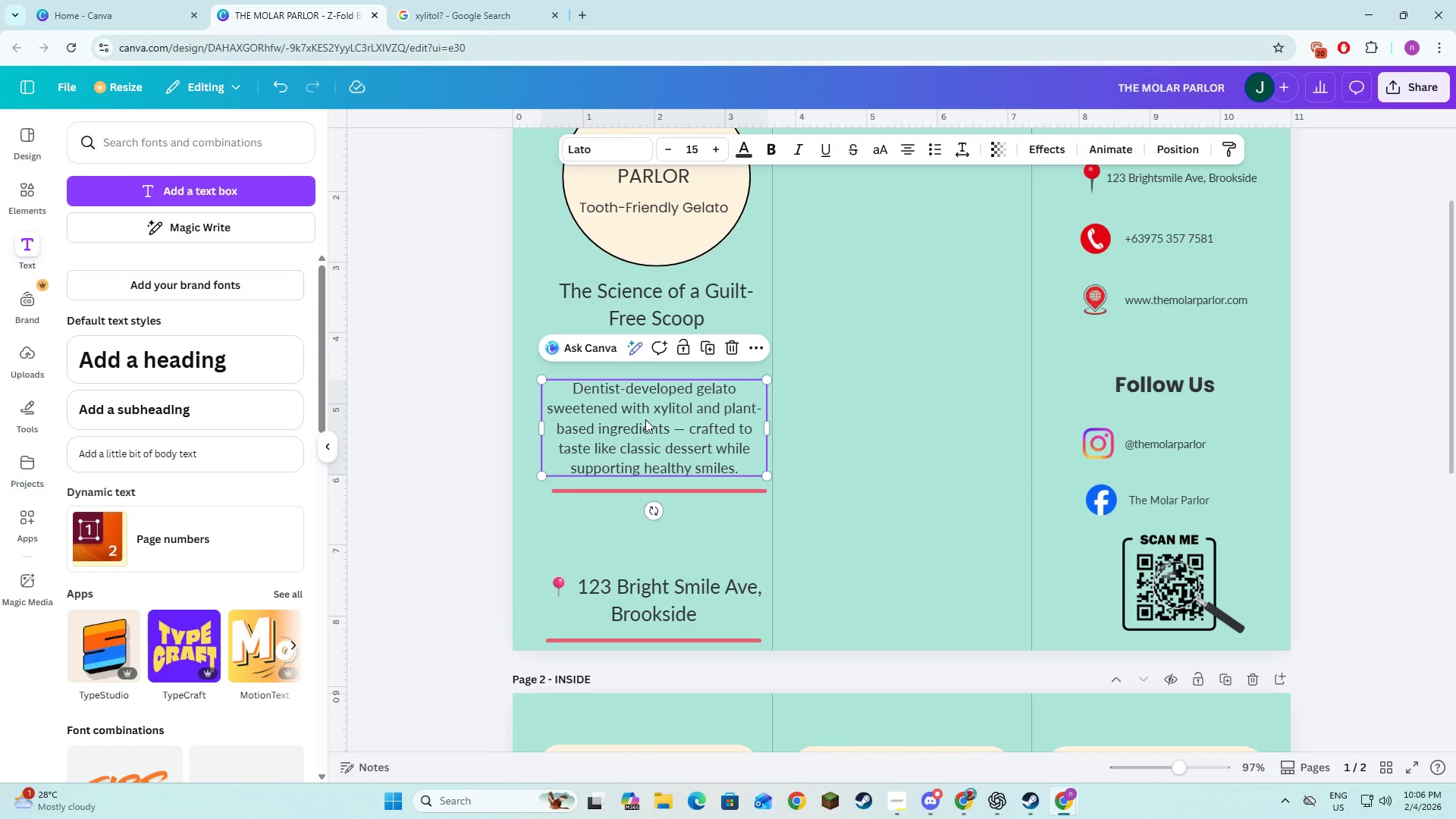 
left_click_drag(start_coordinate=[645, 419], to_coordinate=[647, 410])
 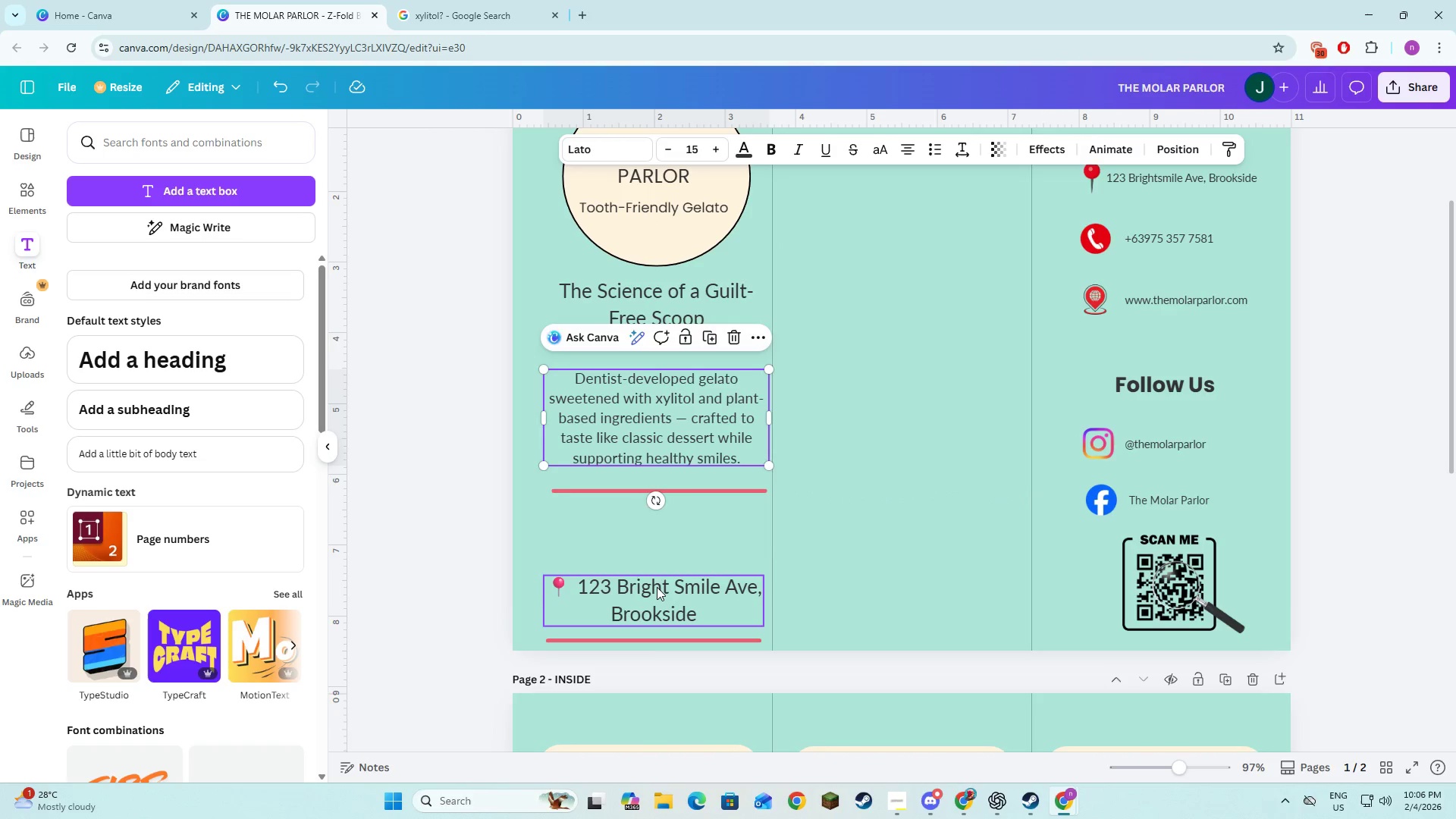 
left_click([657, 587])
 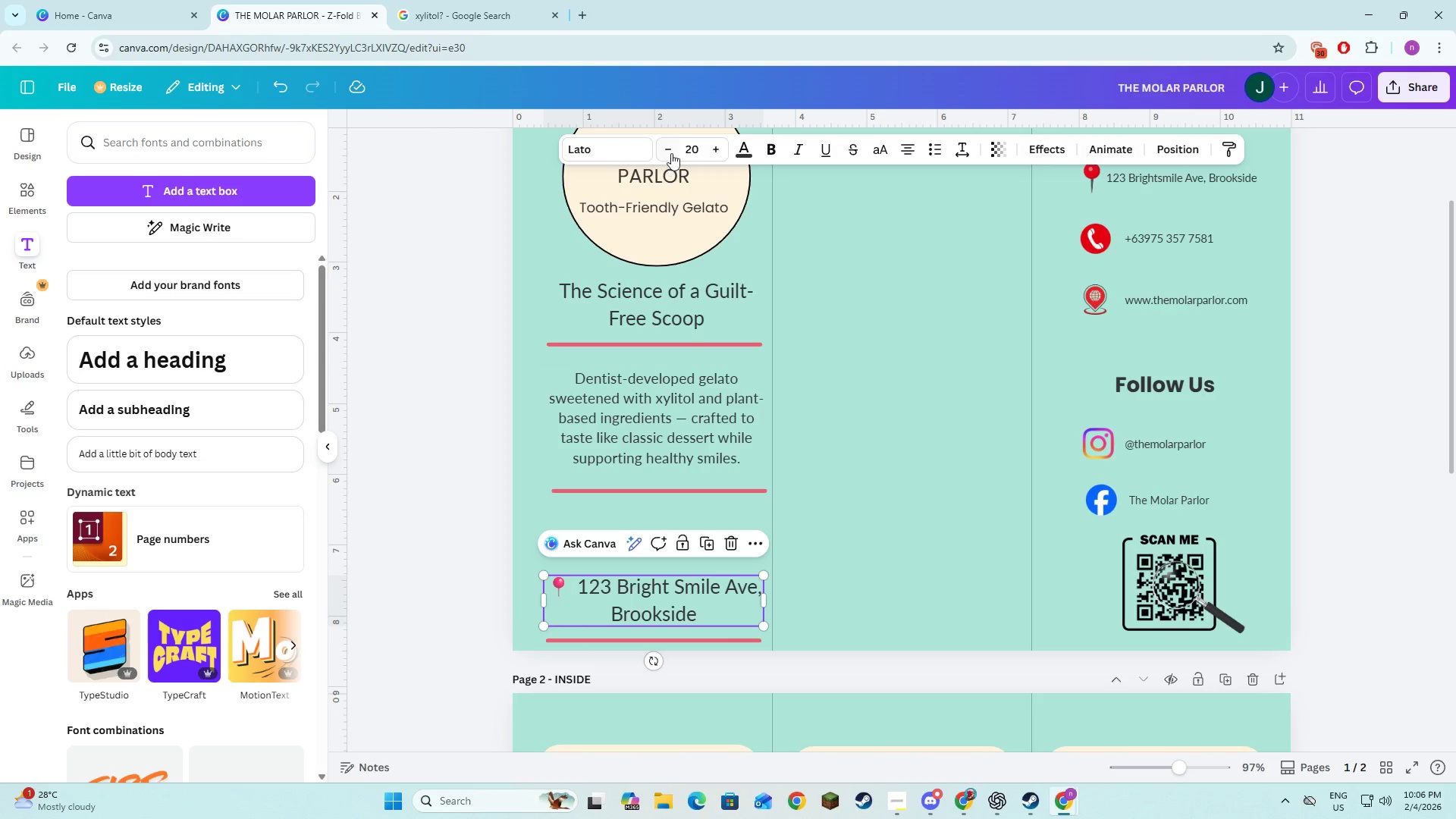 
double_click([671, 153])
 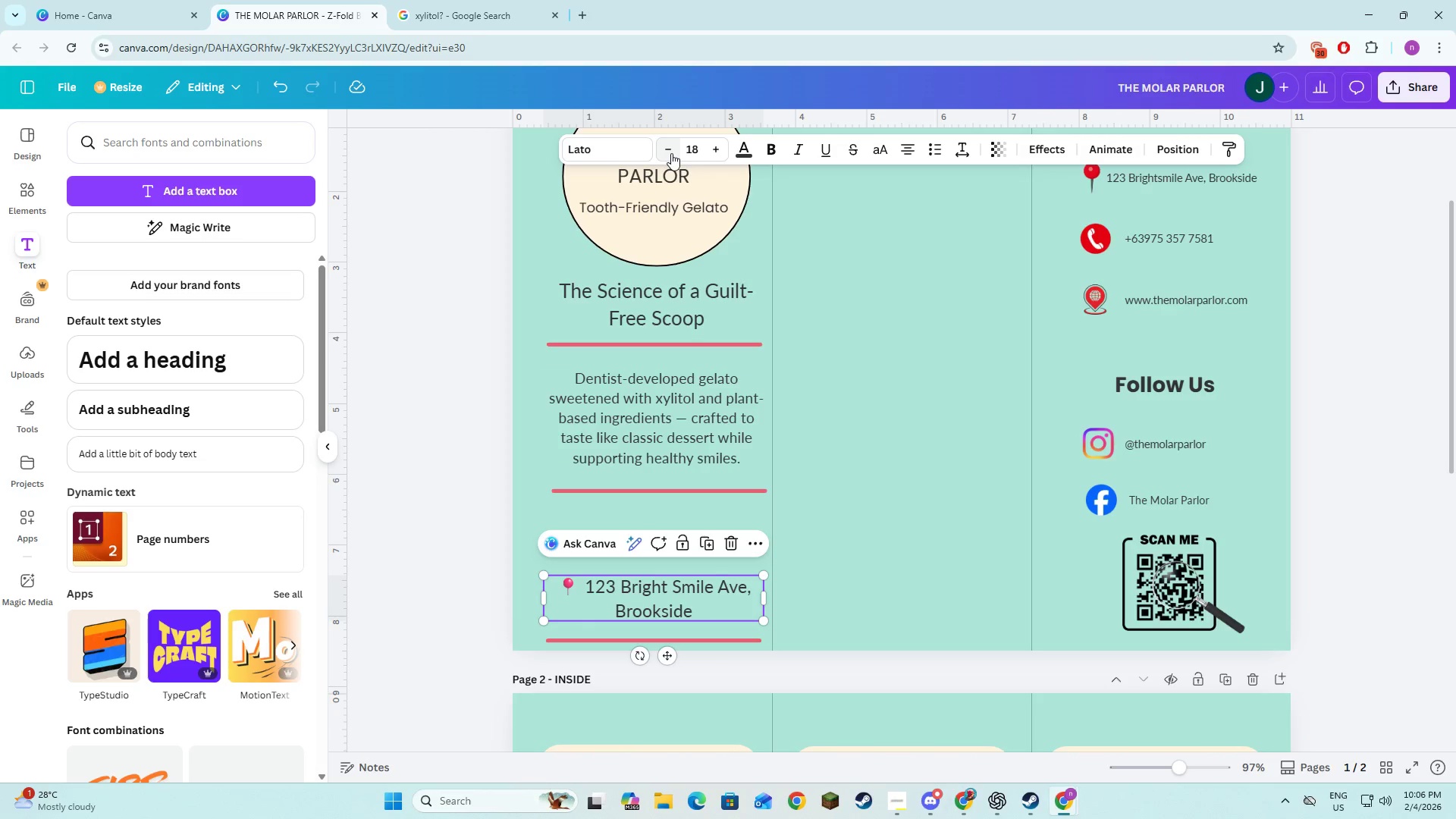 
triple_click([671, 153])
 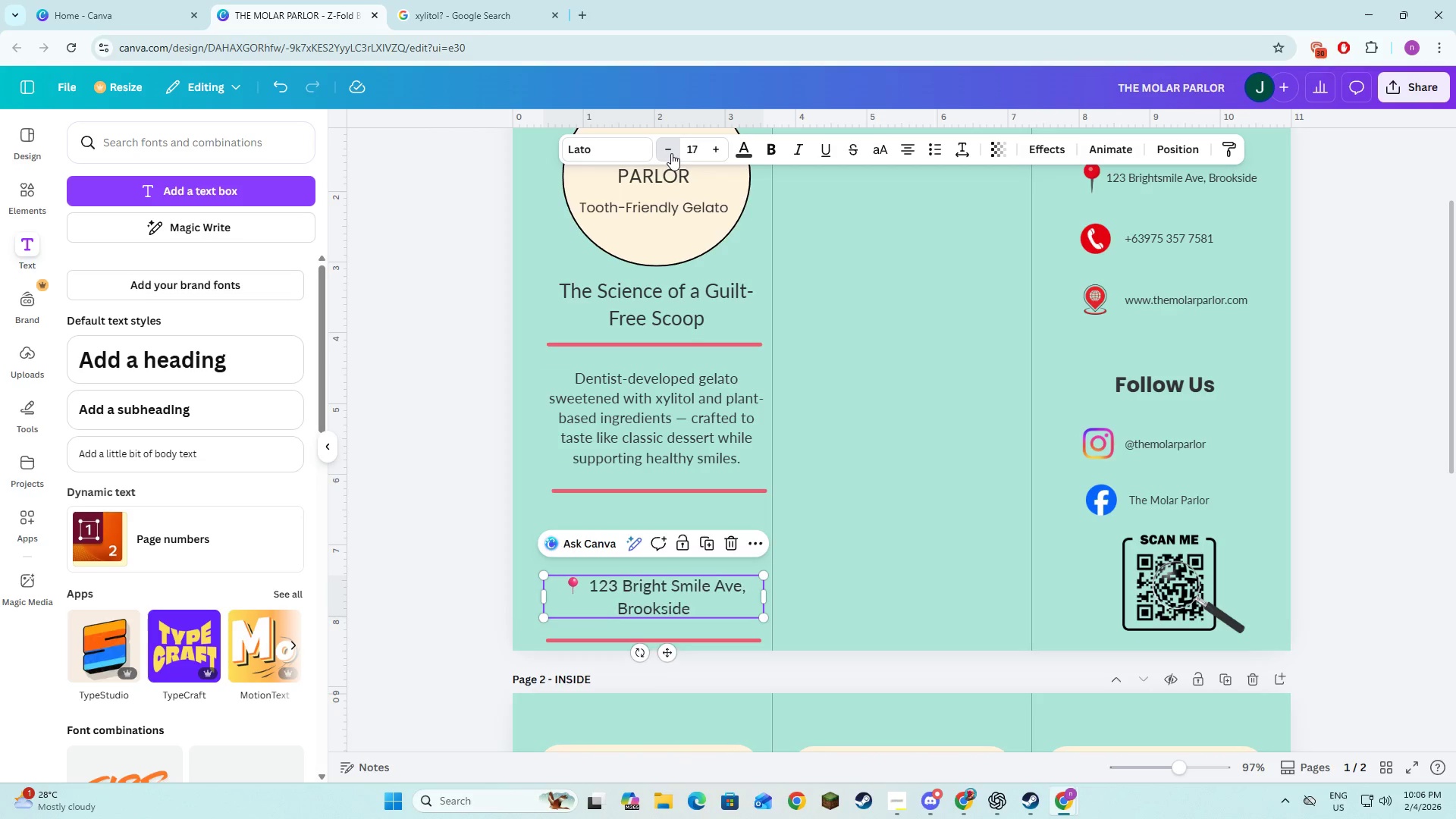 
triple_click([671, 153])
 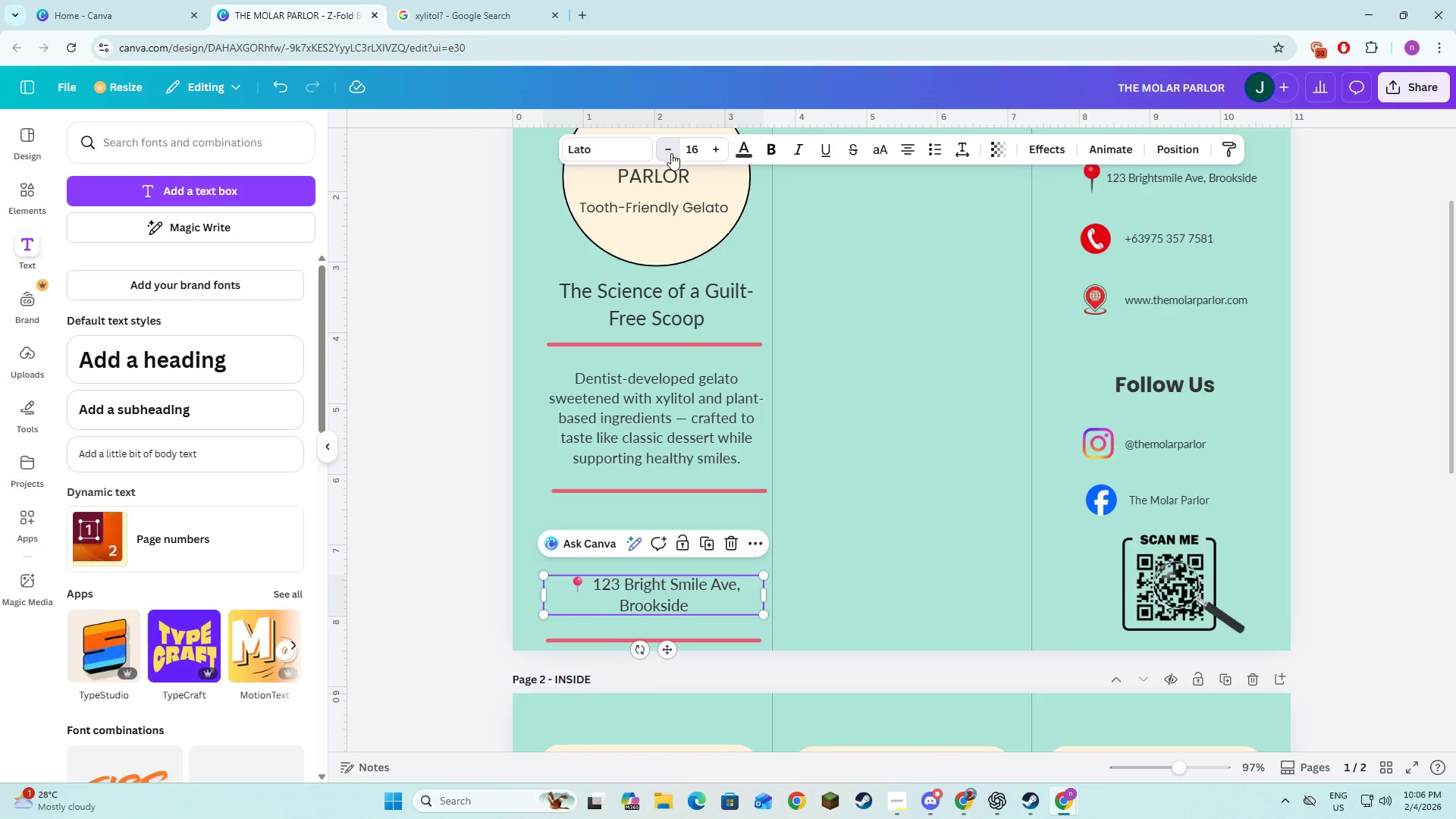 
triple_click([671, 153])
 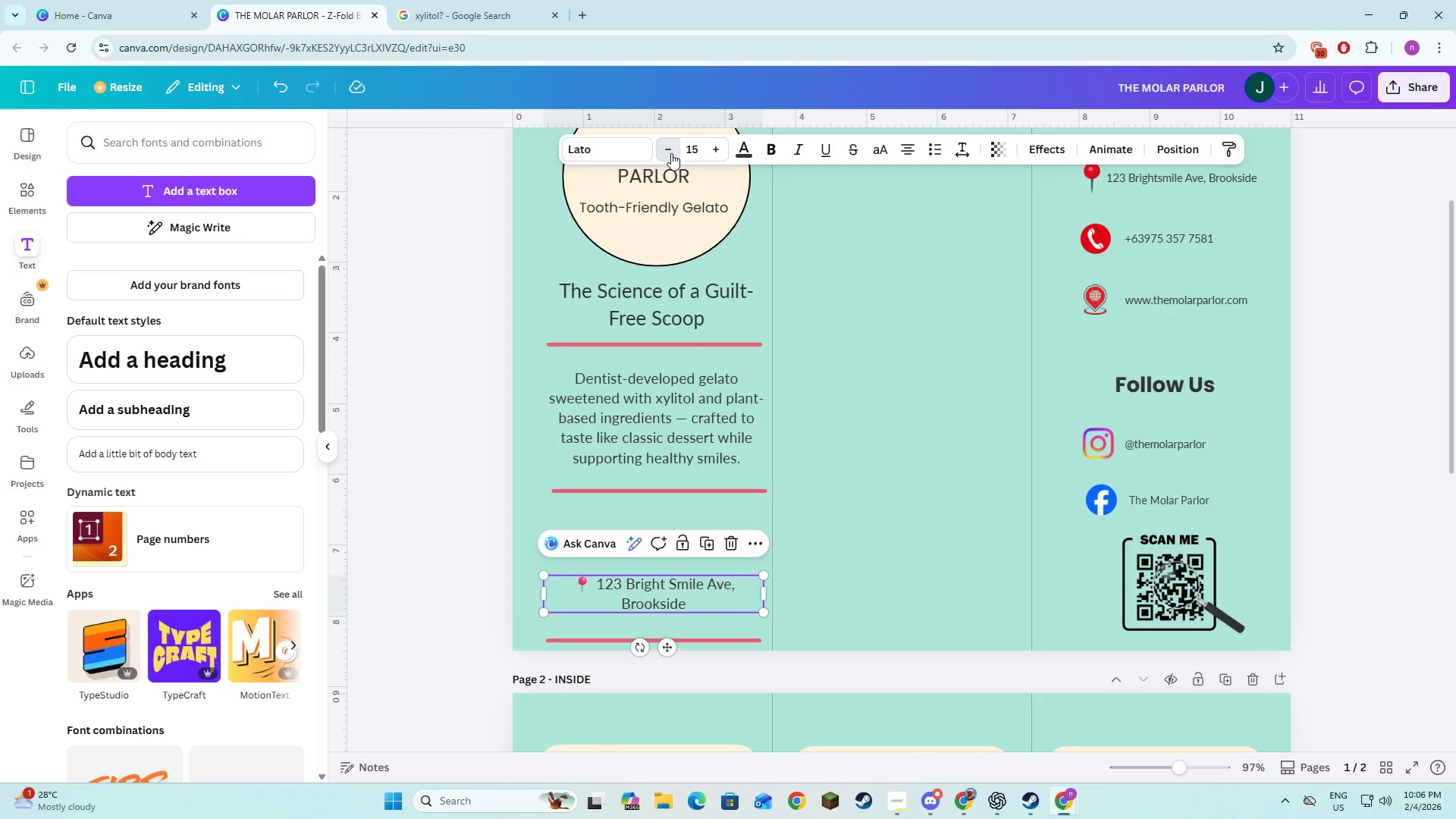 
triple_click([671, 153])
 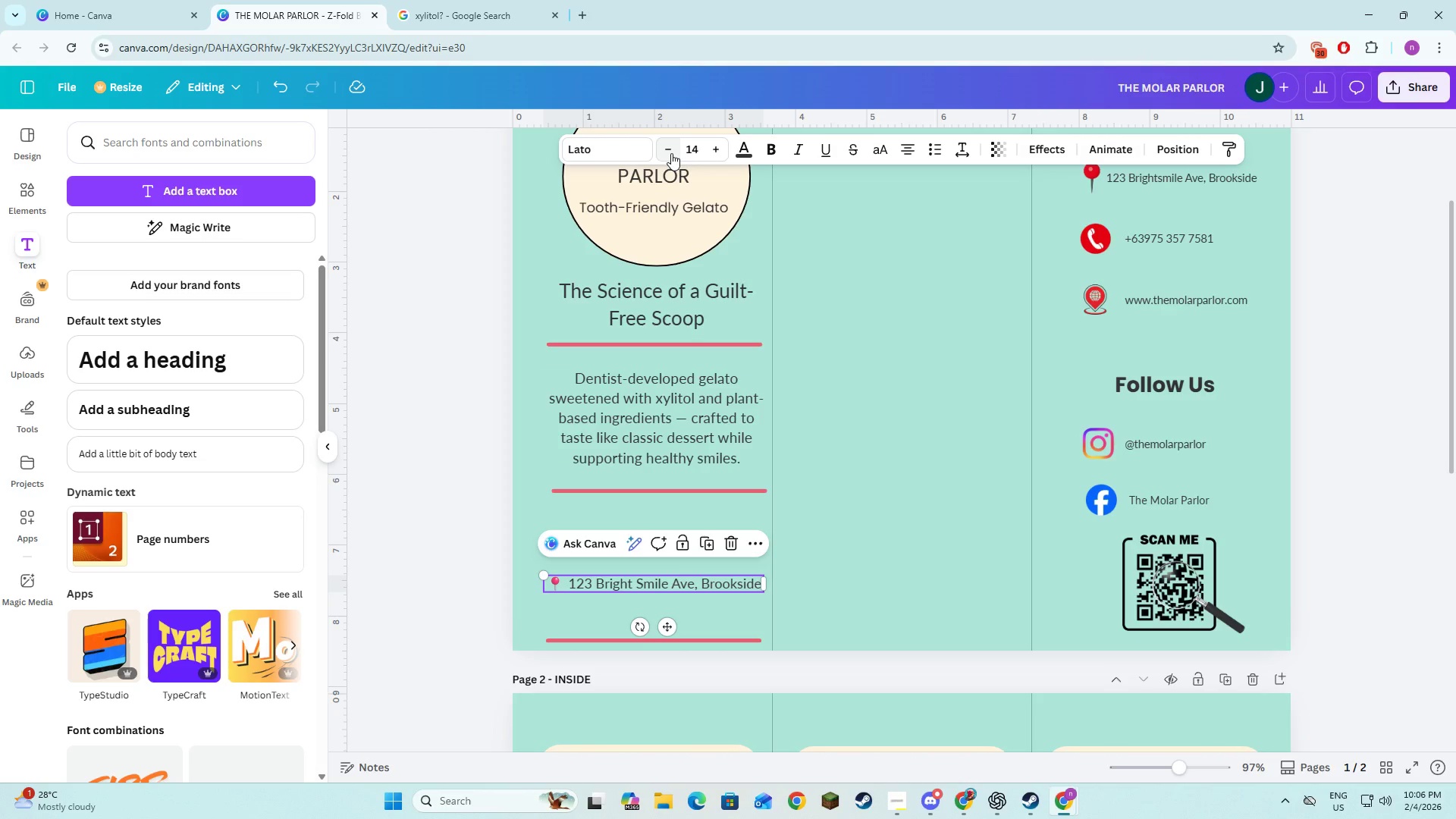 
left_click([671, 153])
 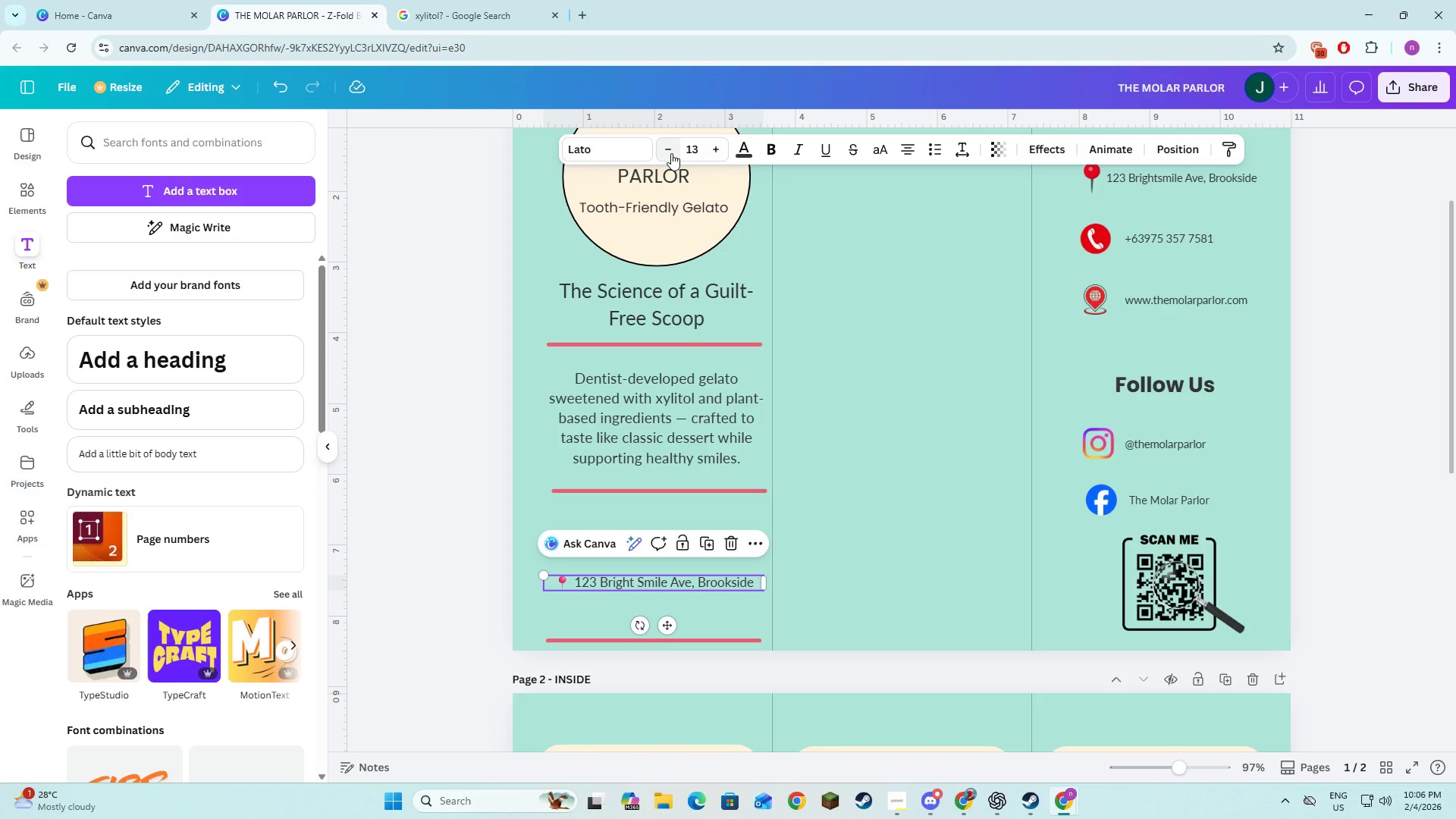 
left_click([671, 153])
 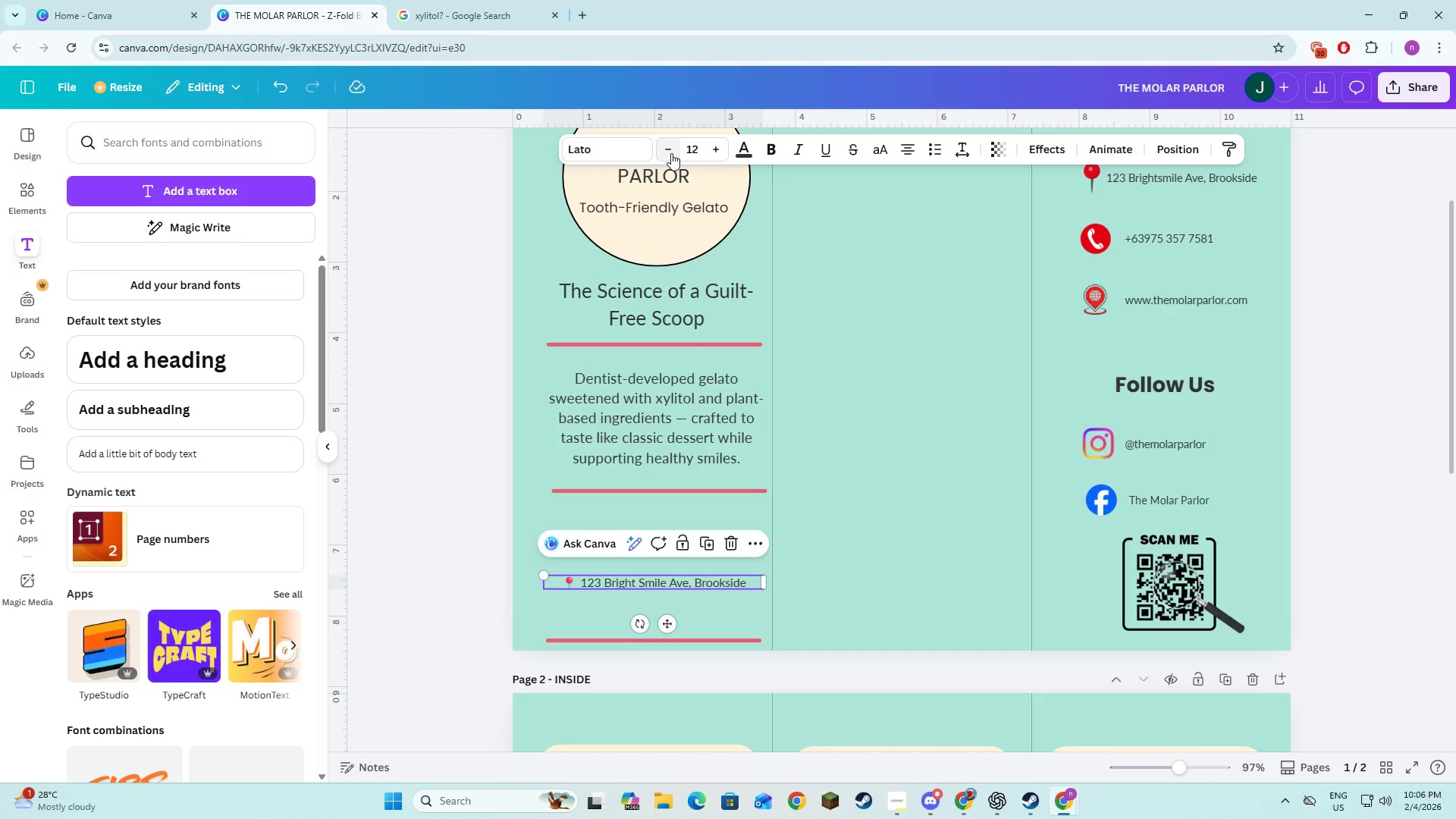 
left_click([671, 153])
 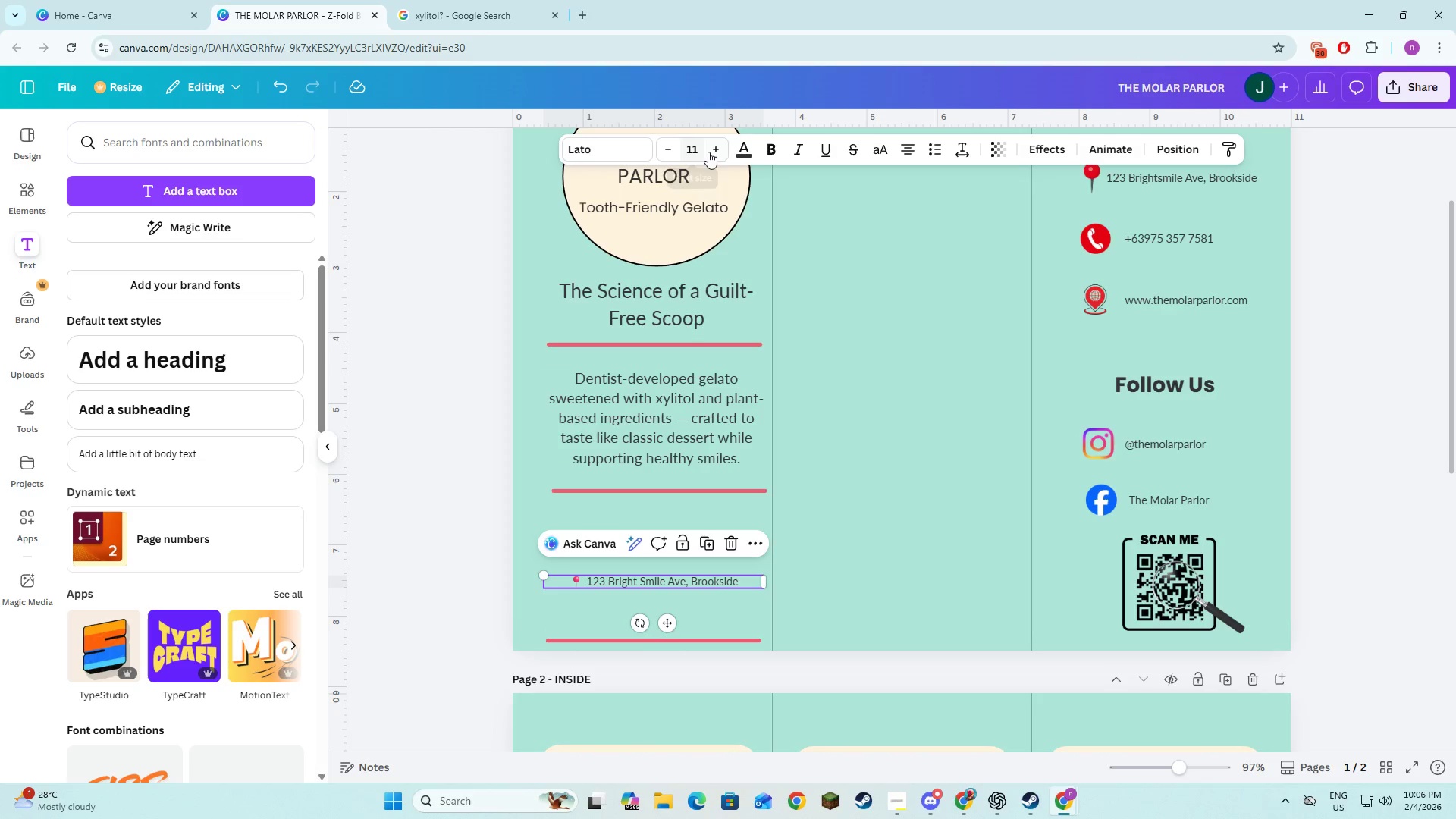 
left_click([708, 152])
 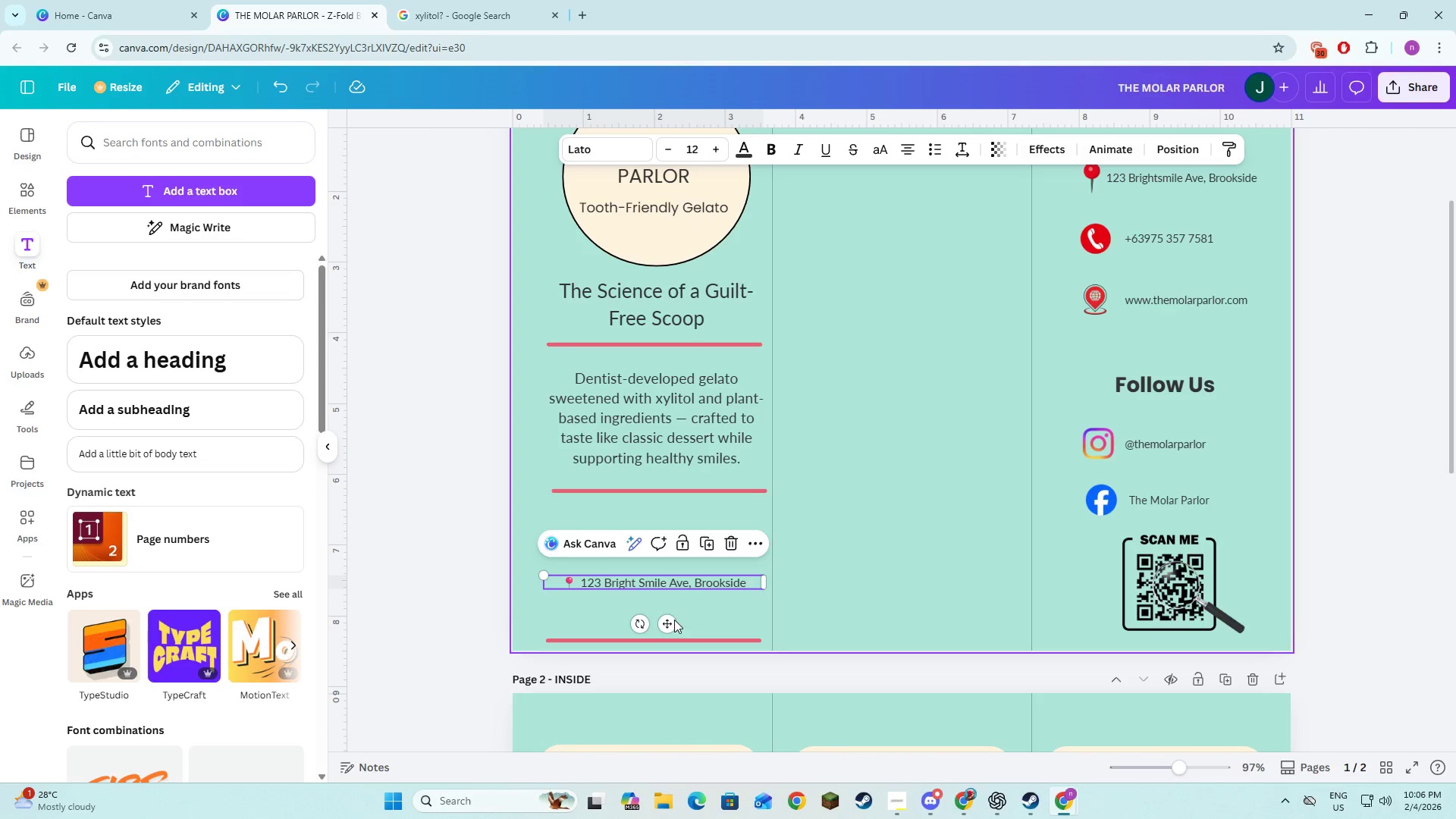 
left_click_drag(start_coordinate=[673, 621], to_coordinate=[671, 554])
 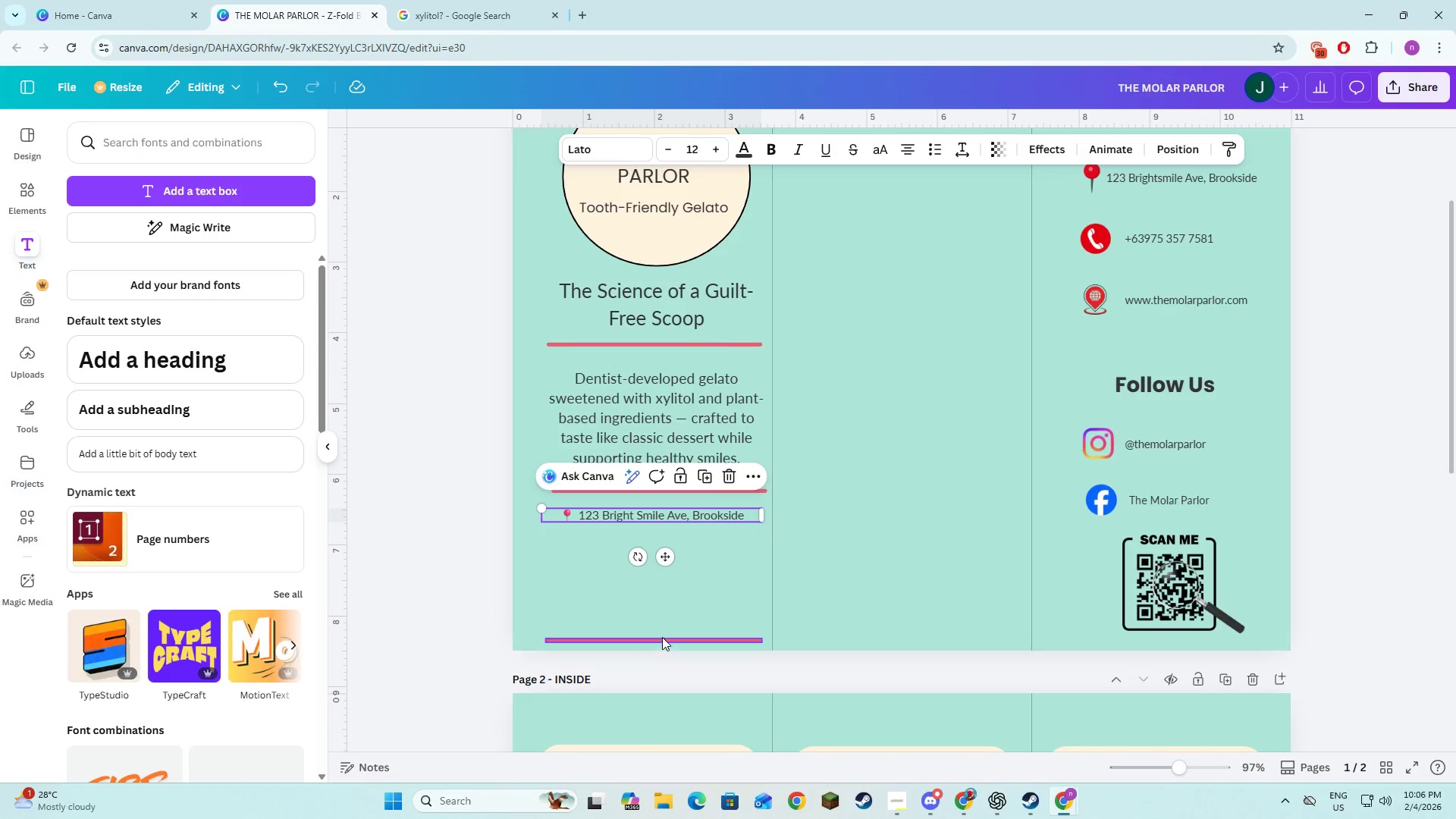 
left_click([662, 637])
 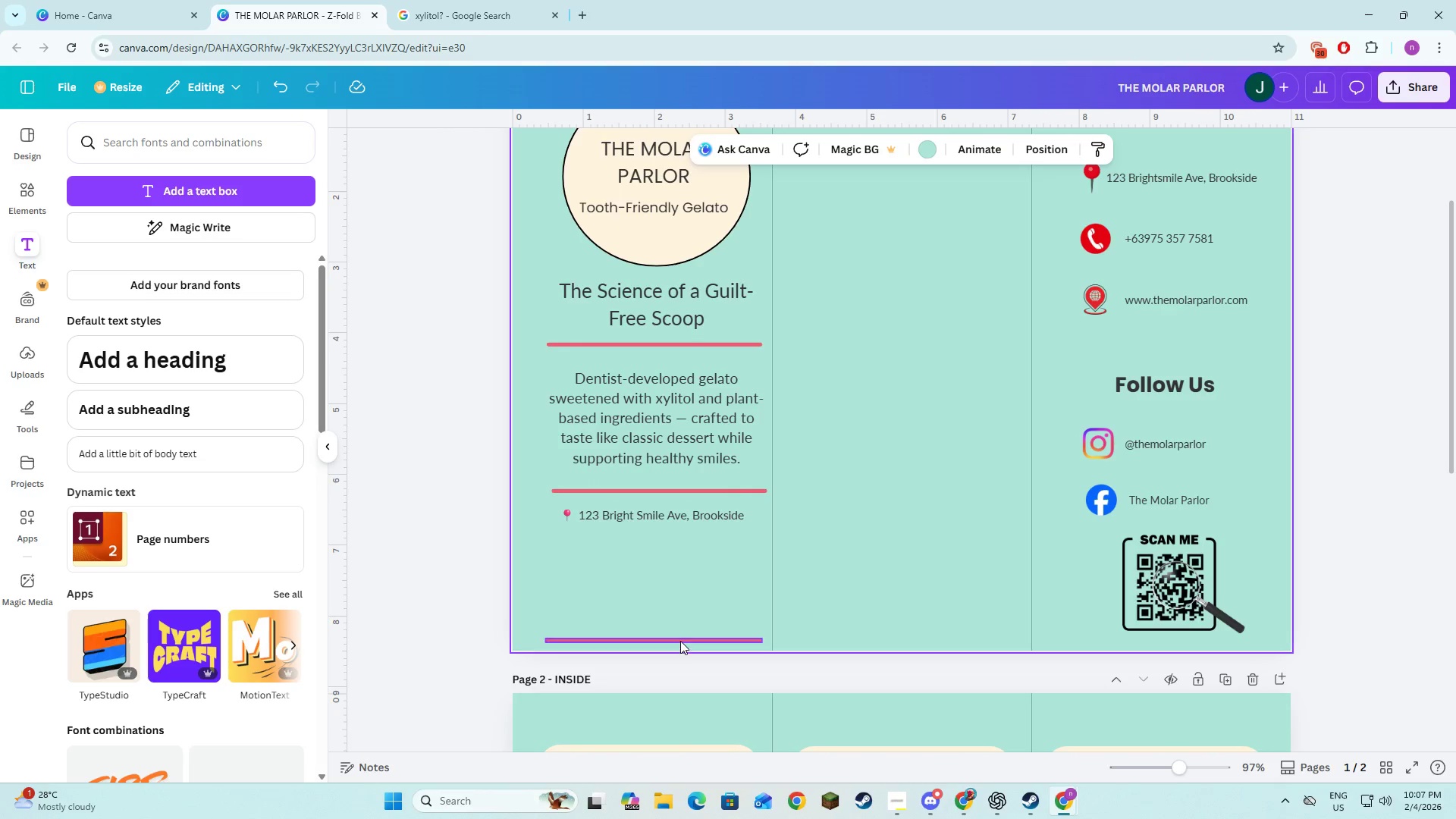 
left_click([680, 639])
 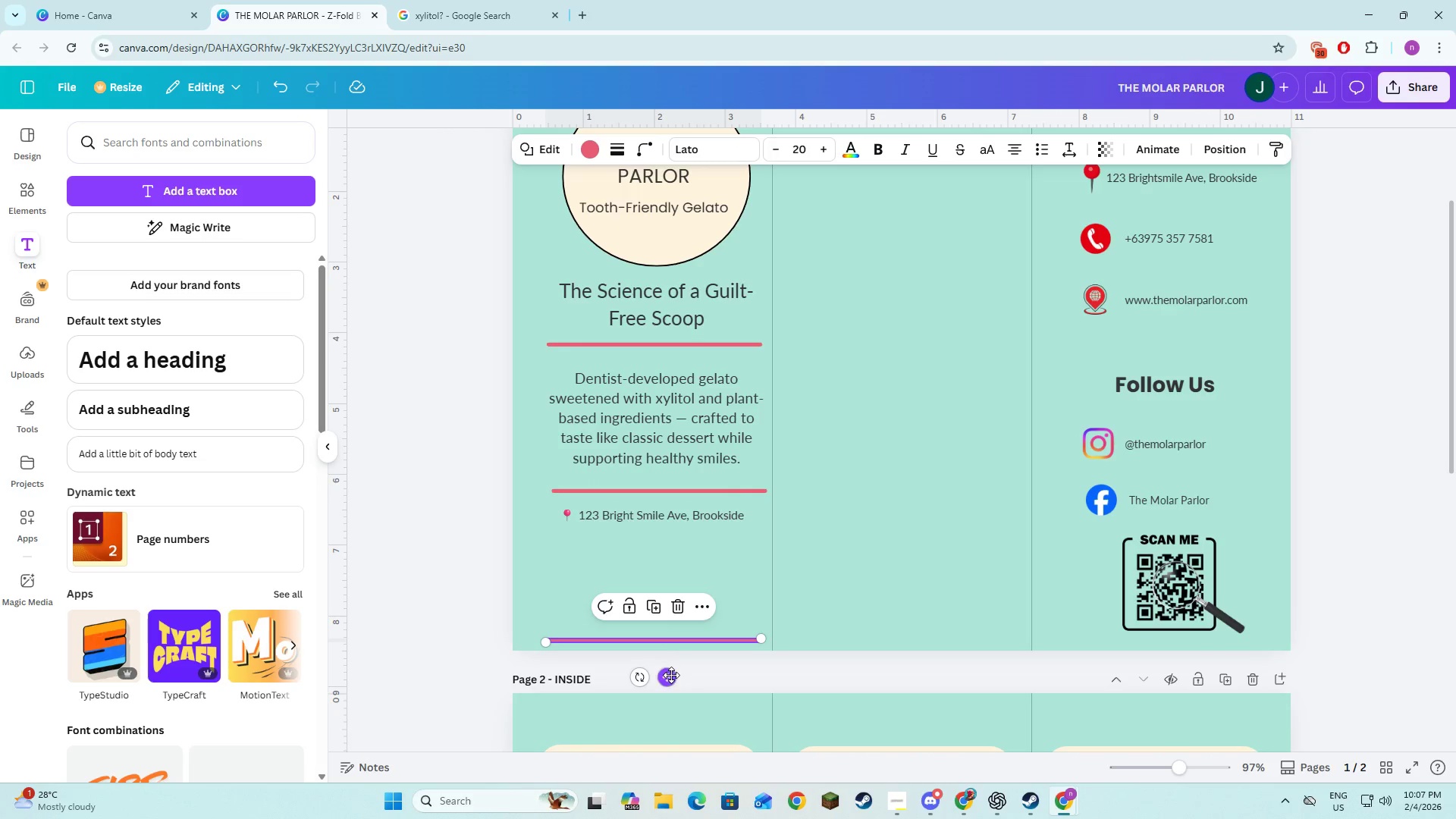 
left_click_drag(start_coordinate=[670, 676], to_coordinate=[673, 578])
 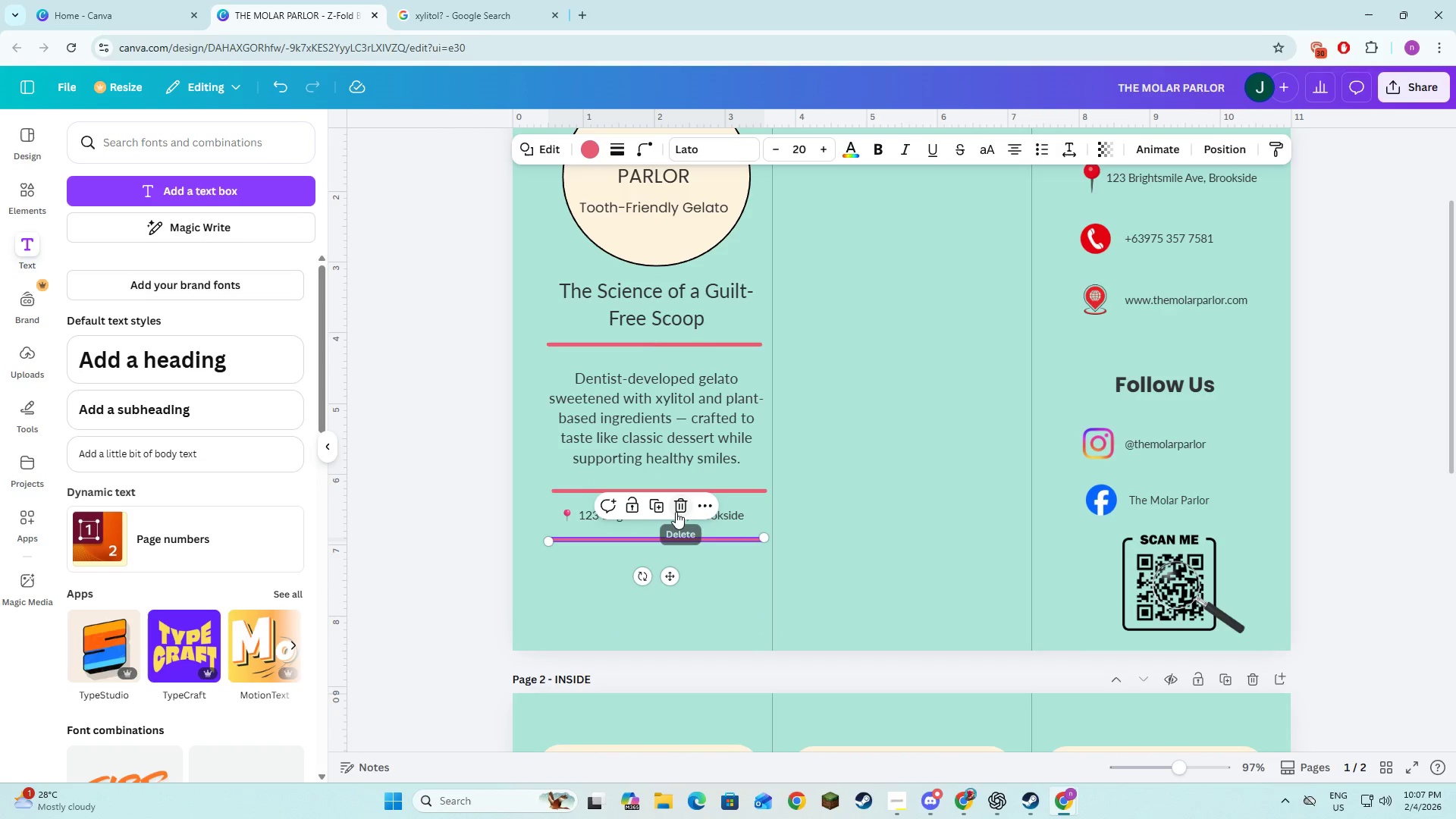 
left_click([676, 511])
 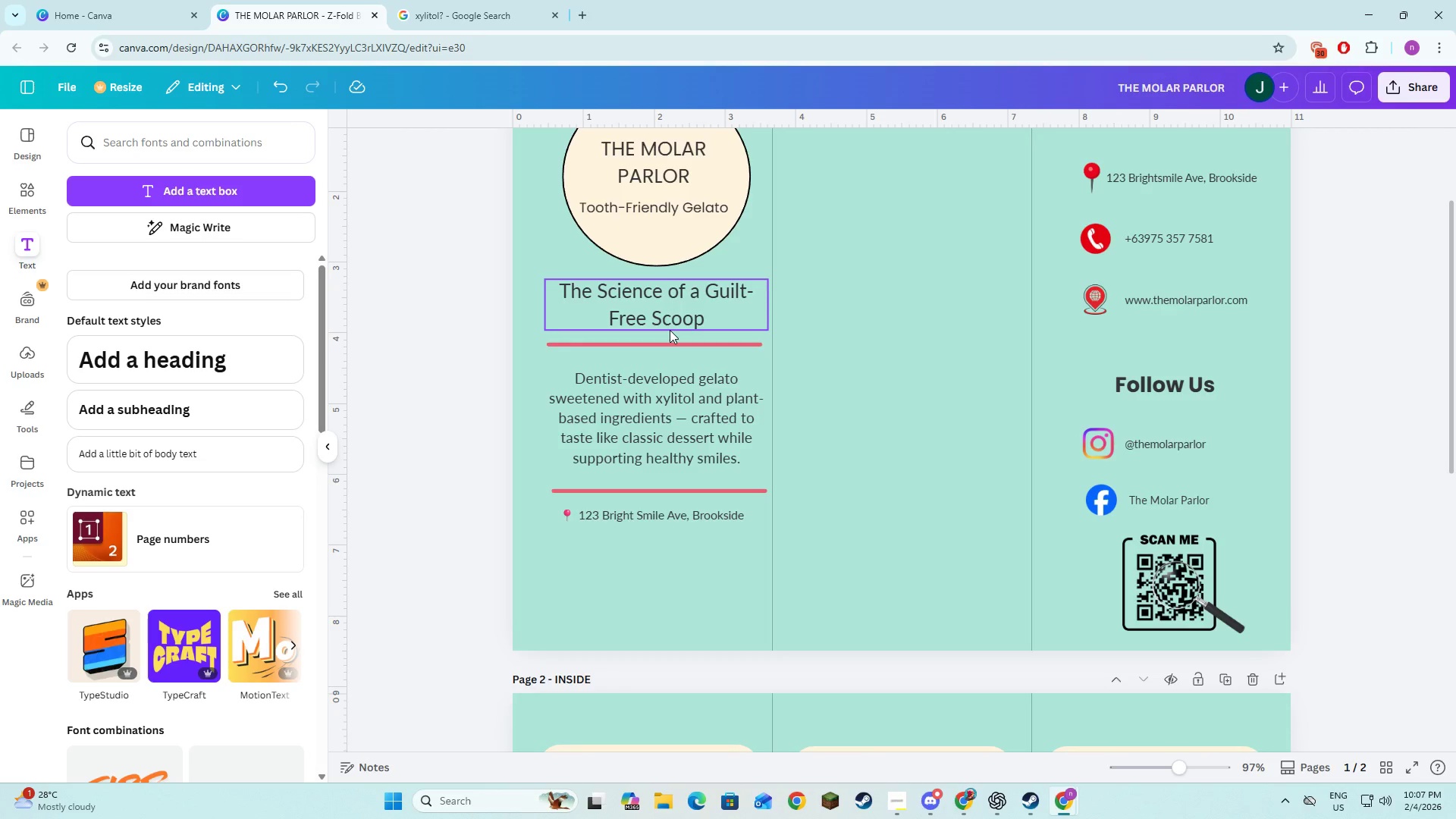 
wait(6.53)
 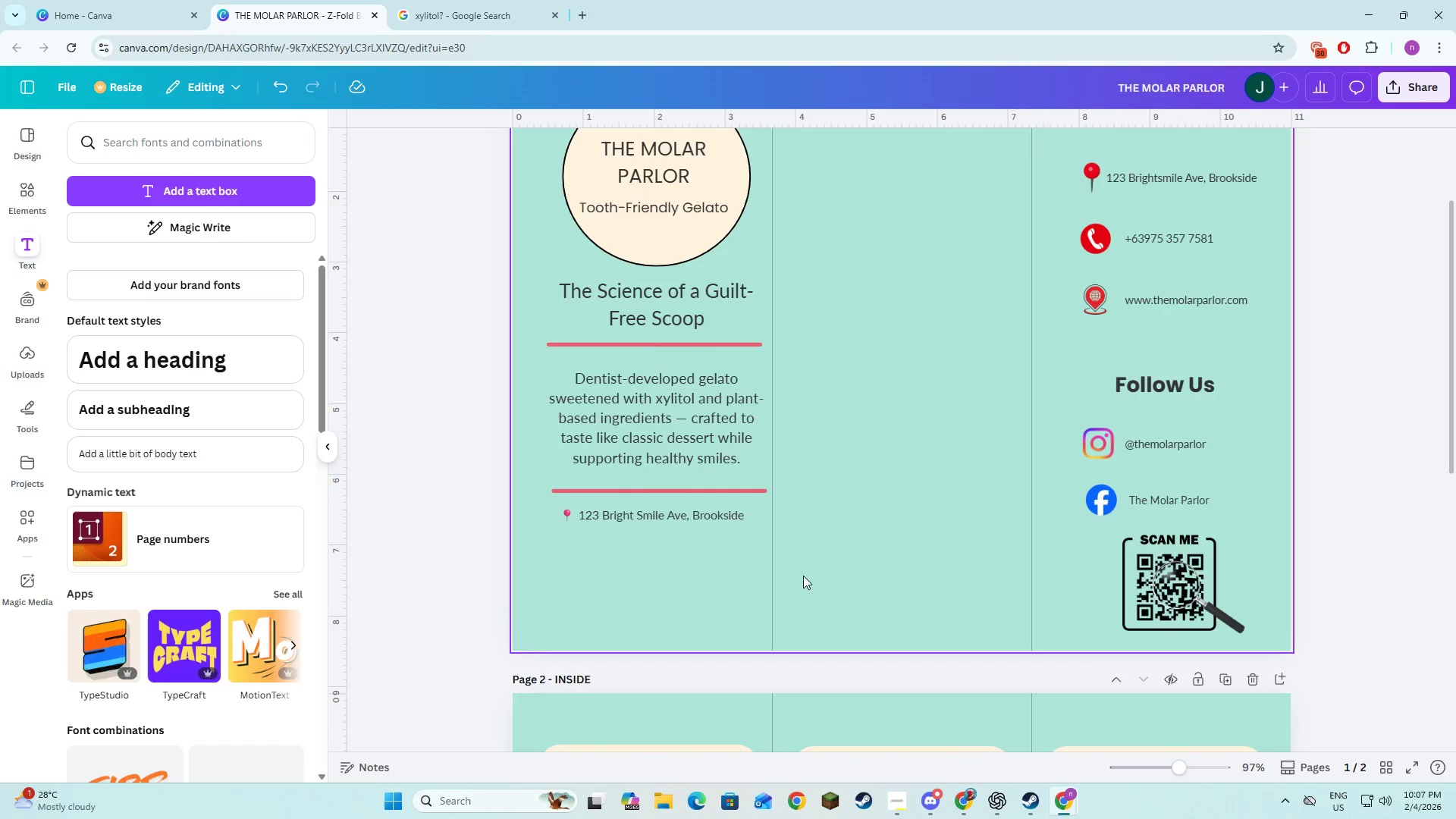 
left_click([660, 308])
 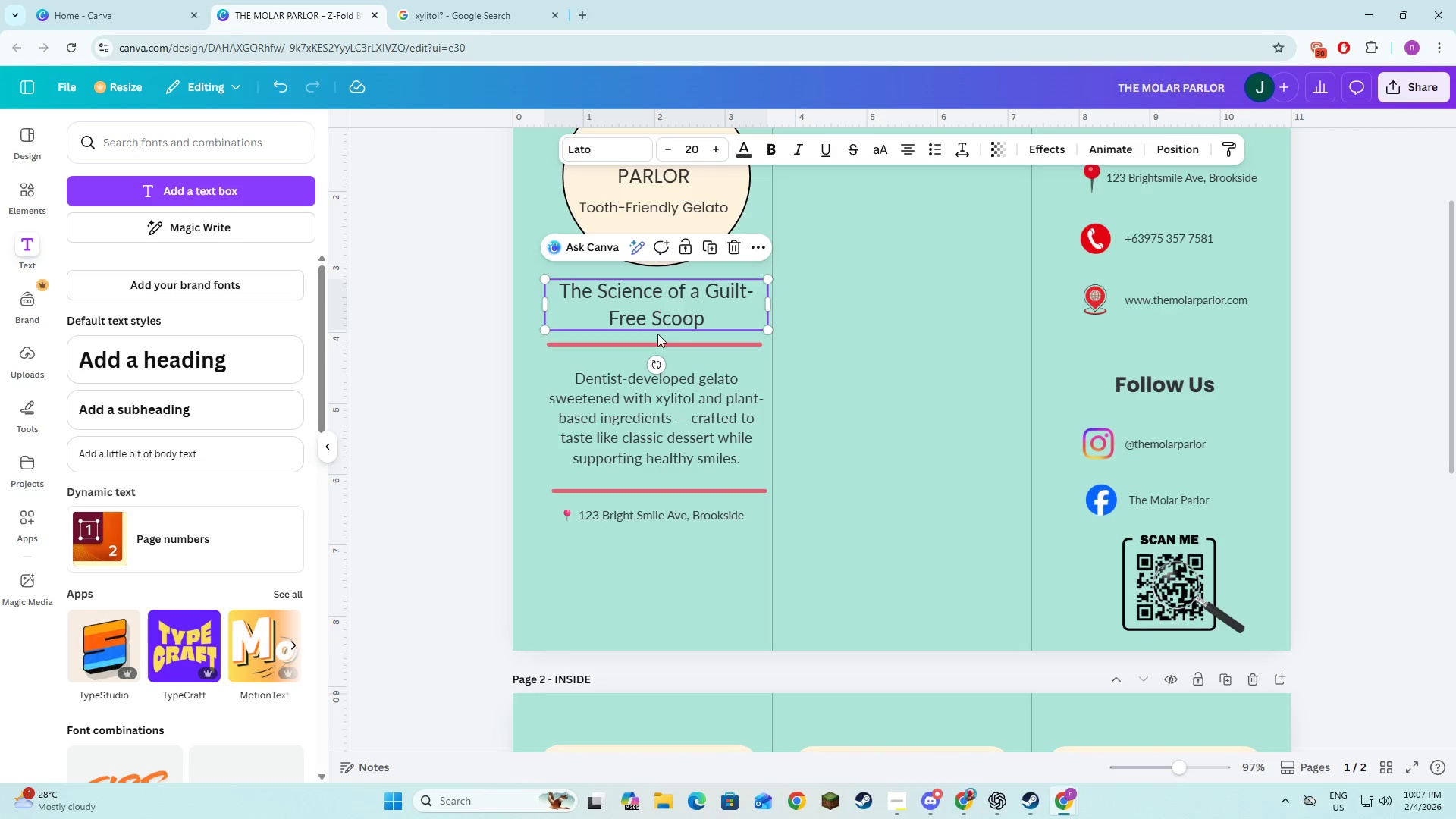 
hold_key(key=ShiftLeft, duration=1.5)
left_click([657, 344])
 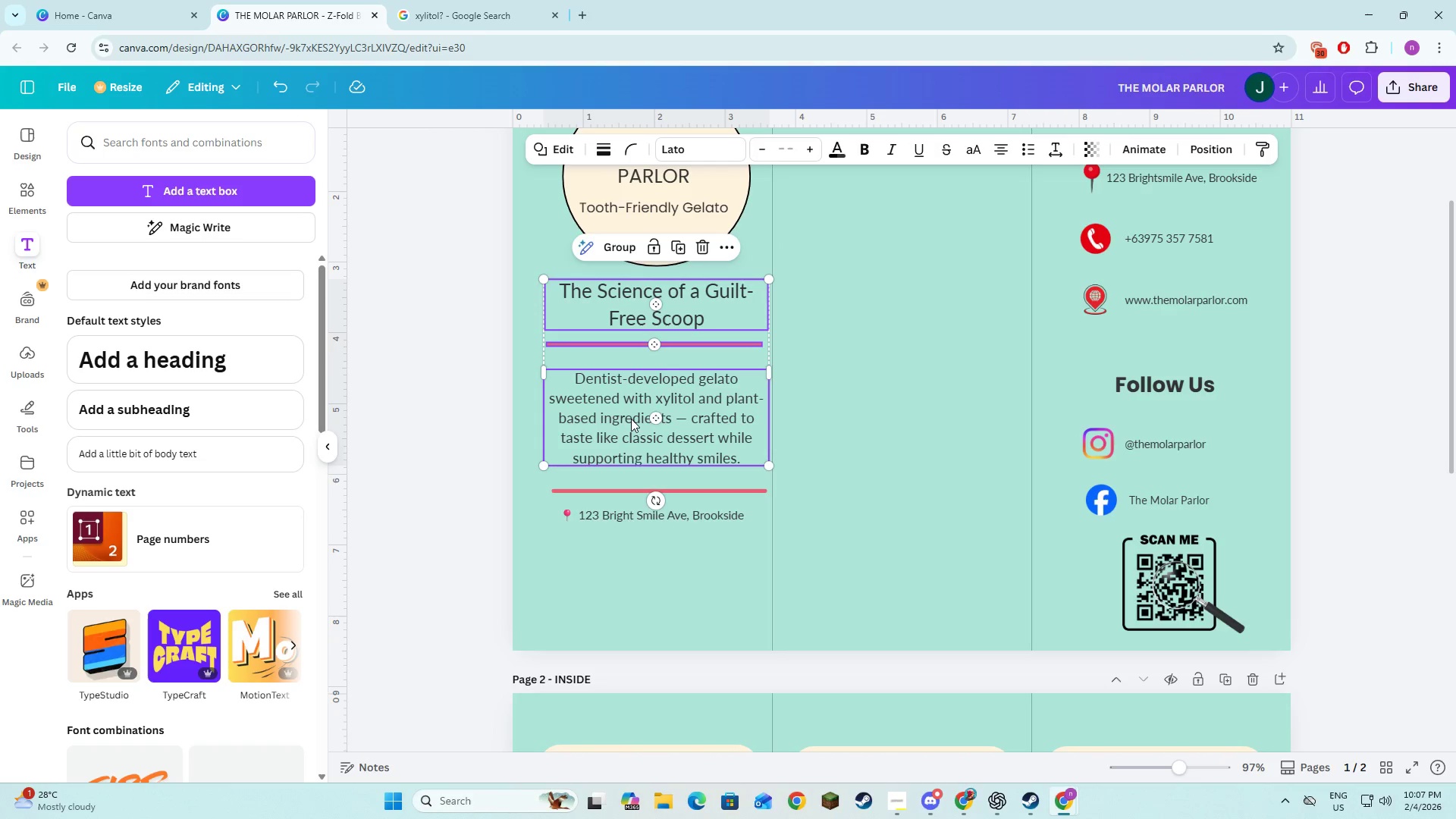 
hold_key(key=ShiftLeft, duration=1.52)
left_click([635, 492])
 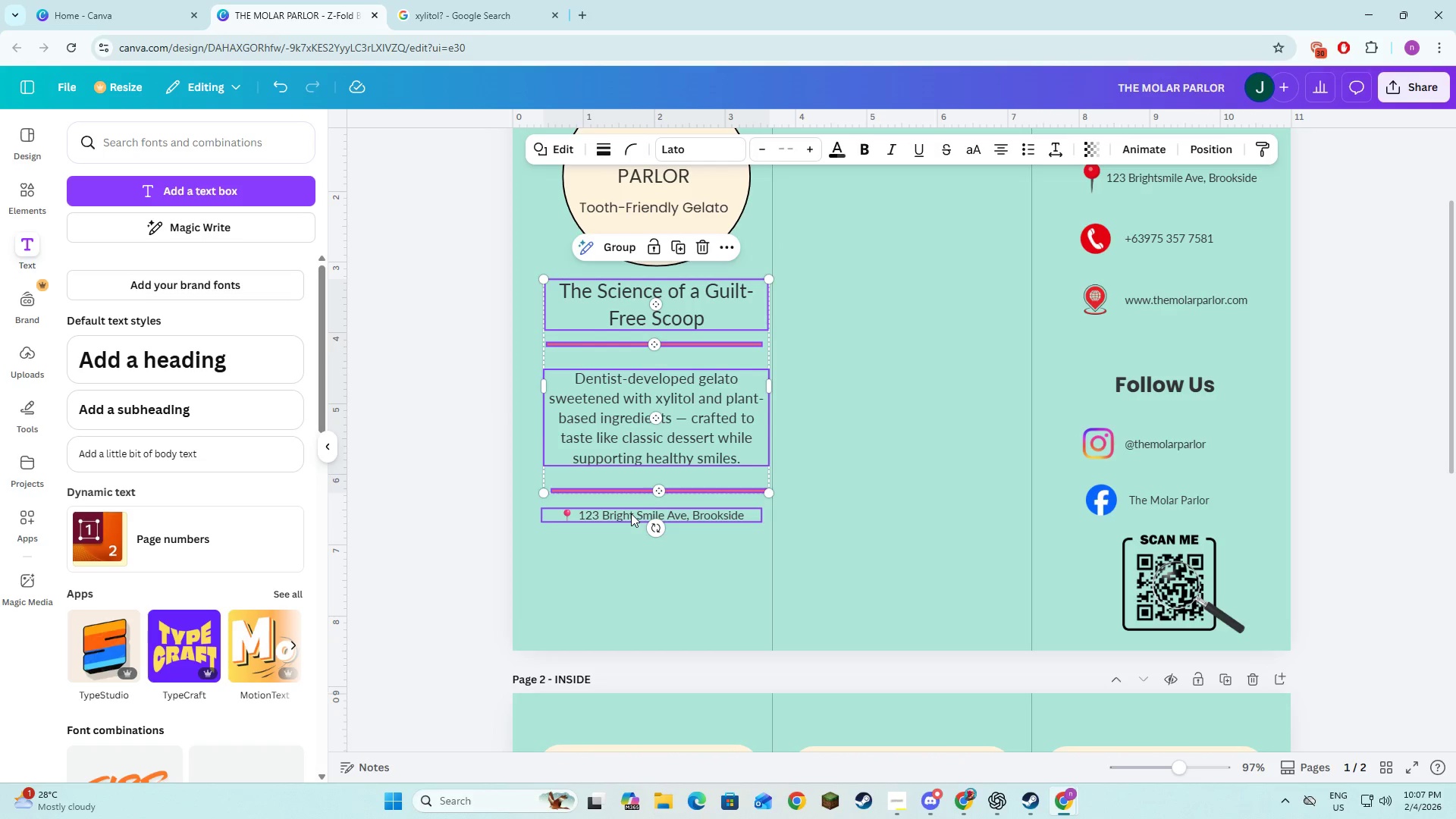 
double_click([631, 513])
 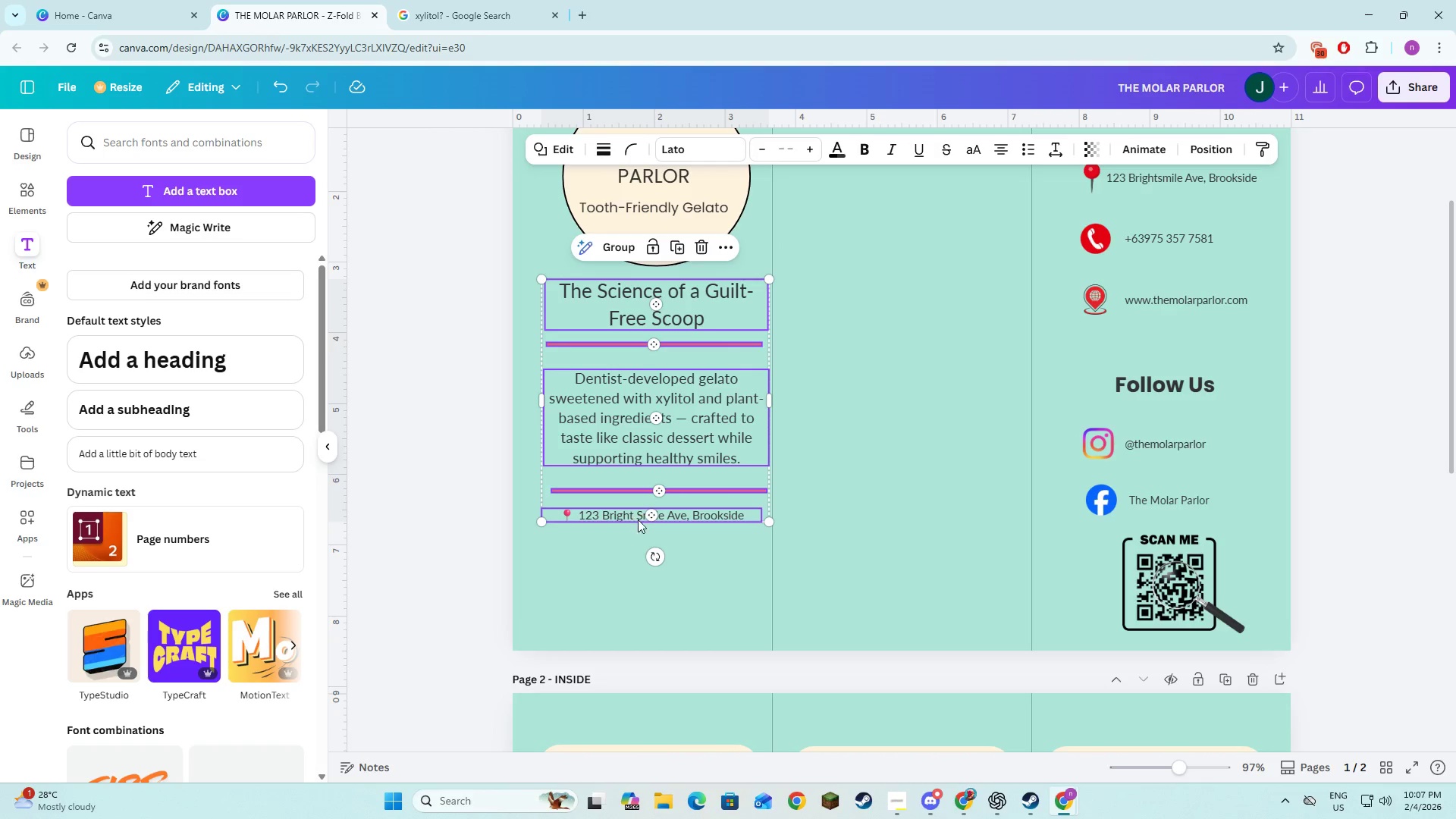 
key(Shift+ShiftLeft)
 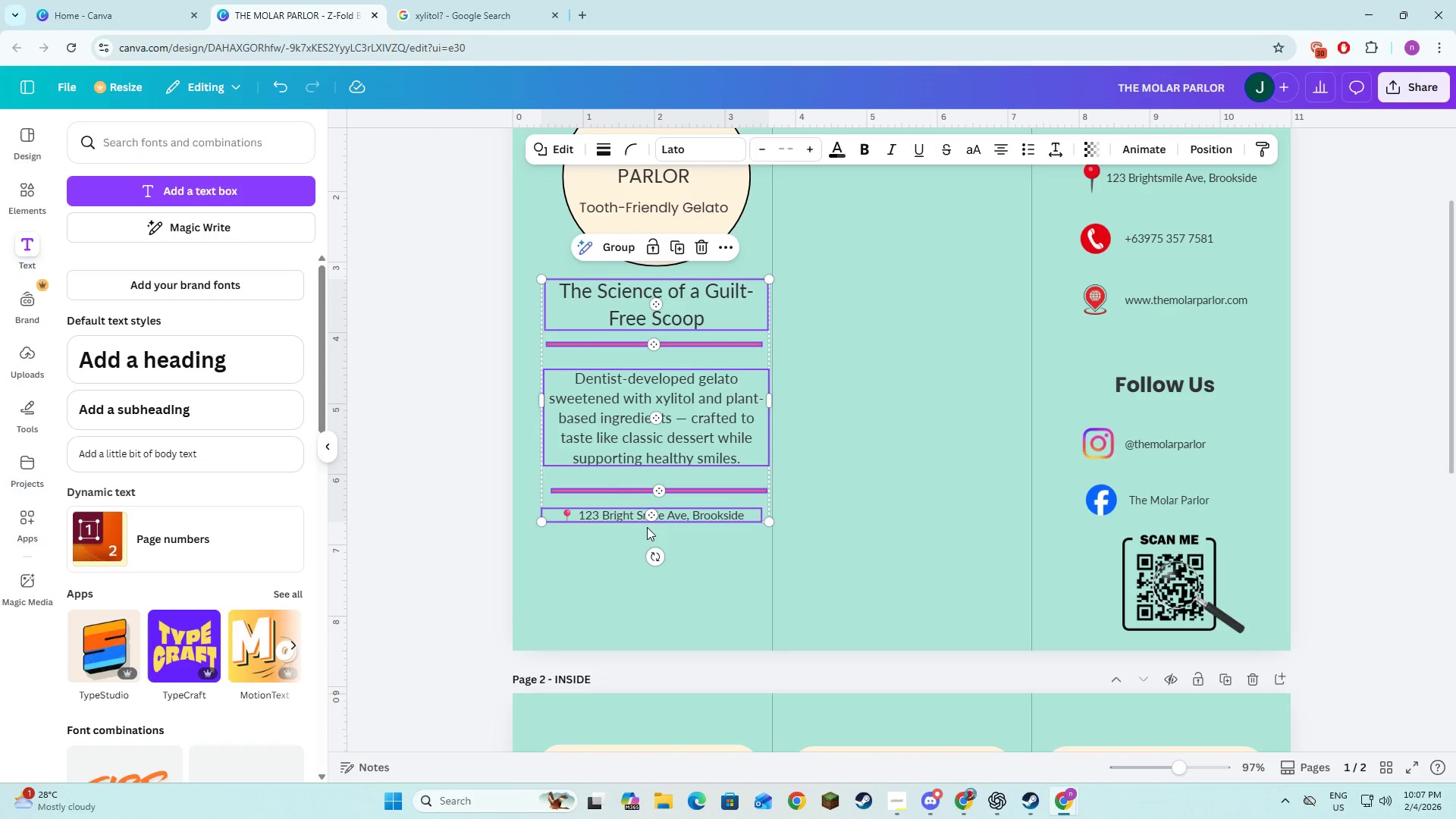 
key(Shift+ShiftLeft)
 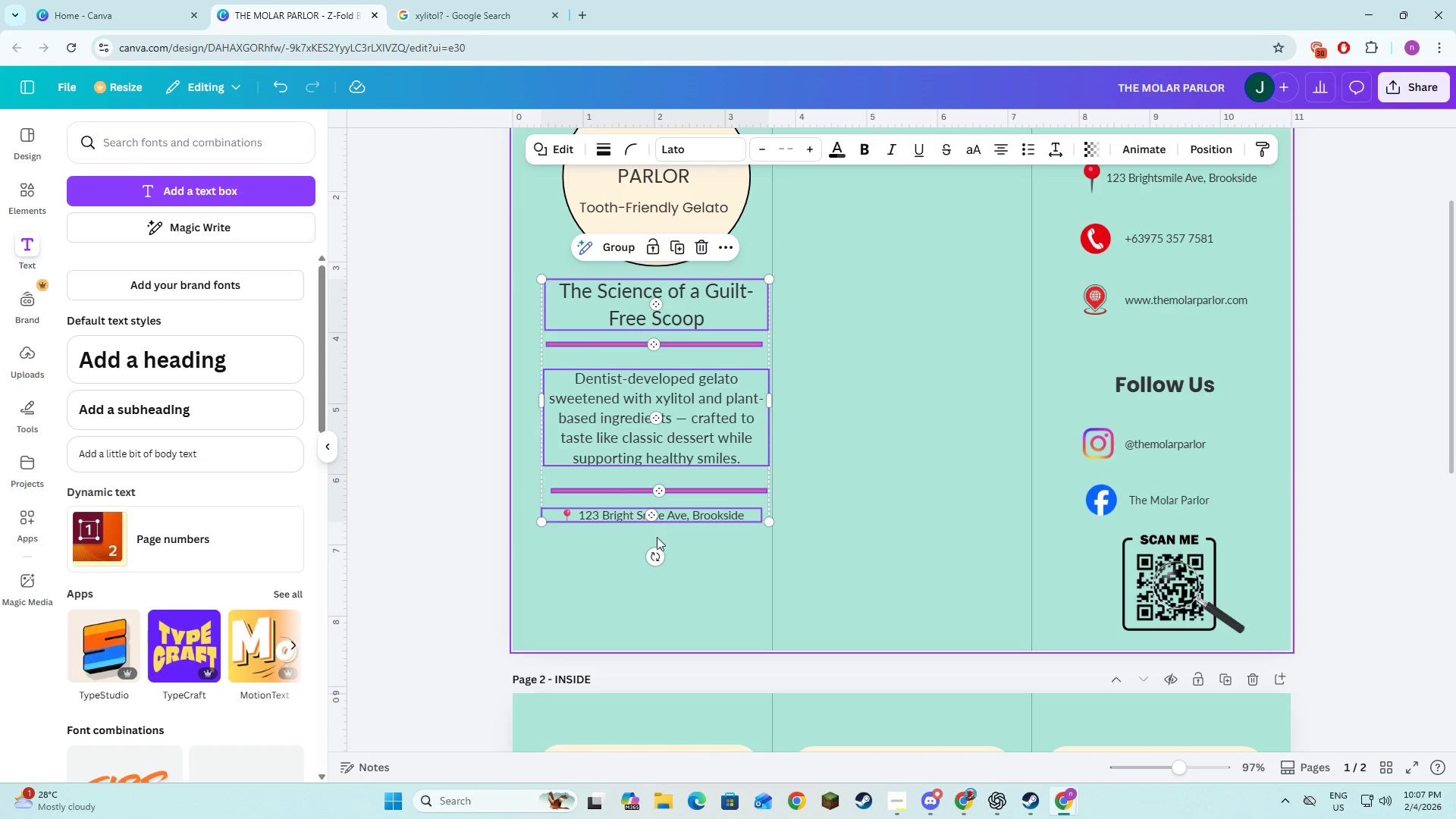 
key(Shift+ShiftLeft)
 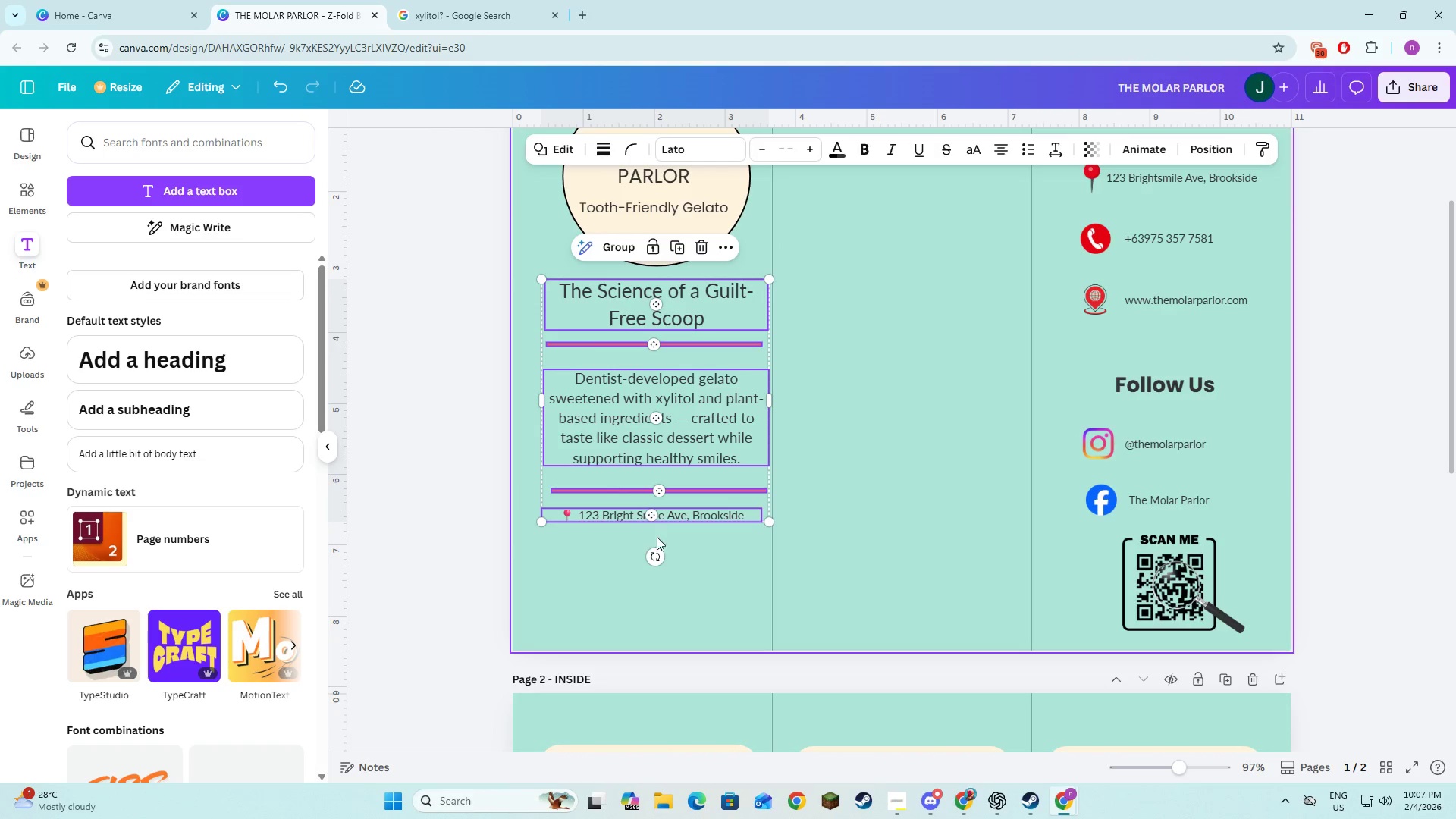 
key(Shift+ShiftLeft)
 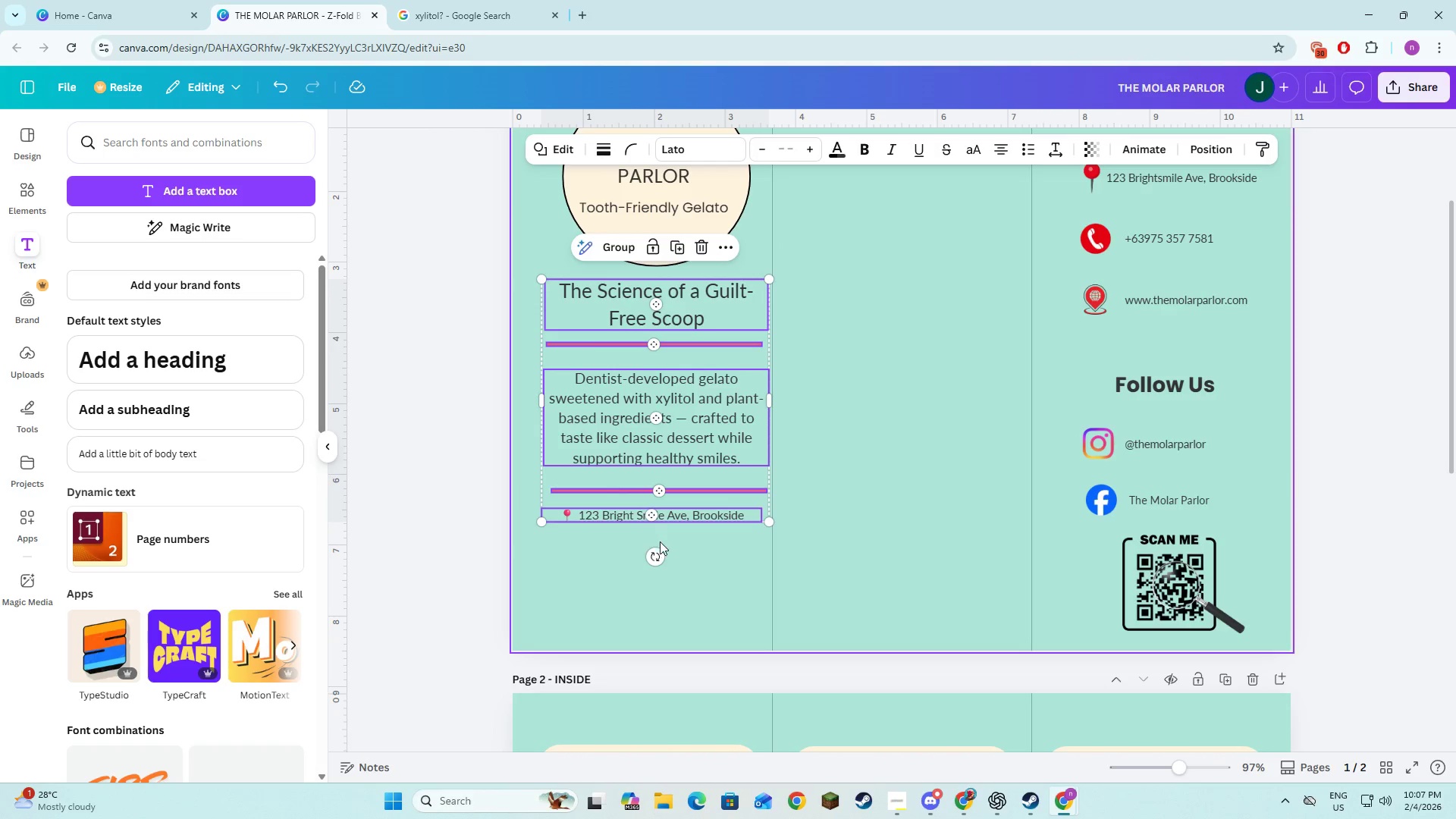 
key(Shift+ShiftLeft)
 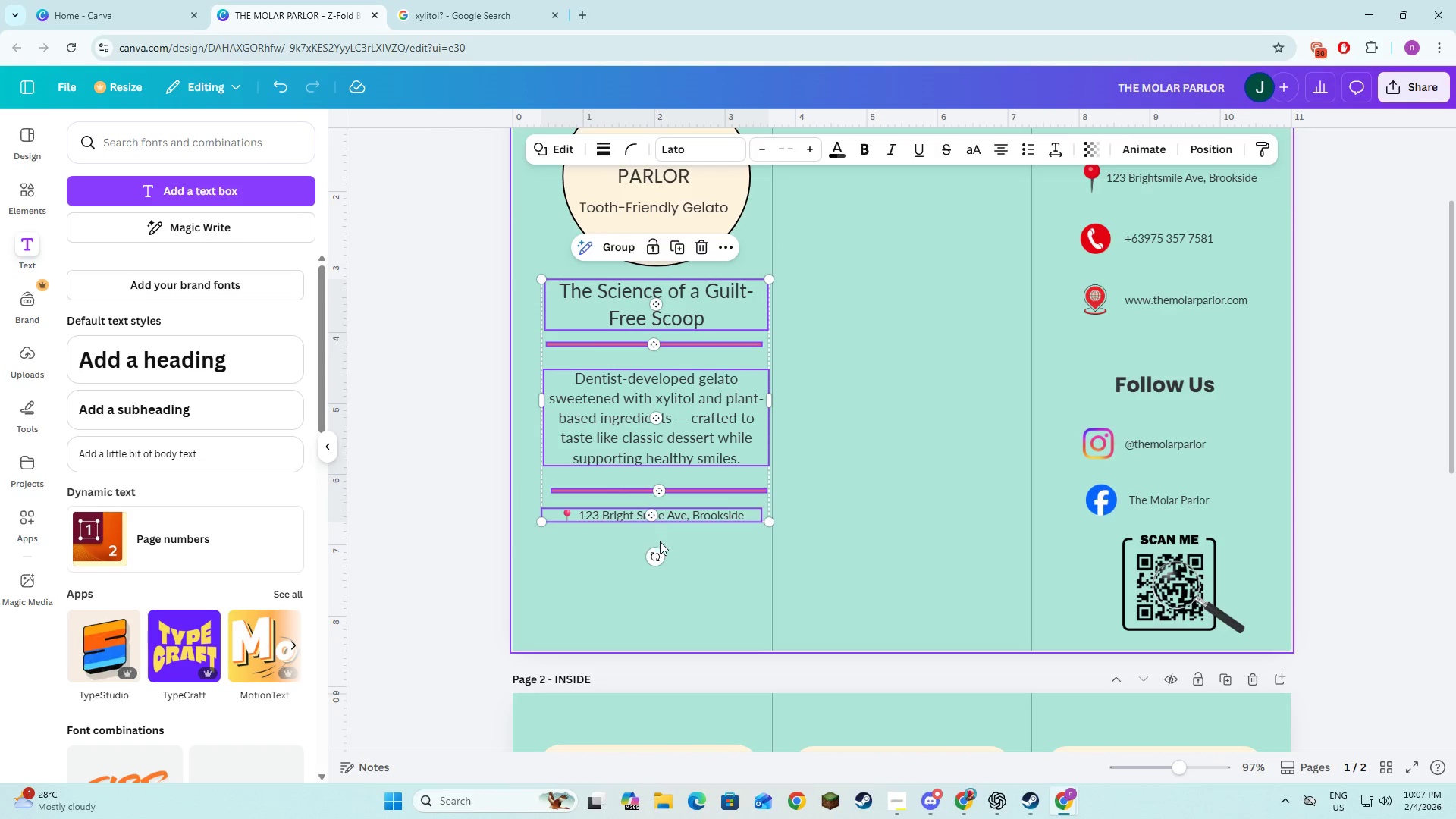 
key(Shift+ShiftLeft)
 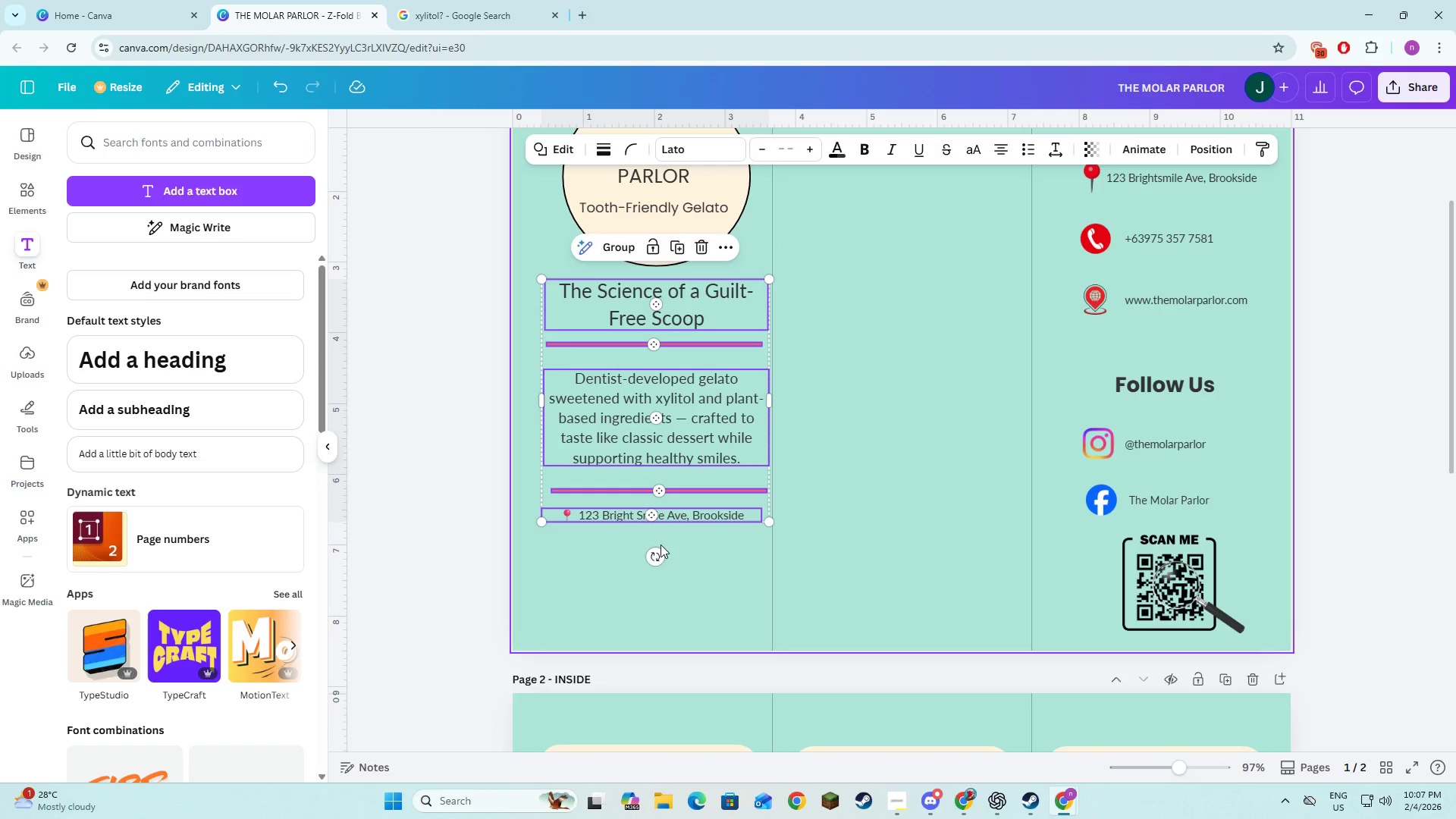 
key(Shift+ShiftLeft)
 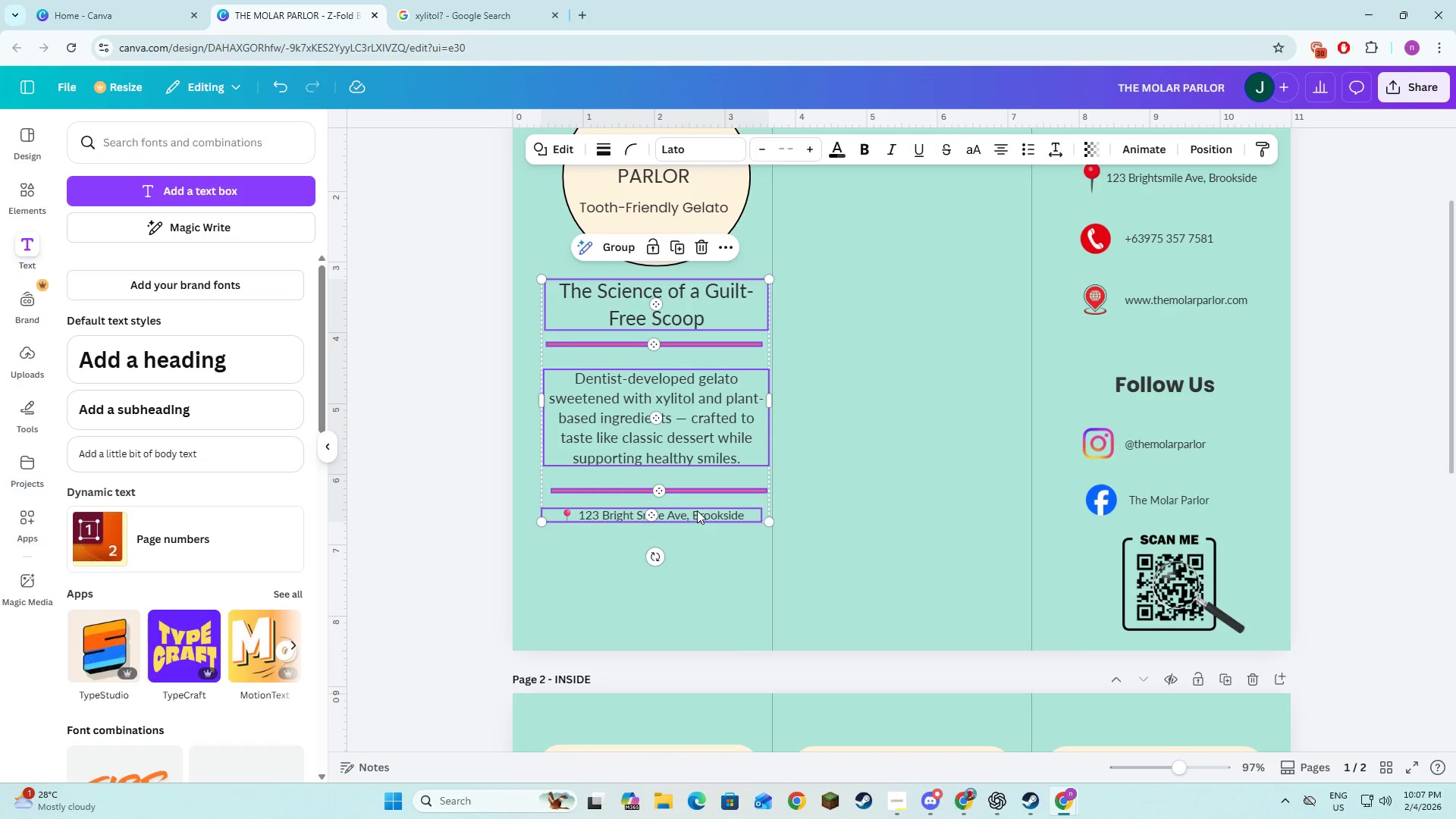 
left_click_drag(start_coordinate=[699, 505], to_coordinate=[693, 557])
 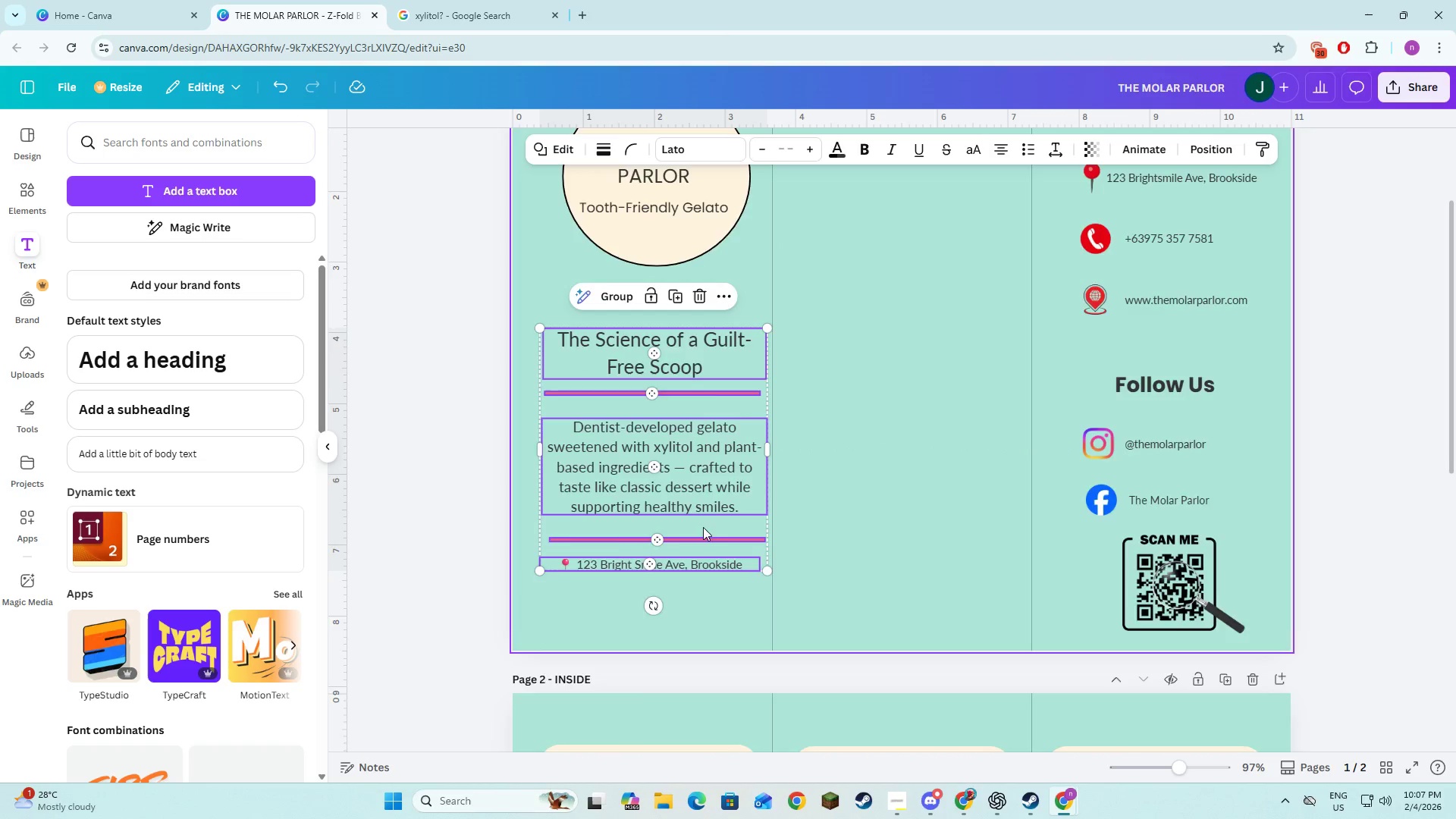 
scroll: coordinate [726, 512], scroll_direction: up, amount: 2.0
 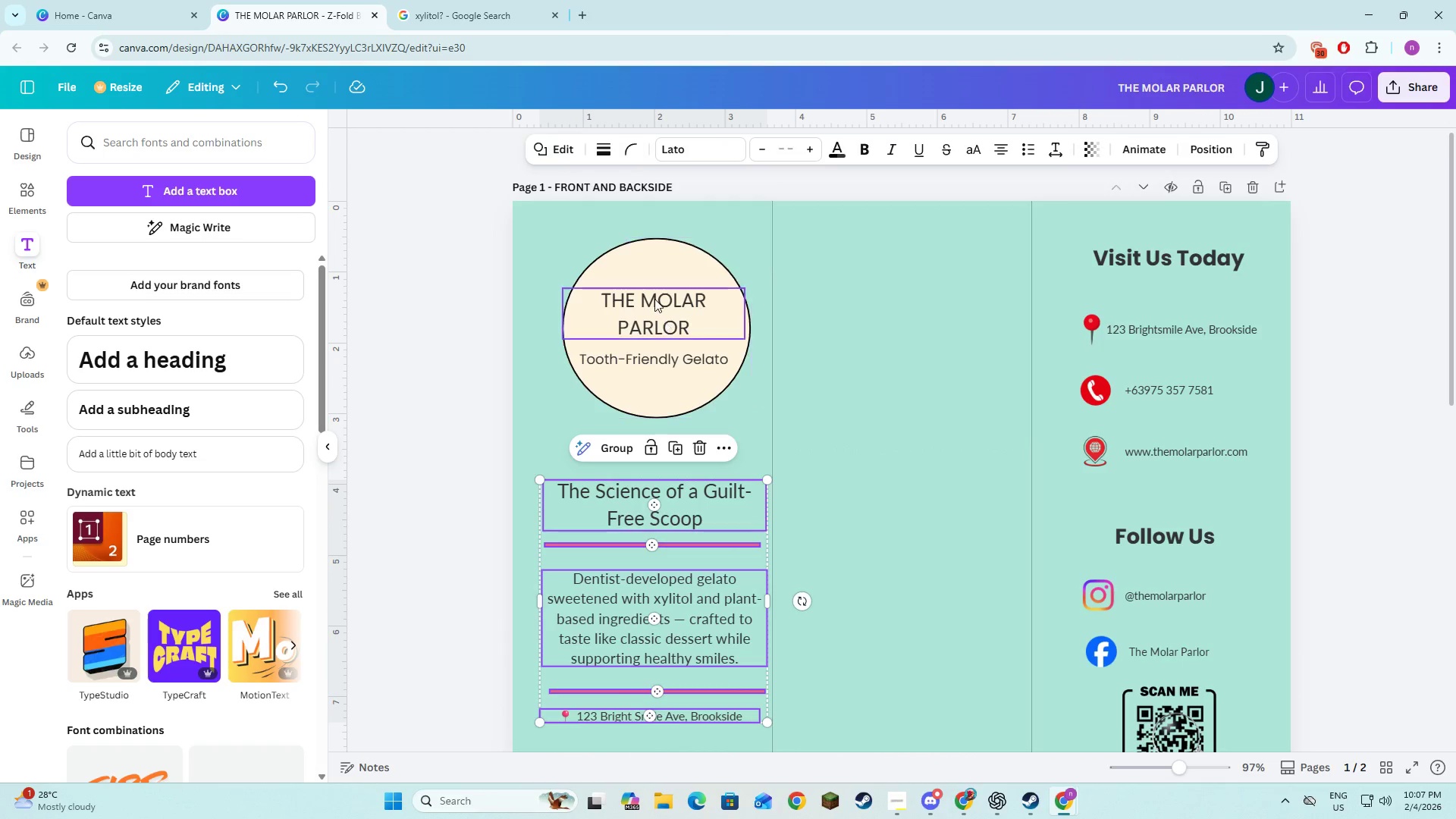 
left_click([654, 299])
 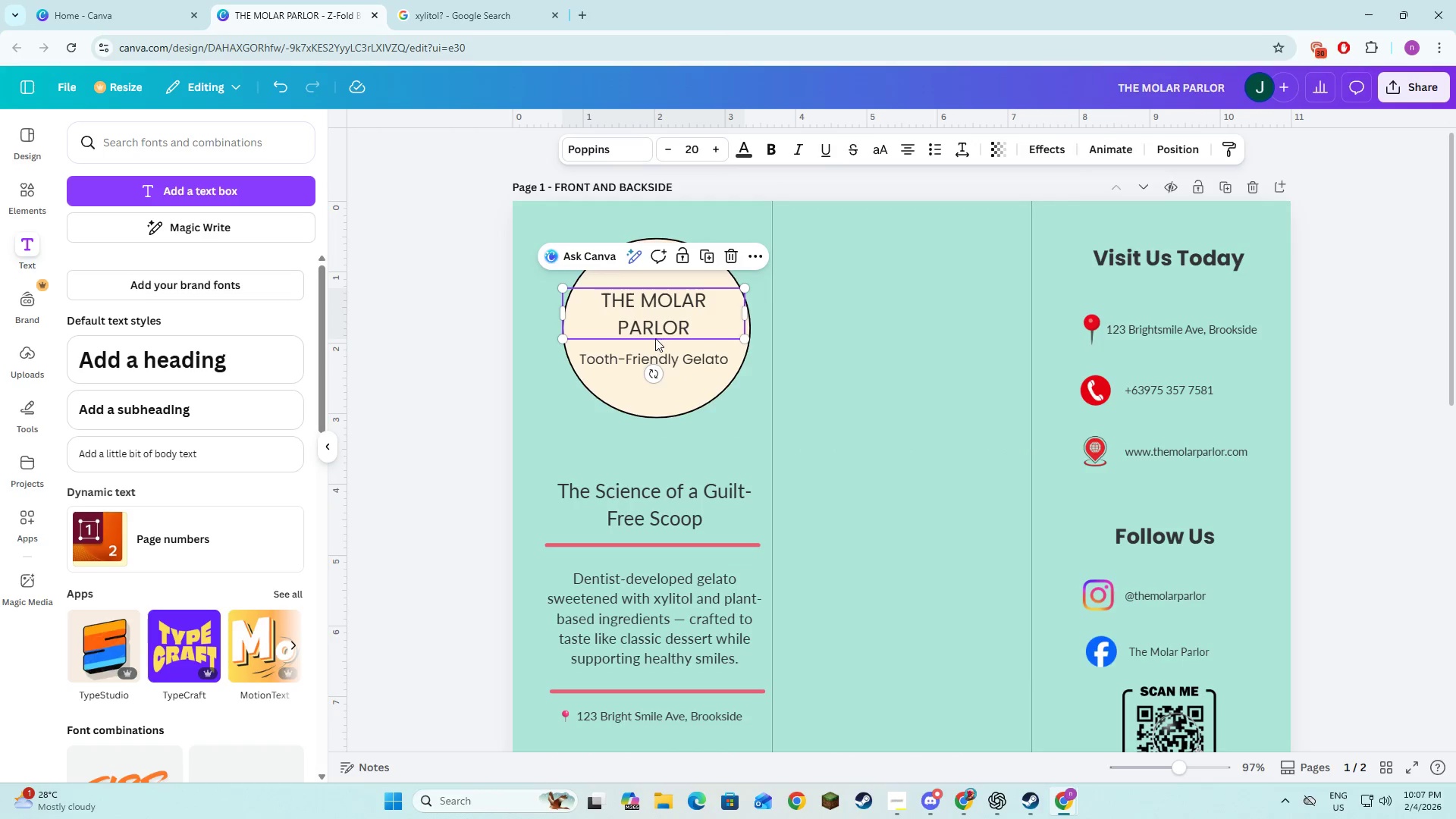 
hold_key(key=ShiftLeft, duration=1.34)
left_click([661, 355])
 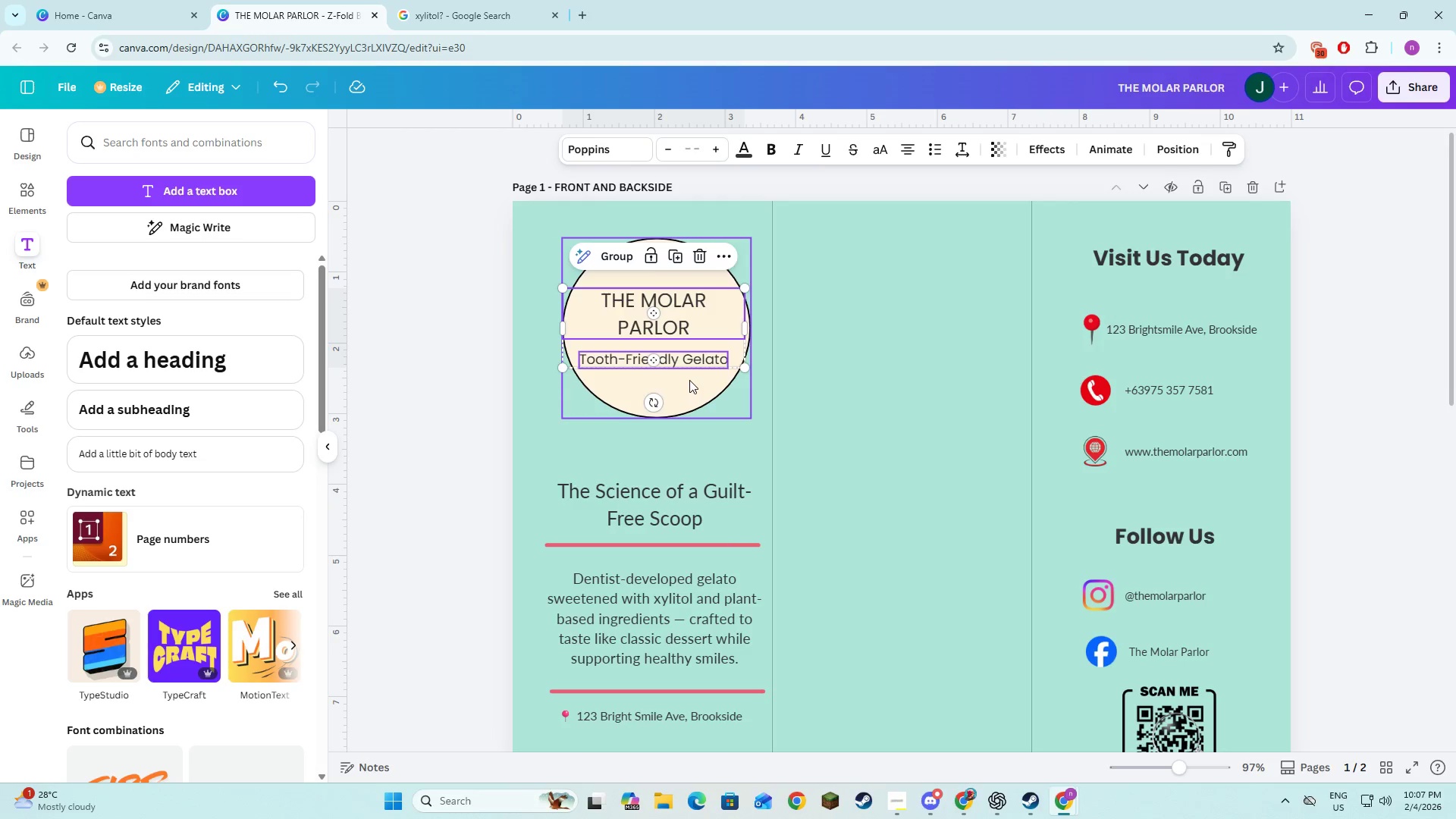 
left_click([689, 380])
 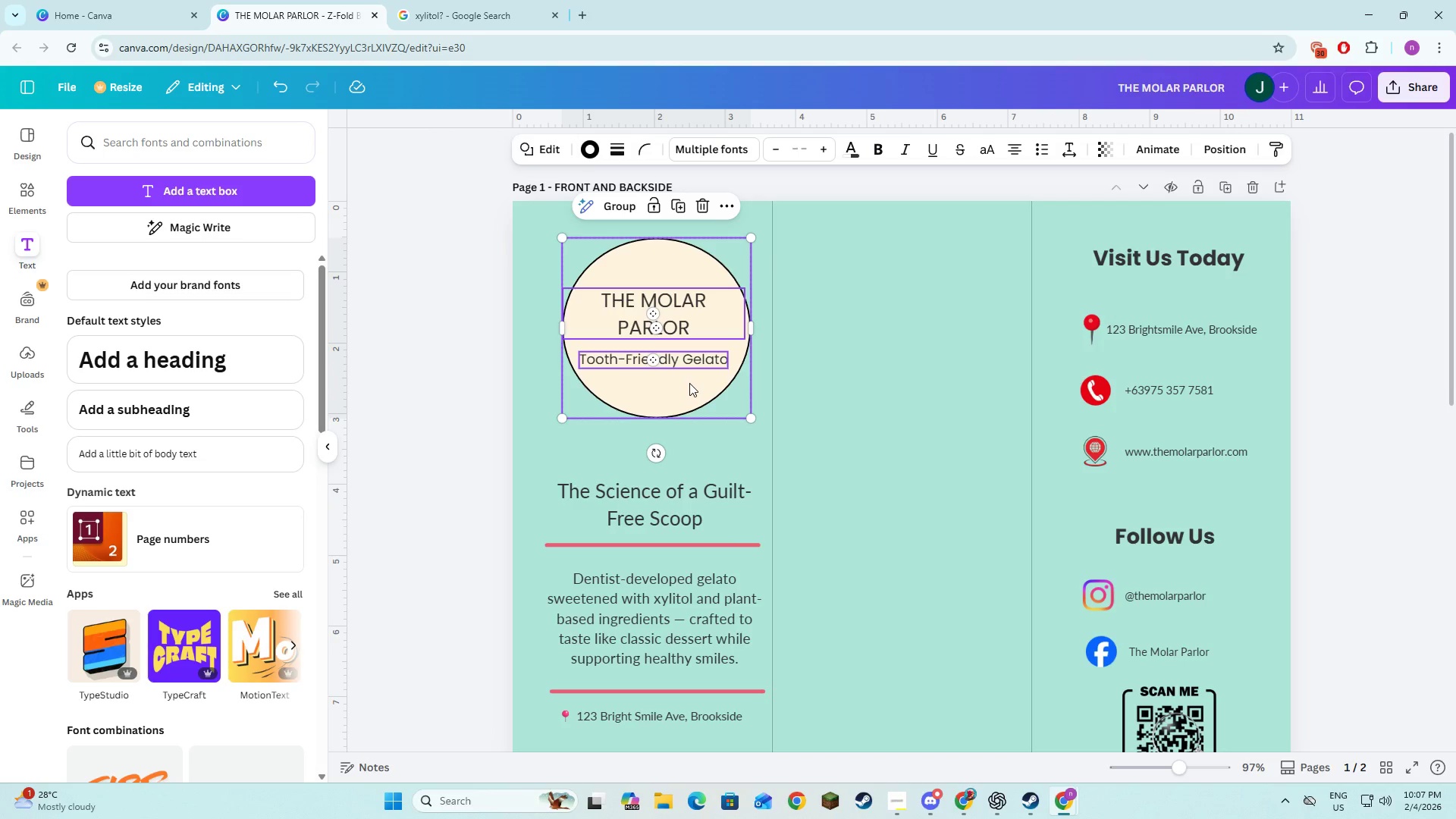 
left_click_drag(start_coordinate=[689, 381], to_coordinate=[690, 410])
 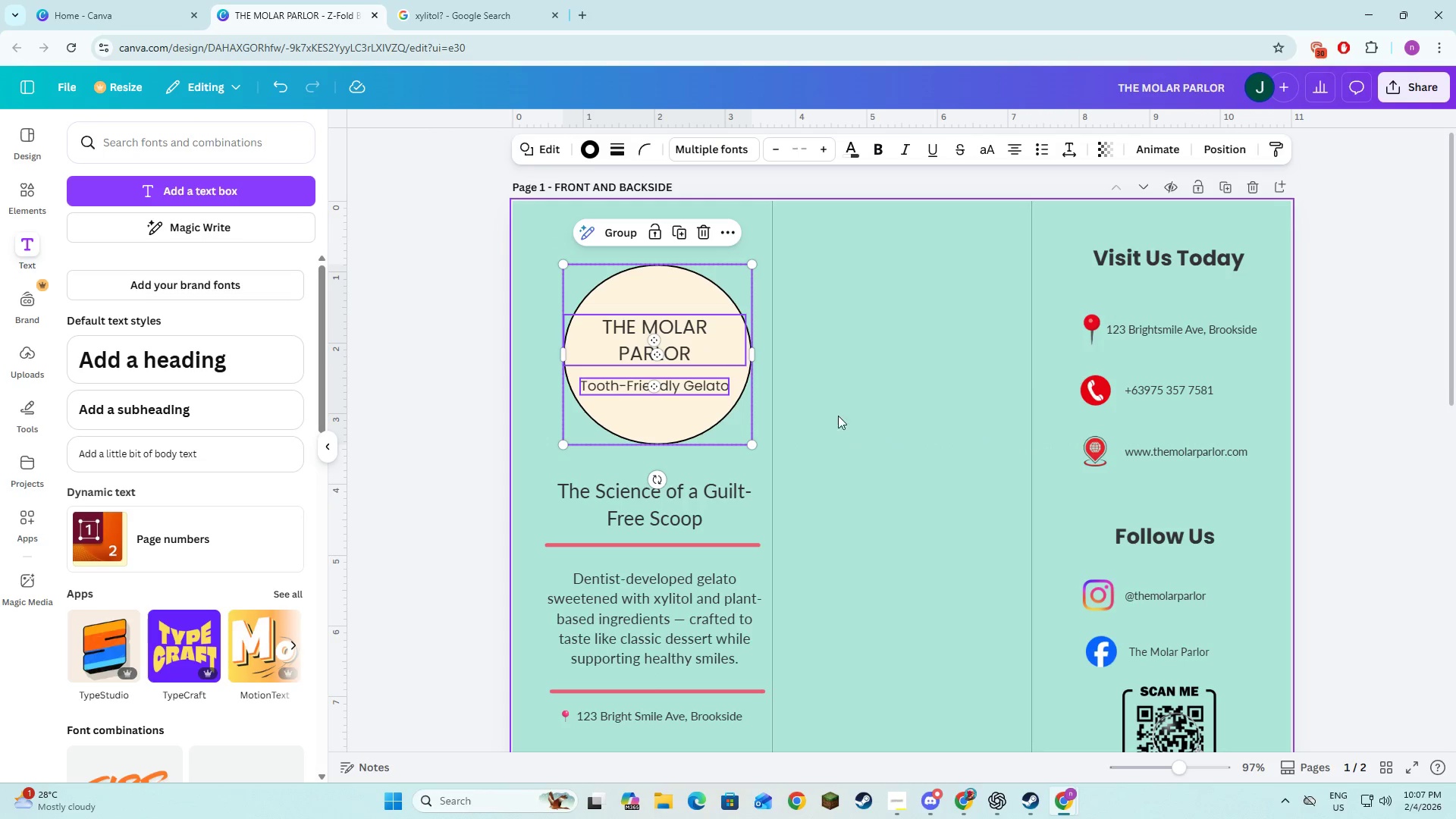 
left_click([838, 416])
 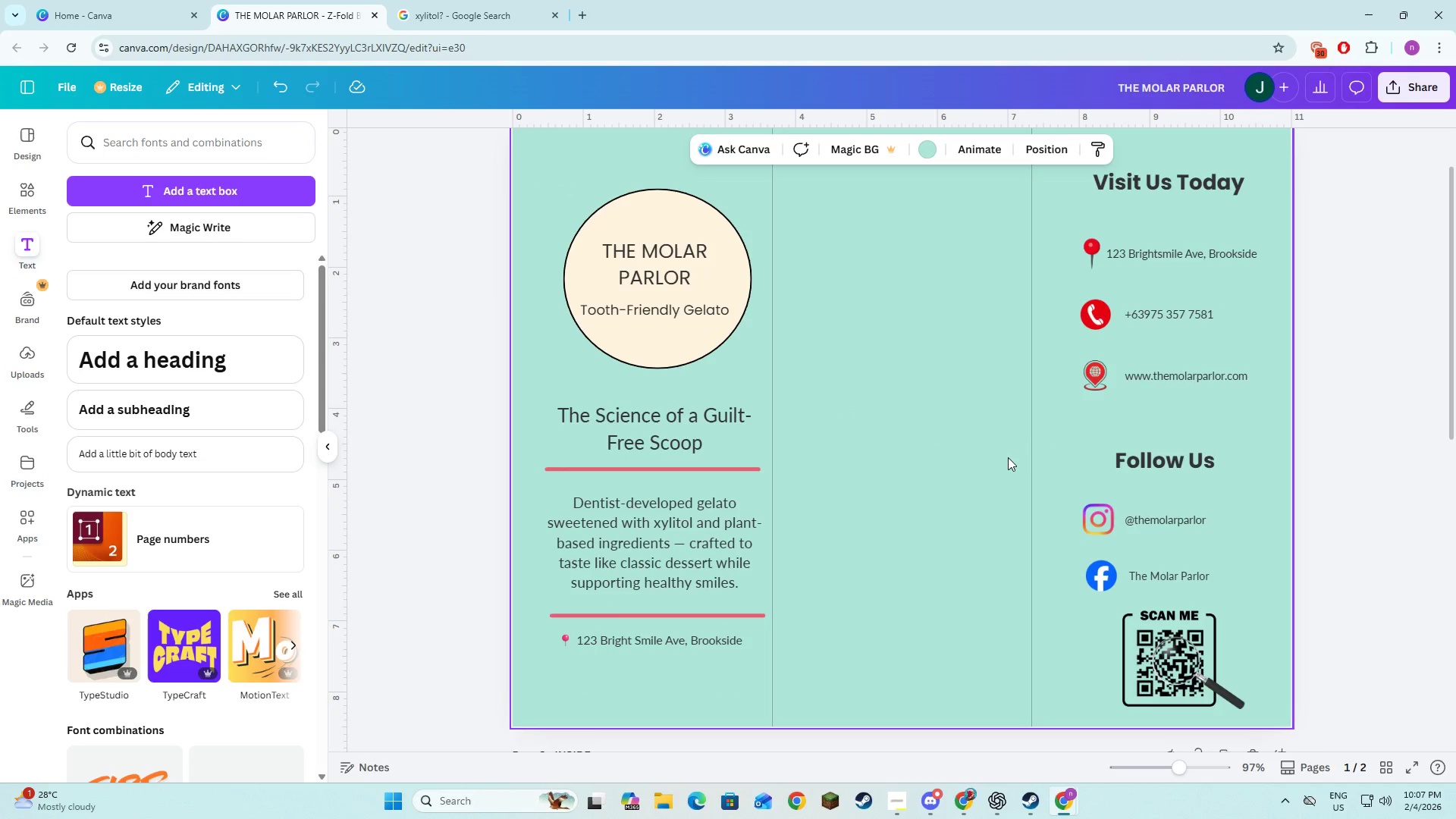 
scroll: coordinate [1008, 457], scroll_direction: down, amount: 1.0
 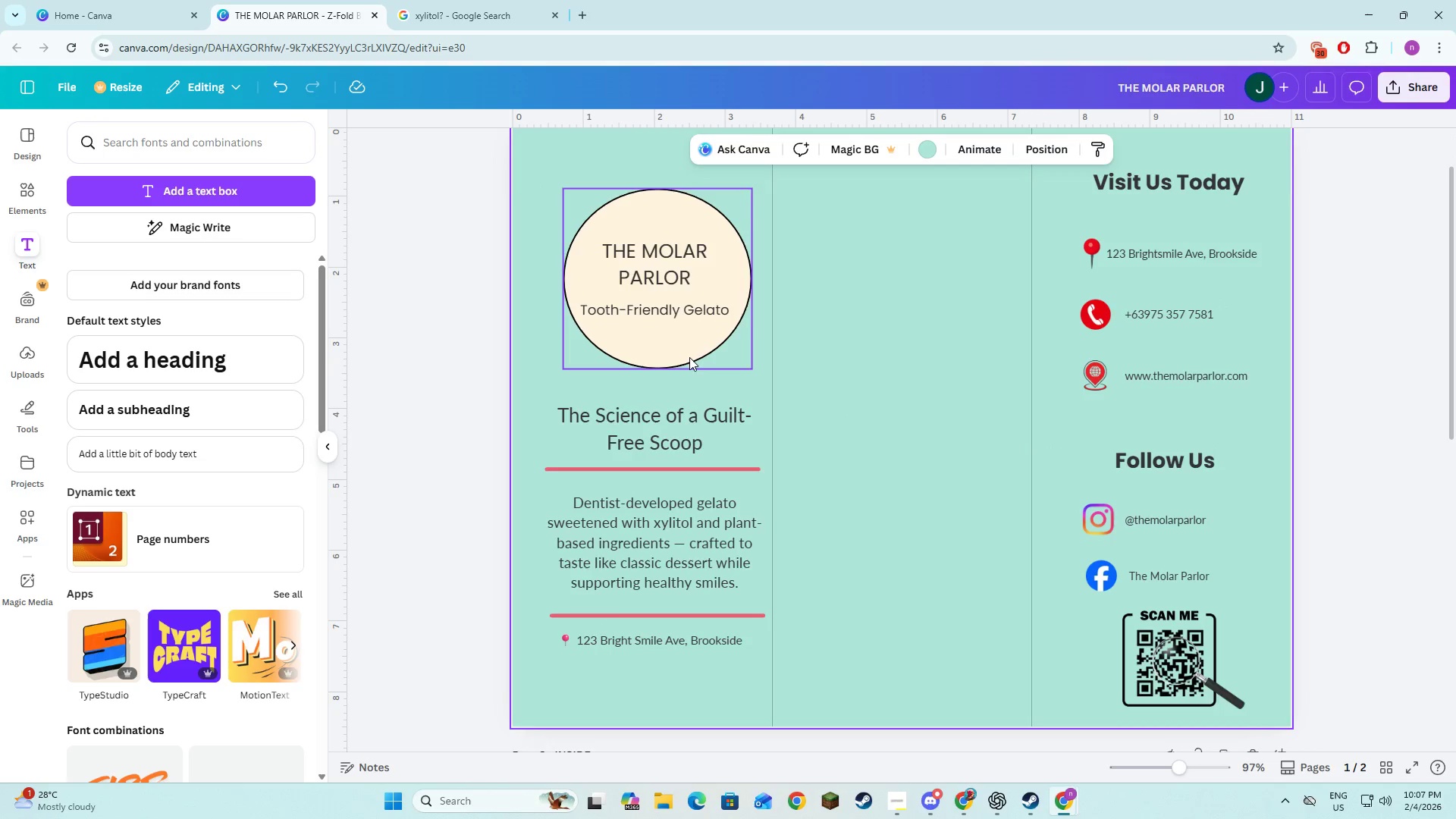 
left_click([685, 412])
 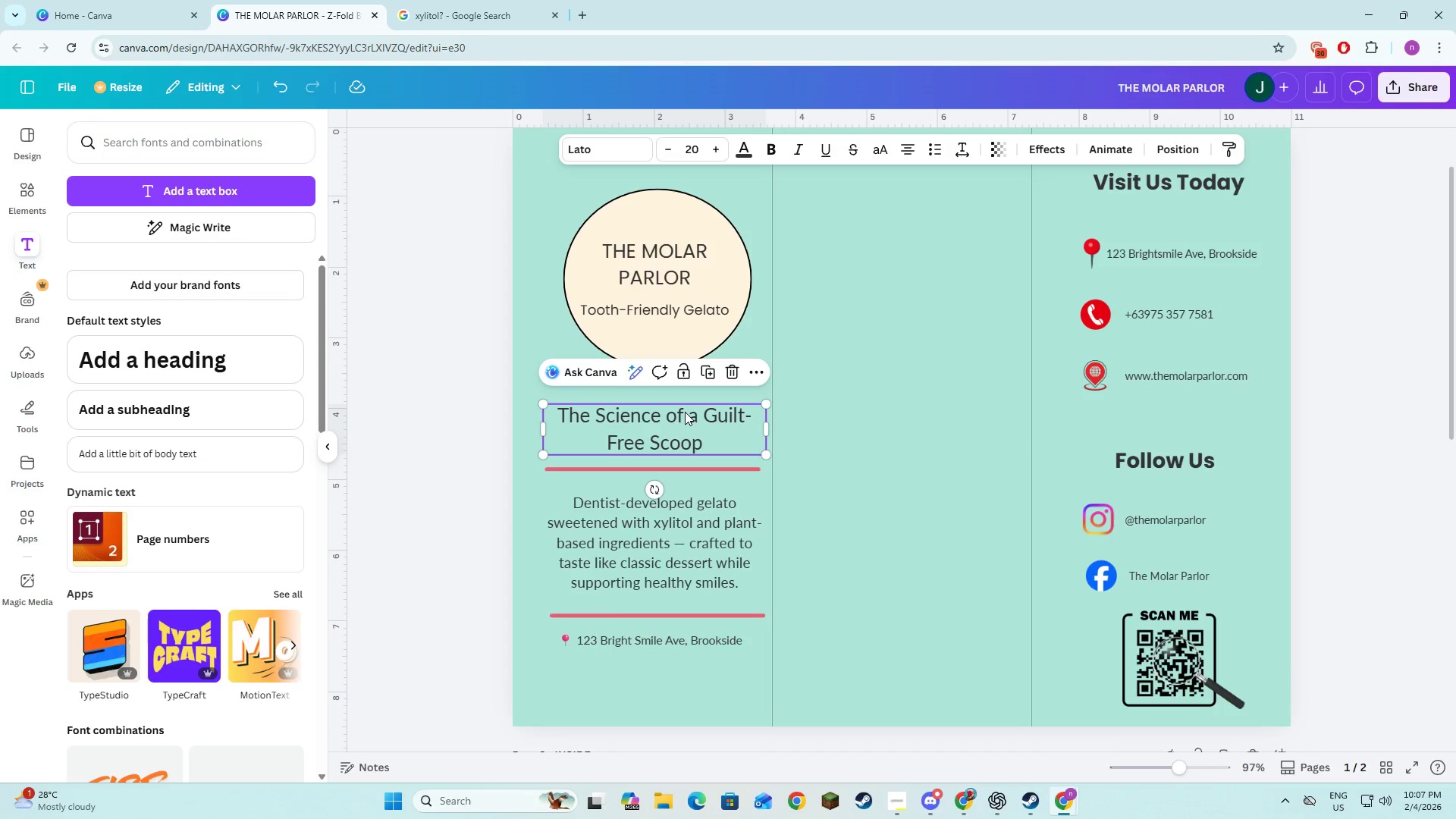 
hold_key(key=ShiftLeft, duration=1.5)
left_click([686, 468])
 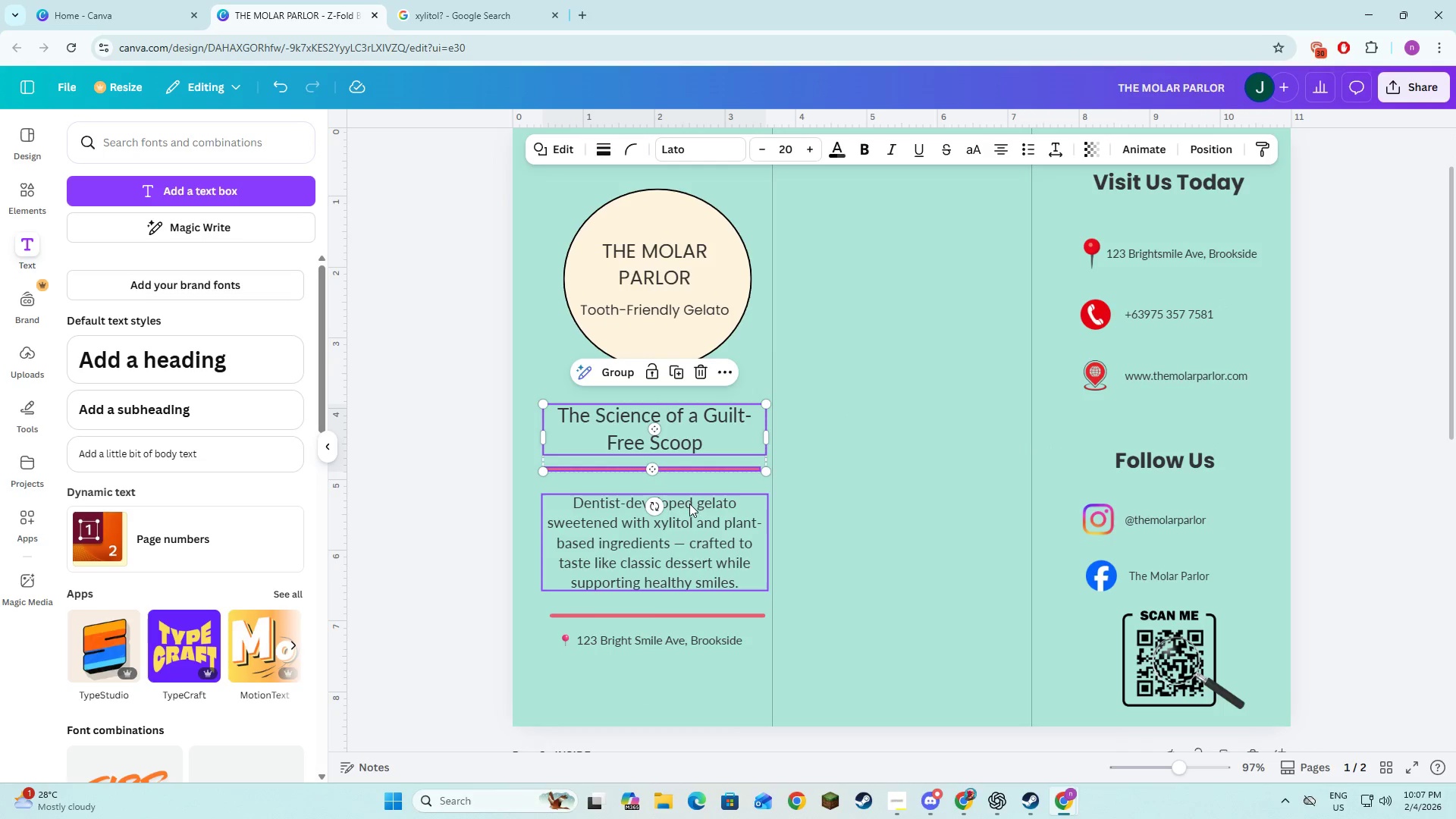 
double_click([690, 504])
 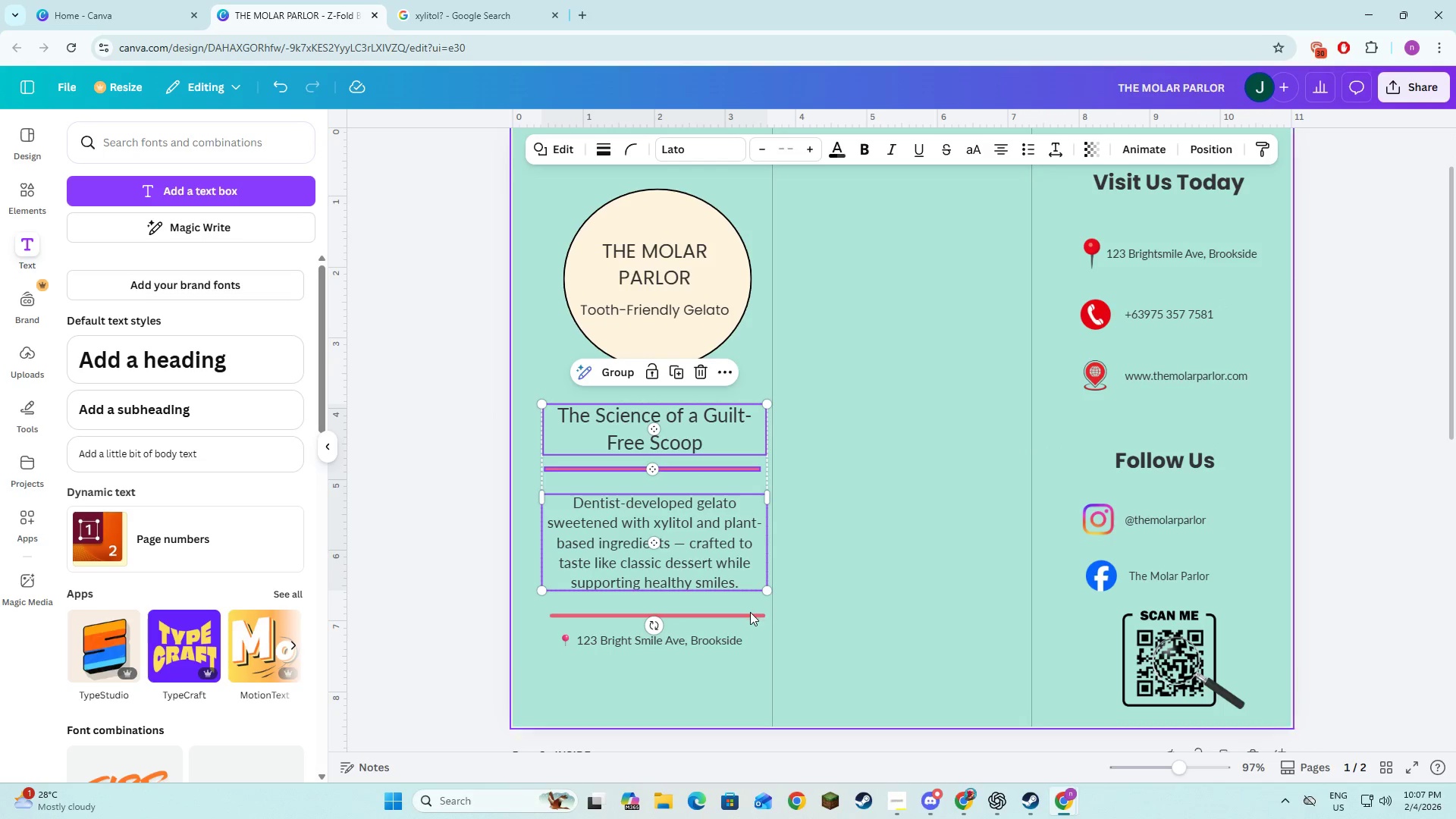 
hold_key(key=ShiftLeft, duration=1.51)
left_click([748, 615])
 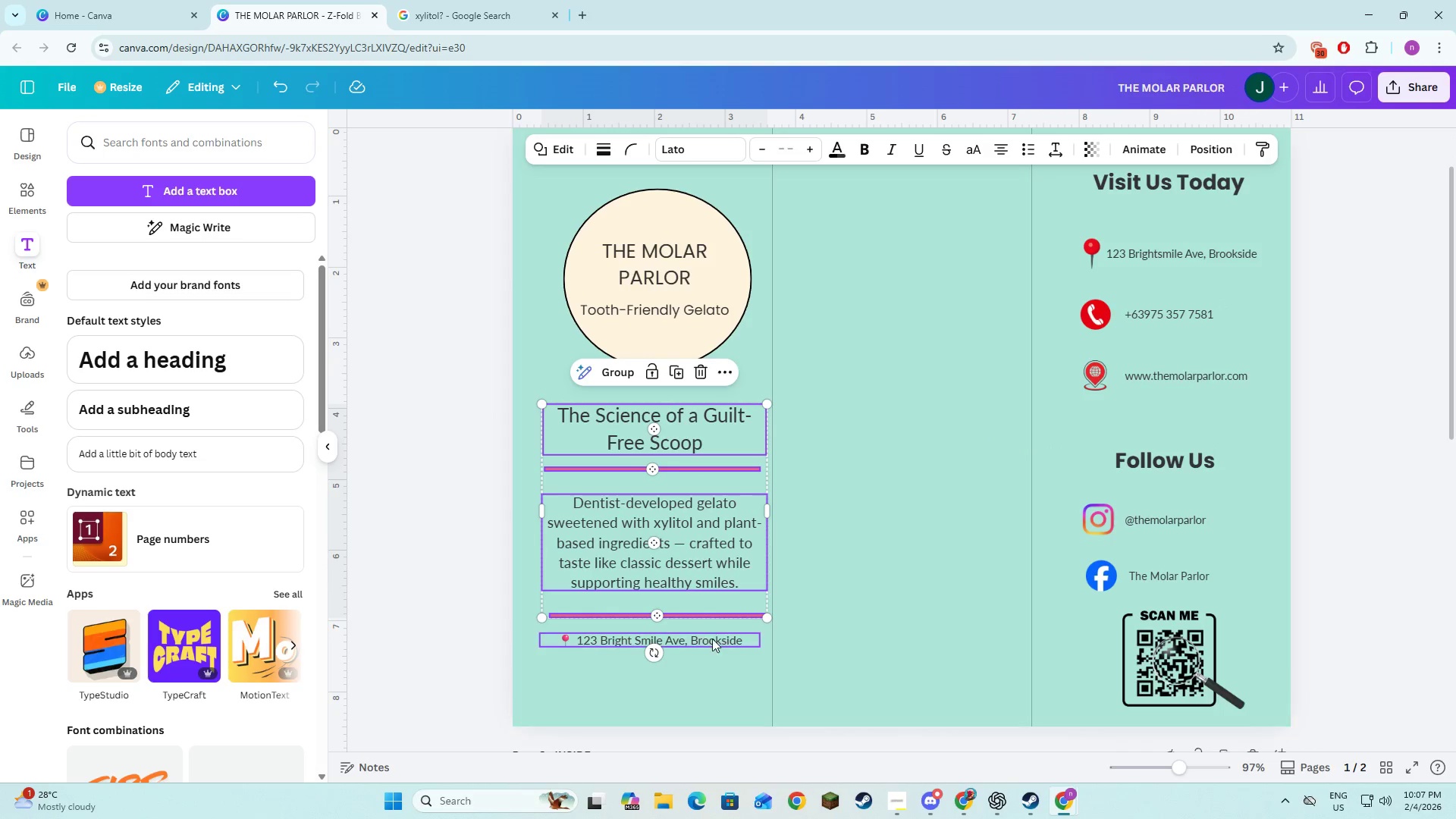 
left_click([710, 642])
 